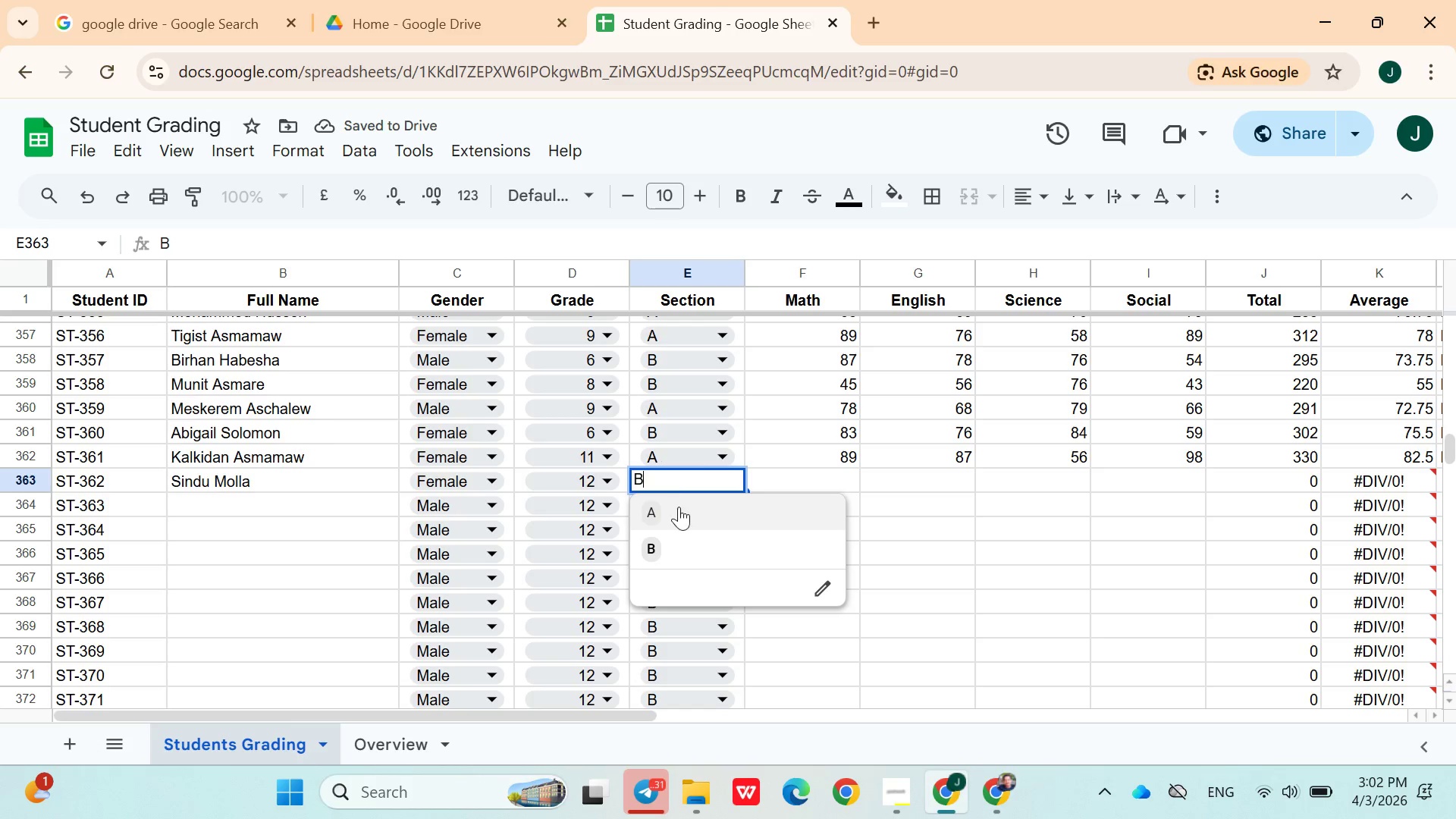 
left_click([674, 519])
 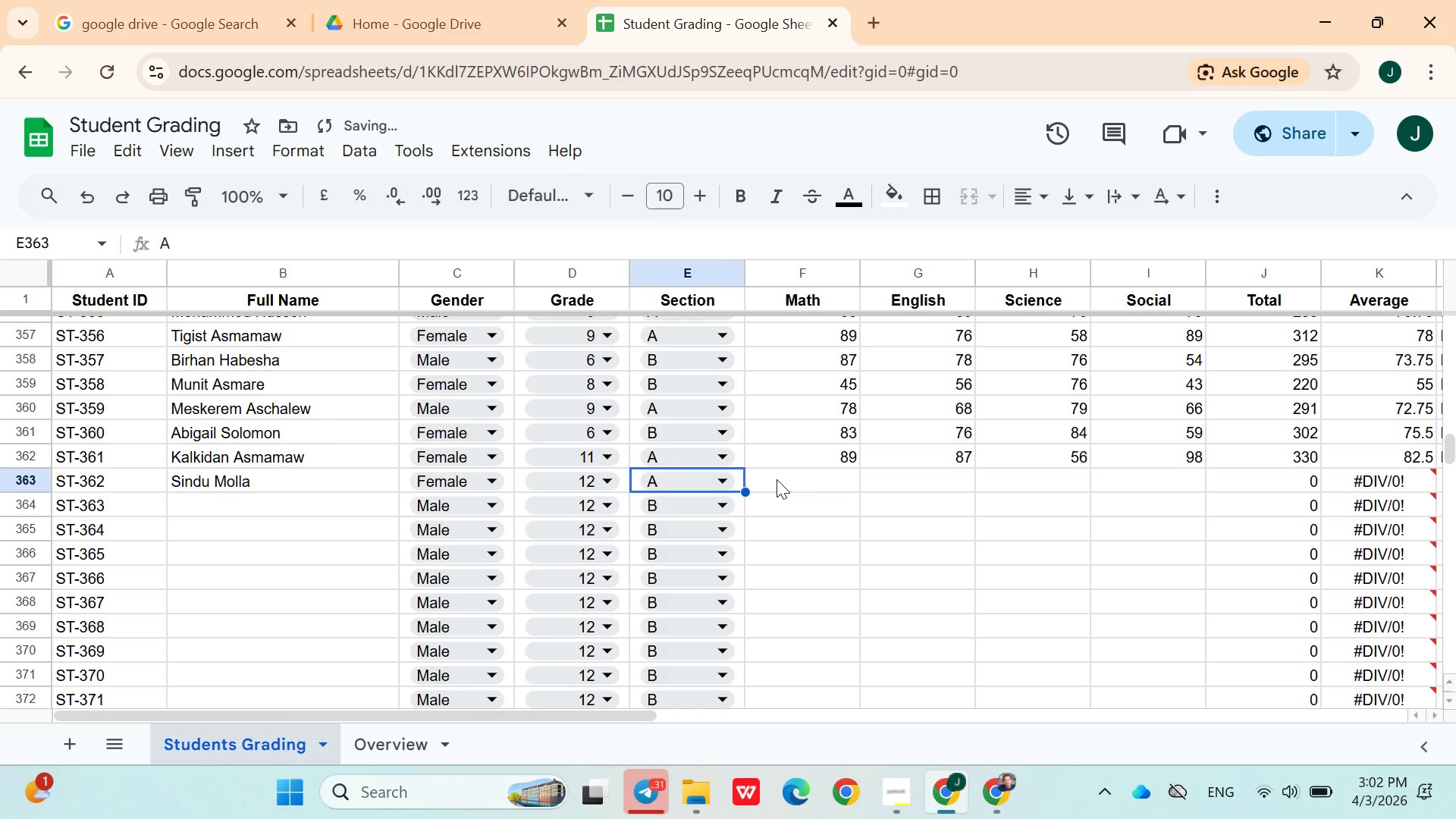 
double_click([777, 479])
 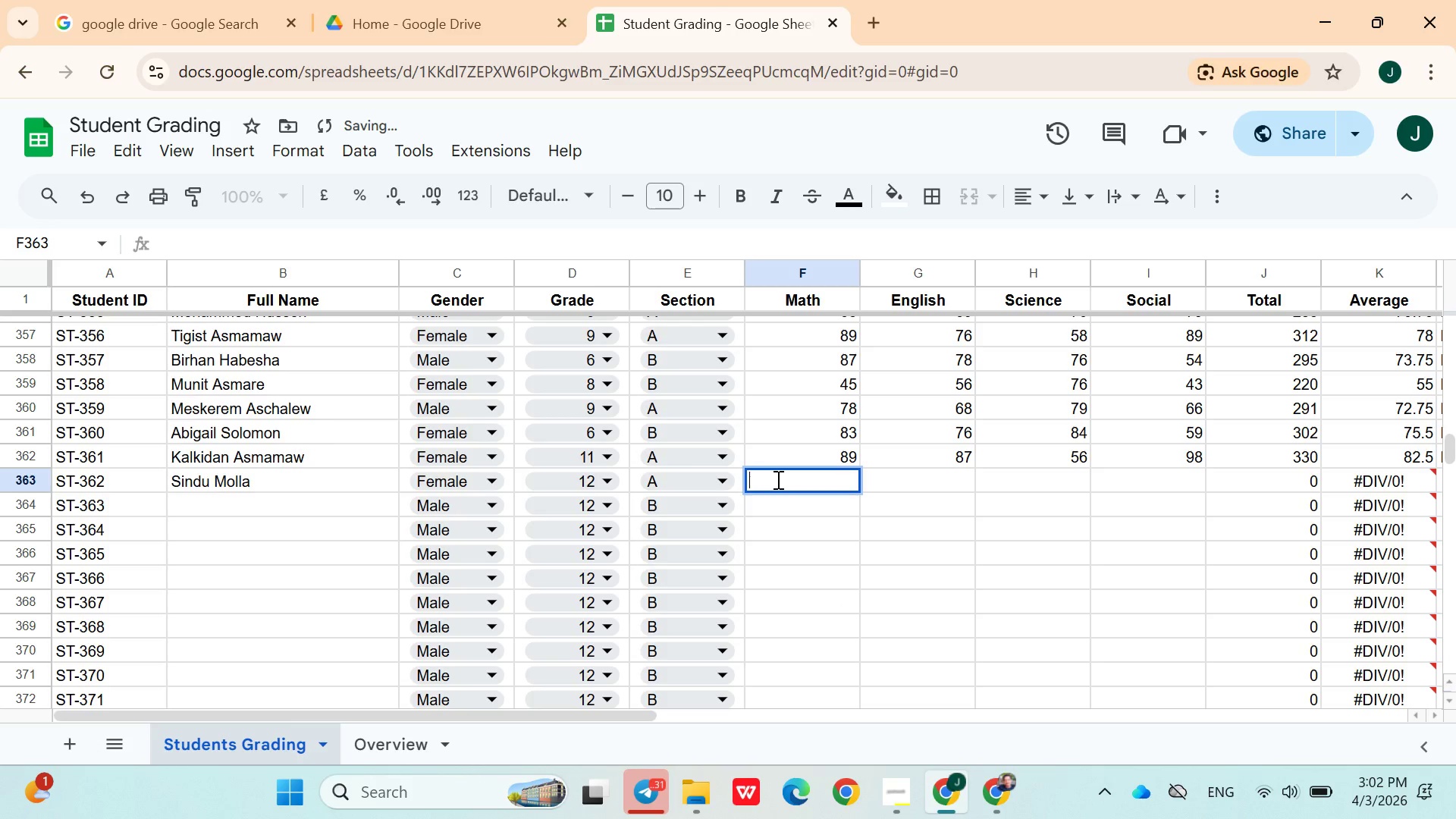 
triple_click([777, 479])
 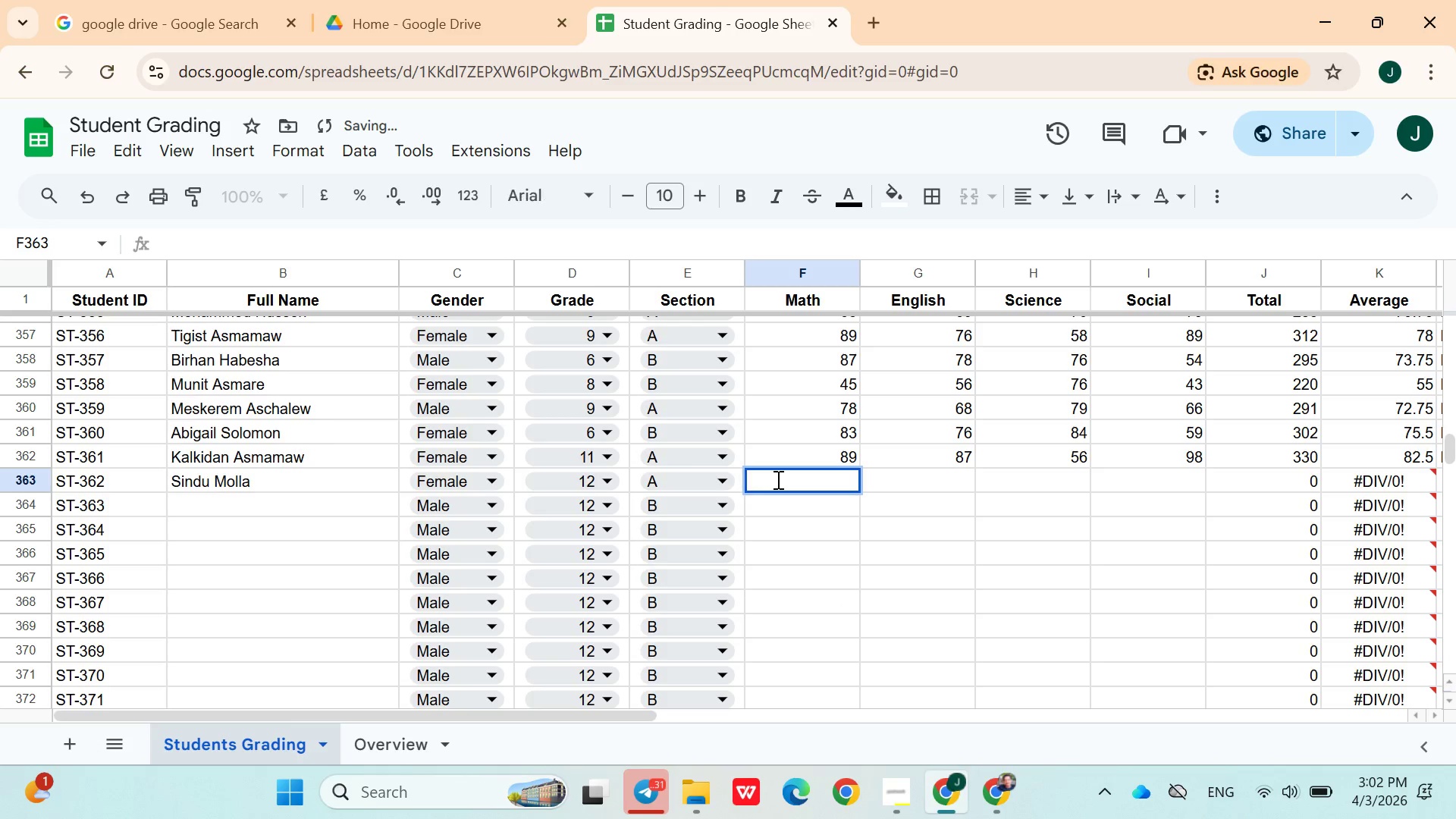 
triple_click([777, 479])
 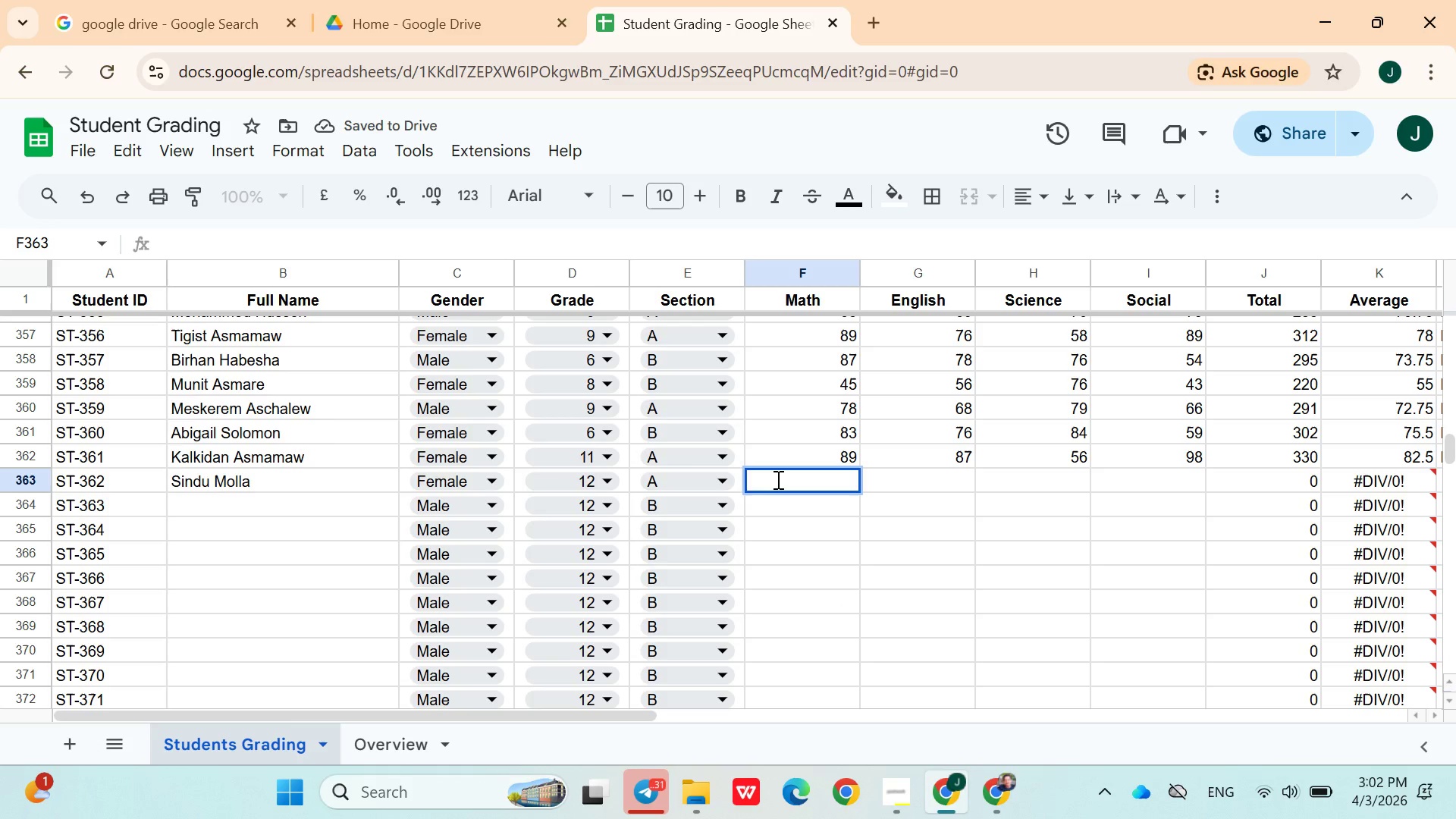 
type(98)
 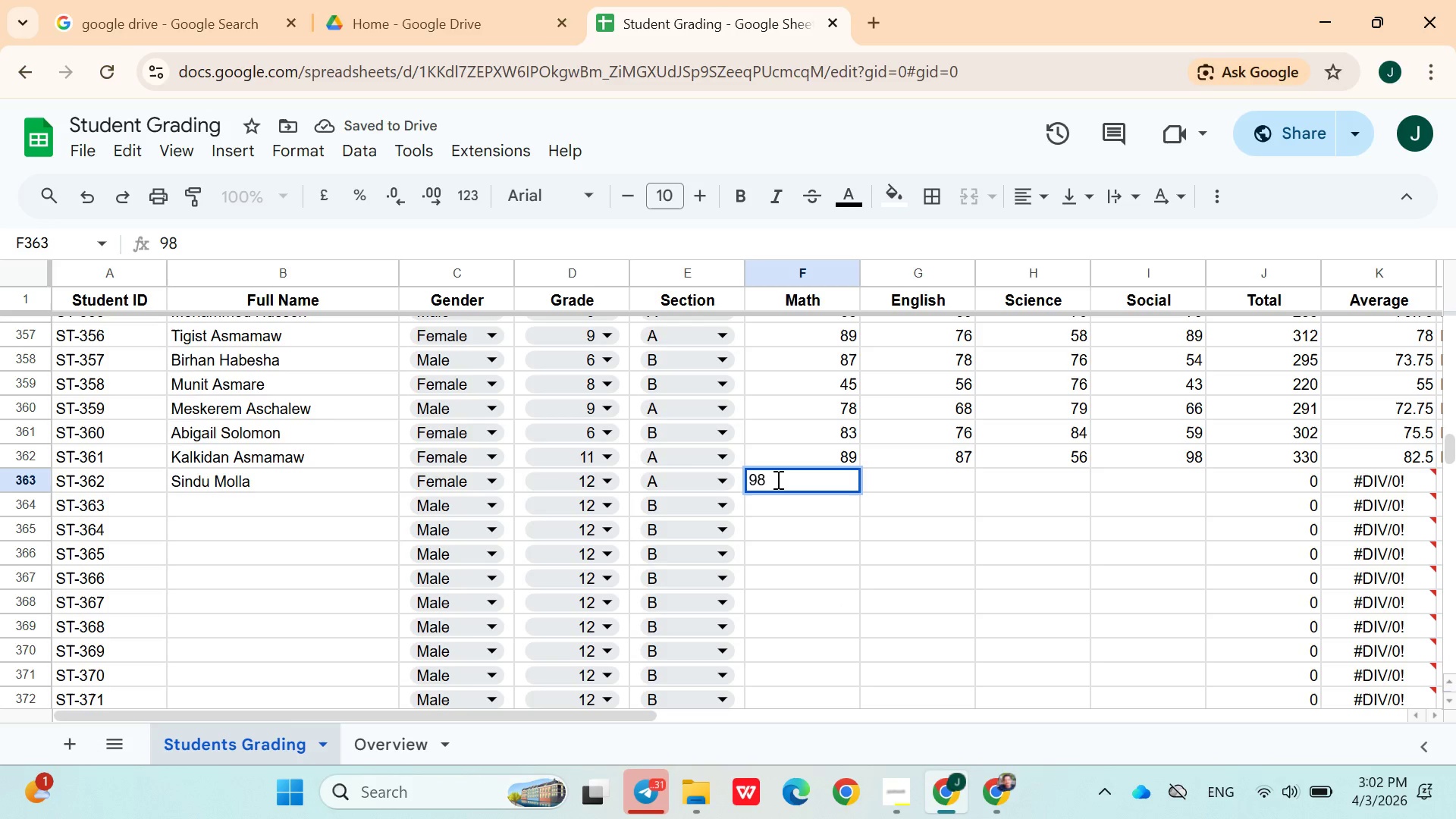 
key(ArrowRight)
 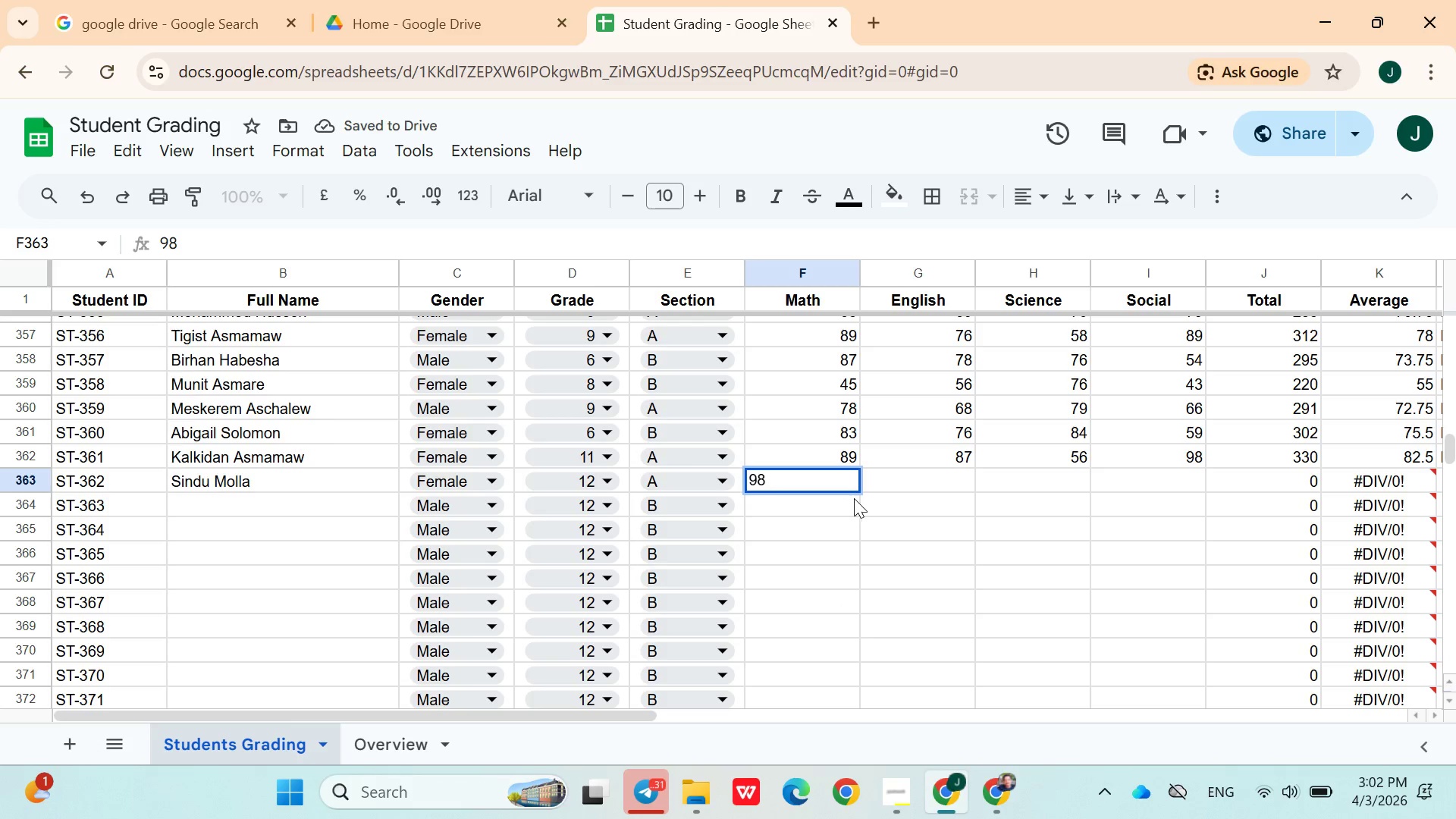 
left_click([882, 478])
 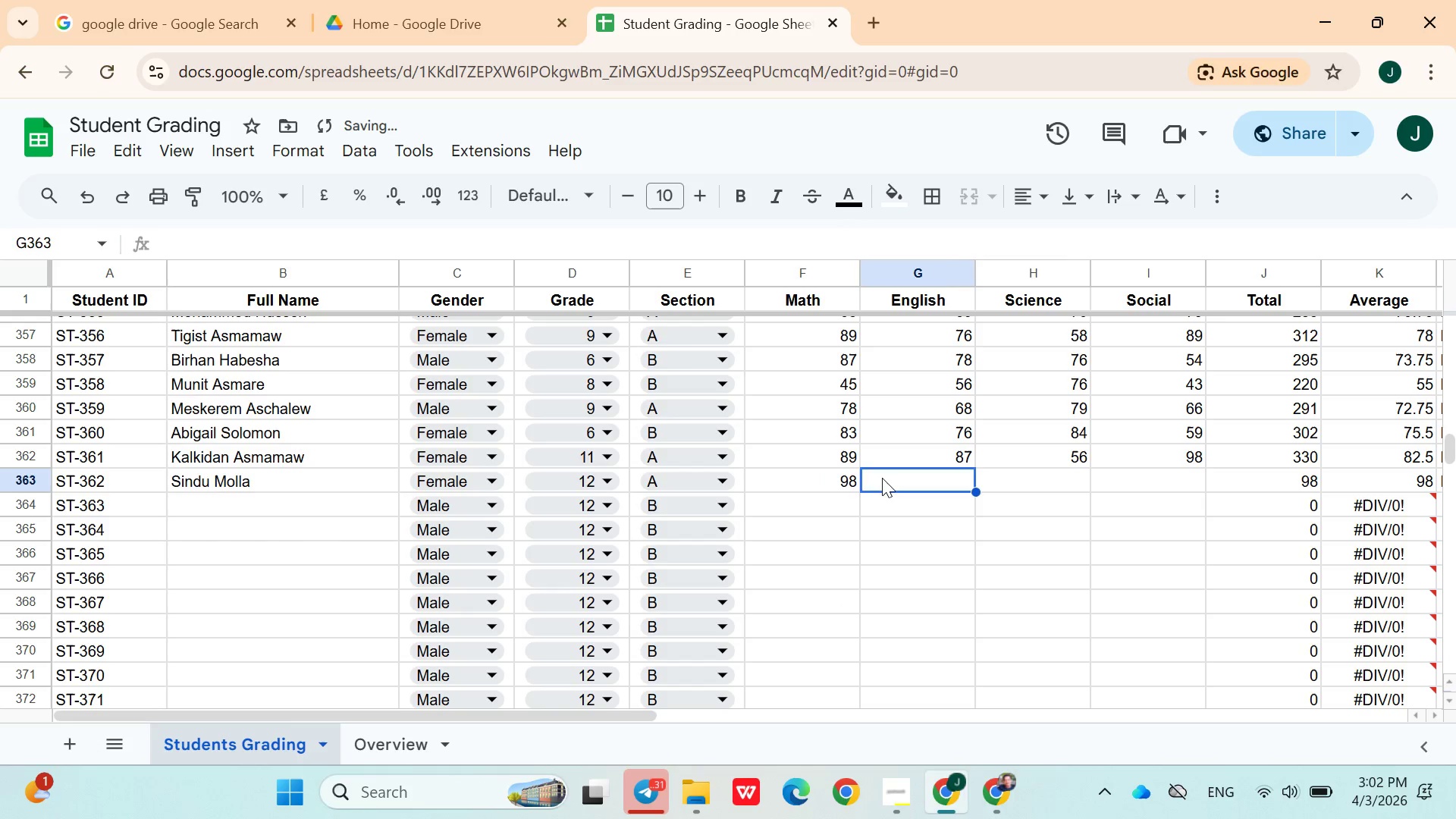 
key(ArrowRight)
 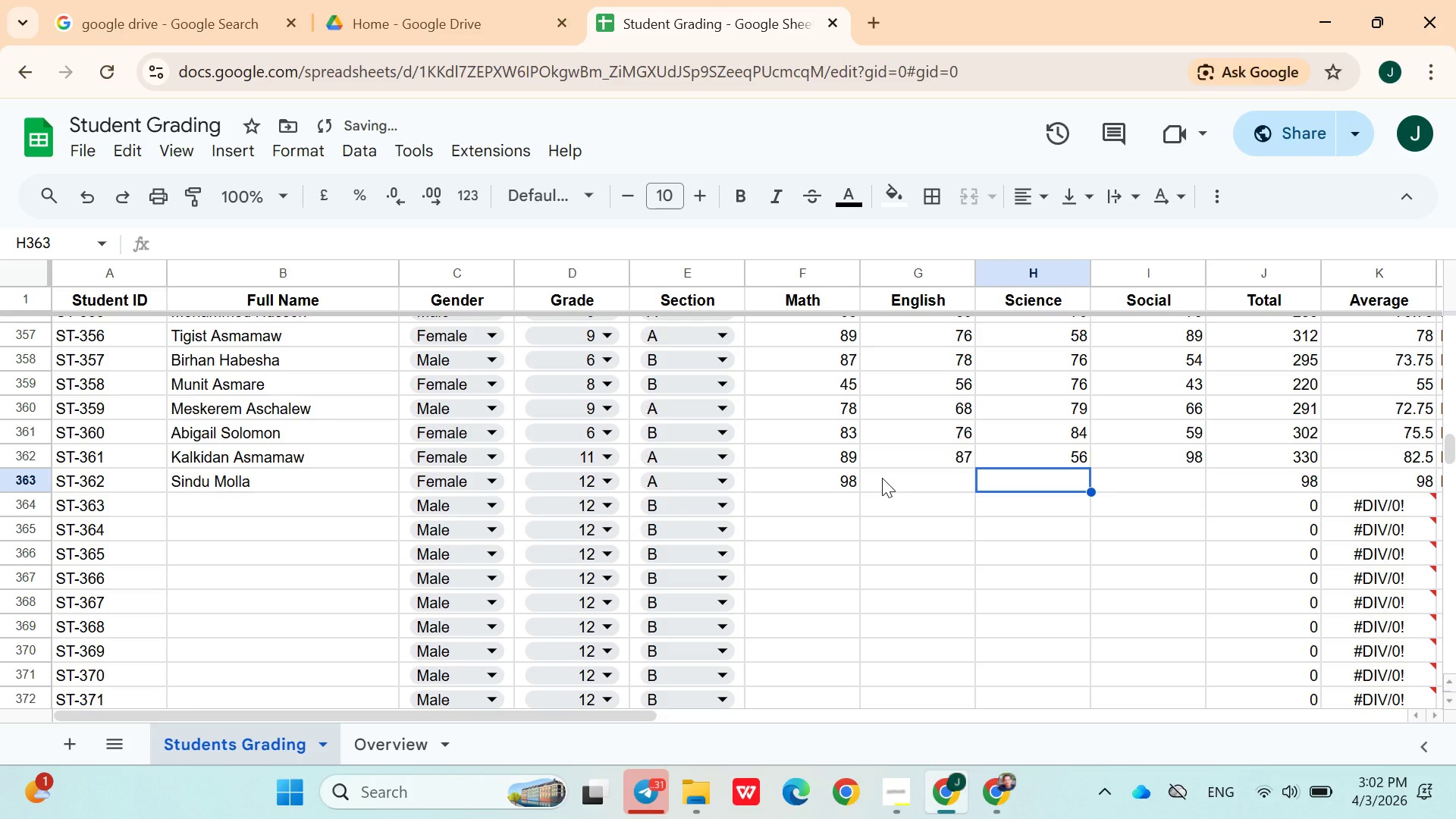 
type(76)
 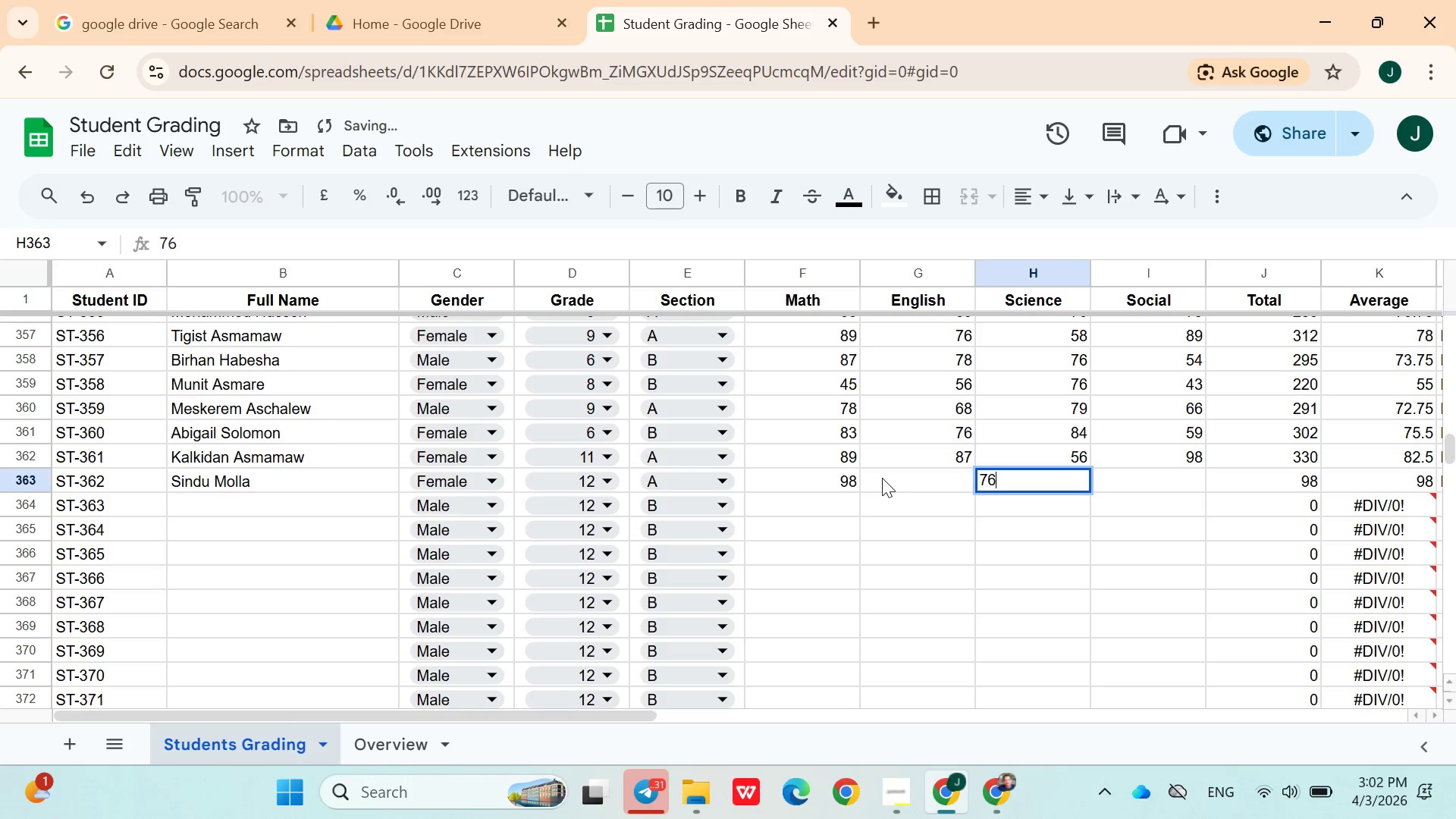 
key(ArrowRight)
 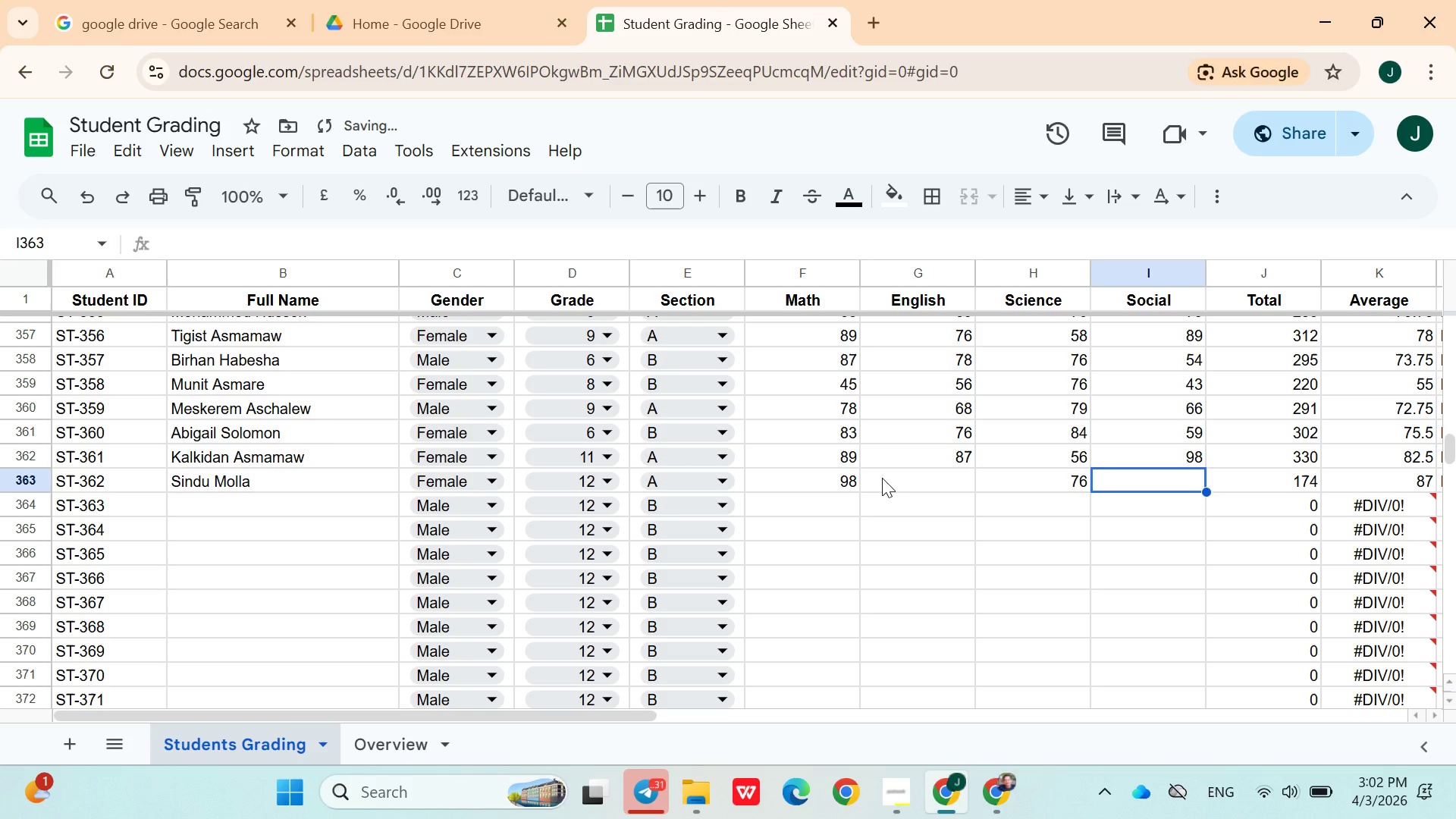 
type(98)
 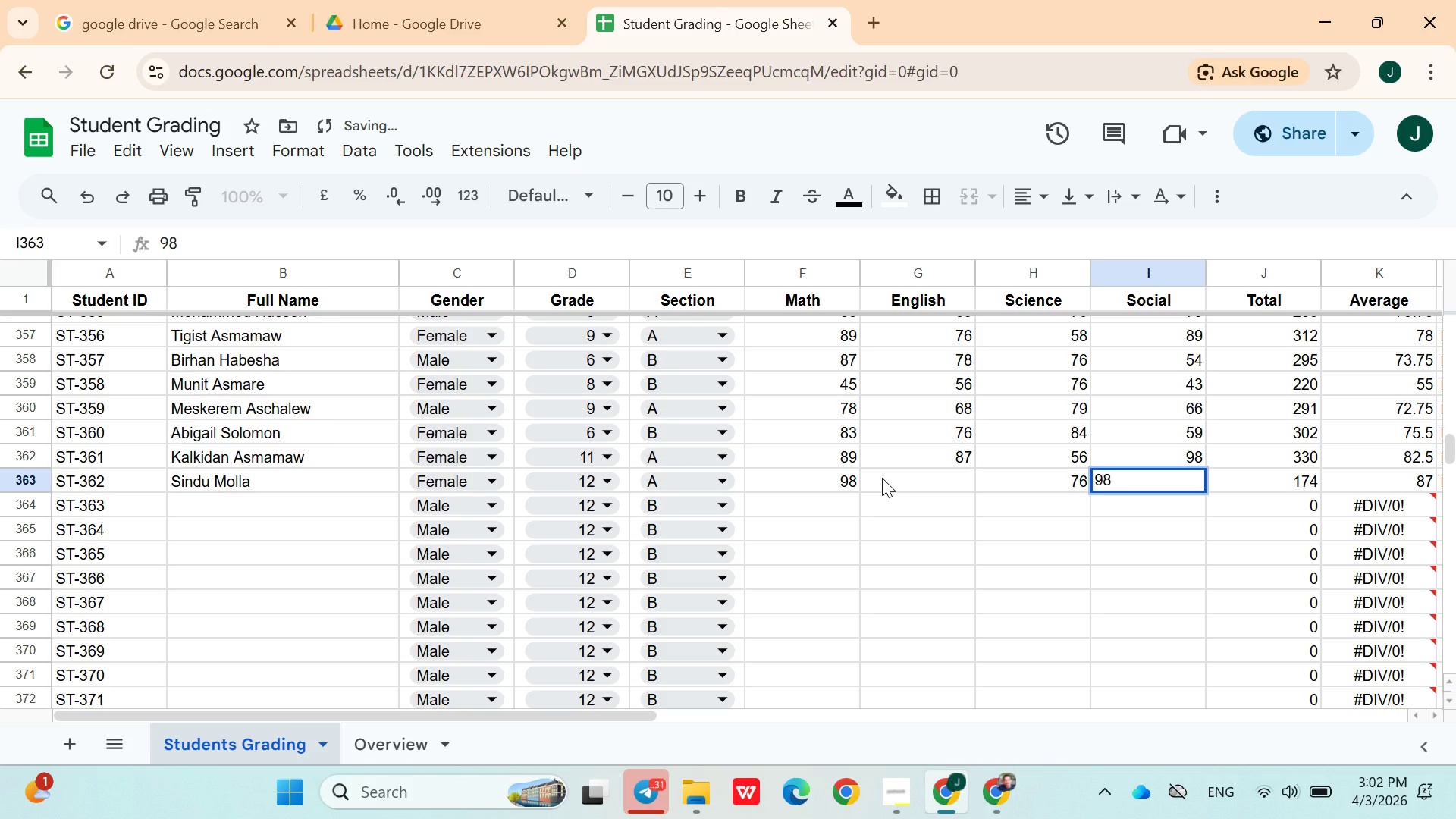 
key(ArrowRight)
 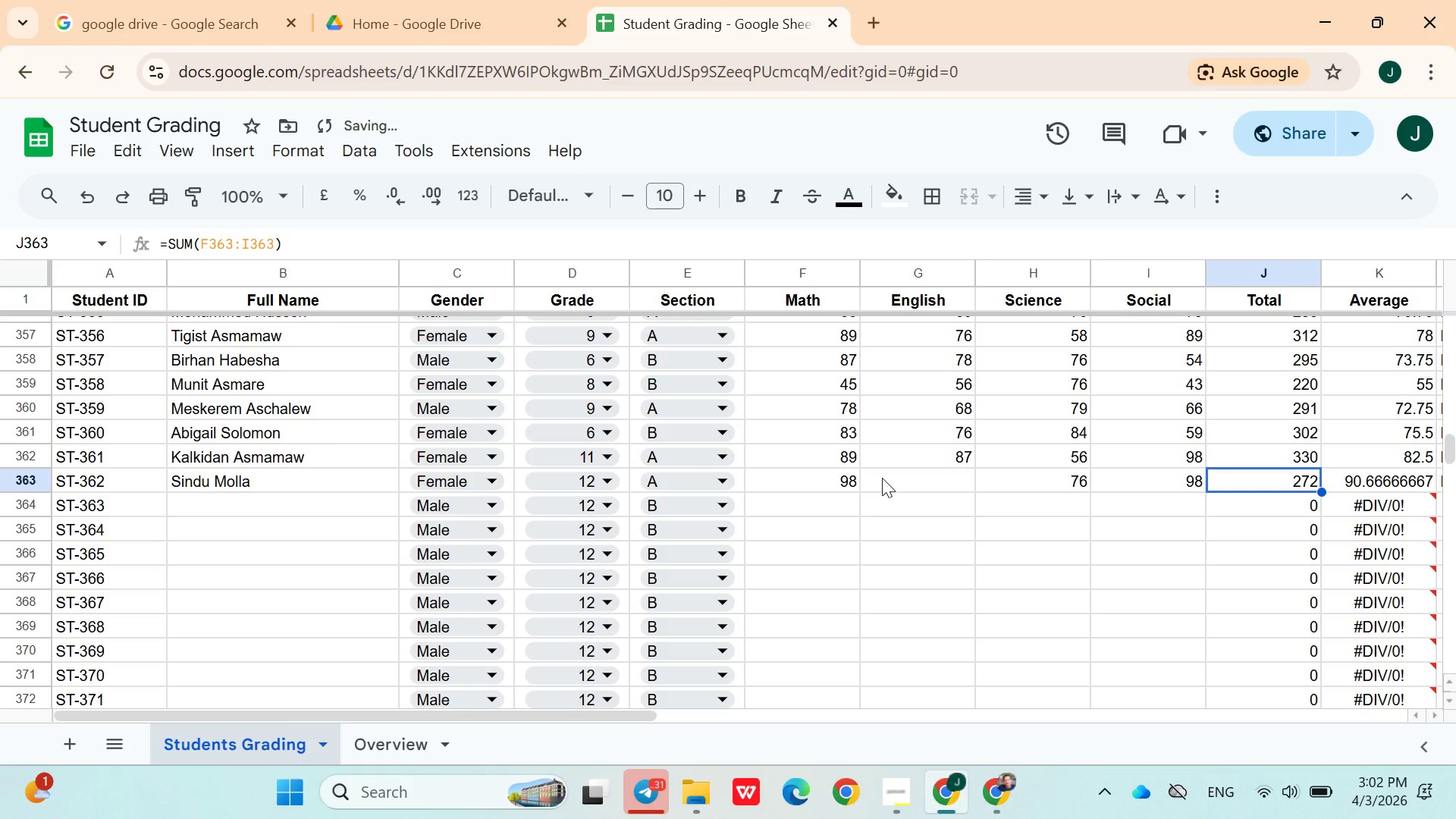 
type(56)
 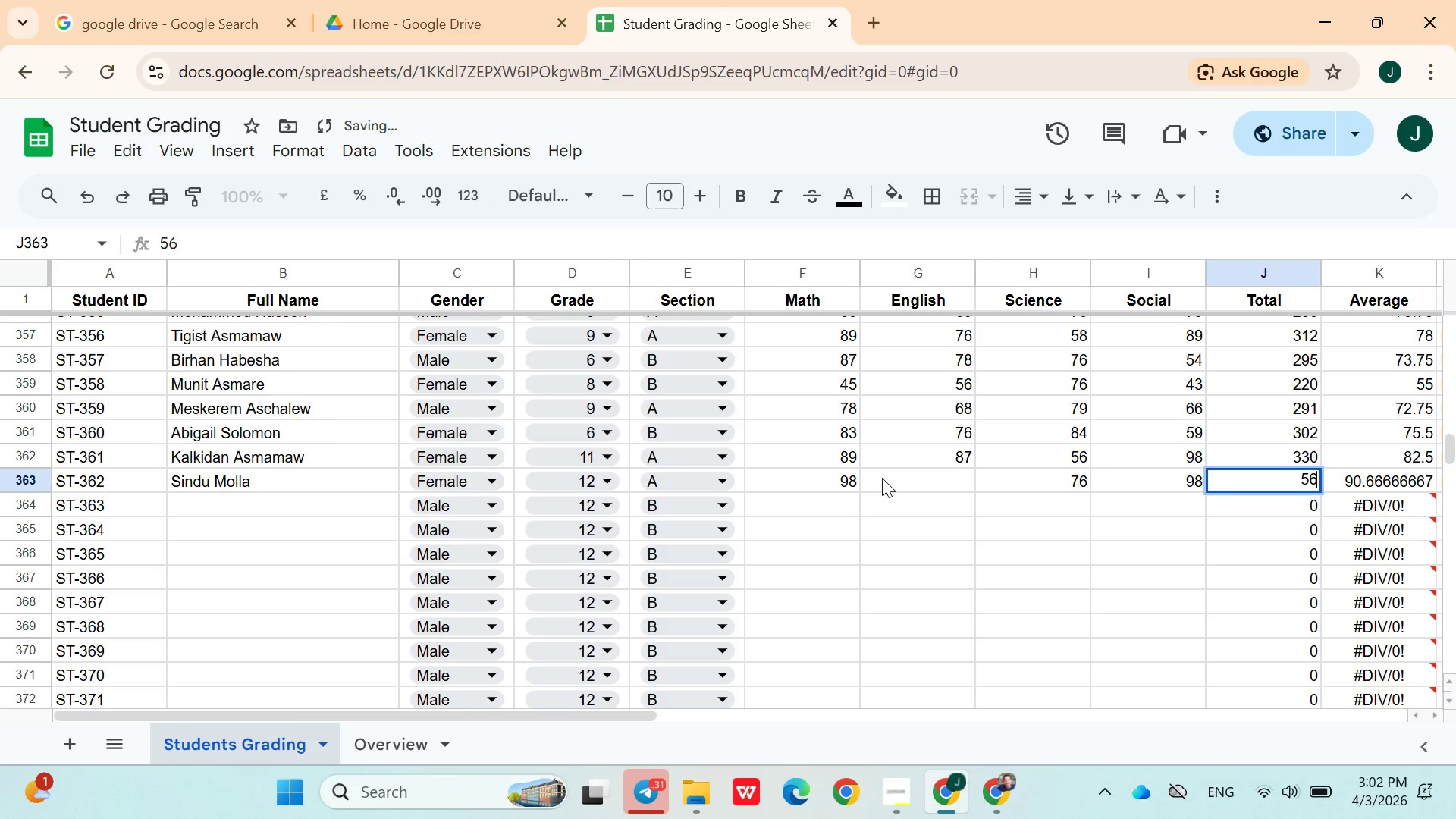 
key(ArrowRight)
 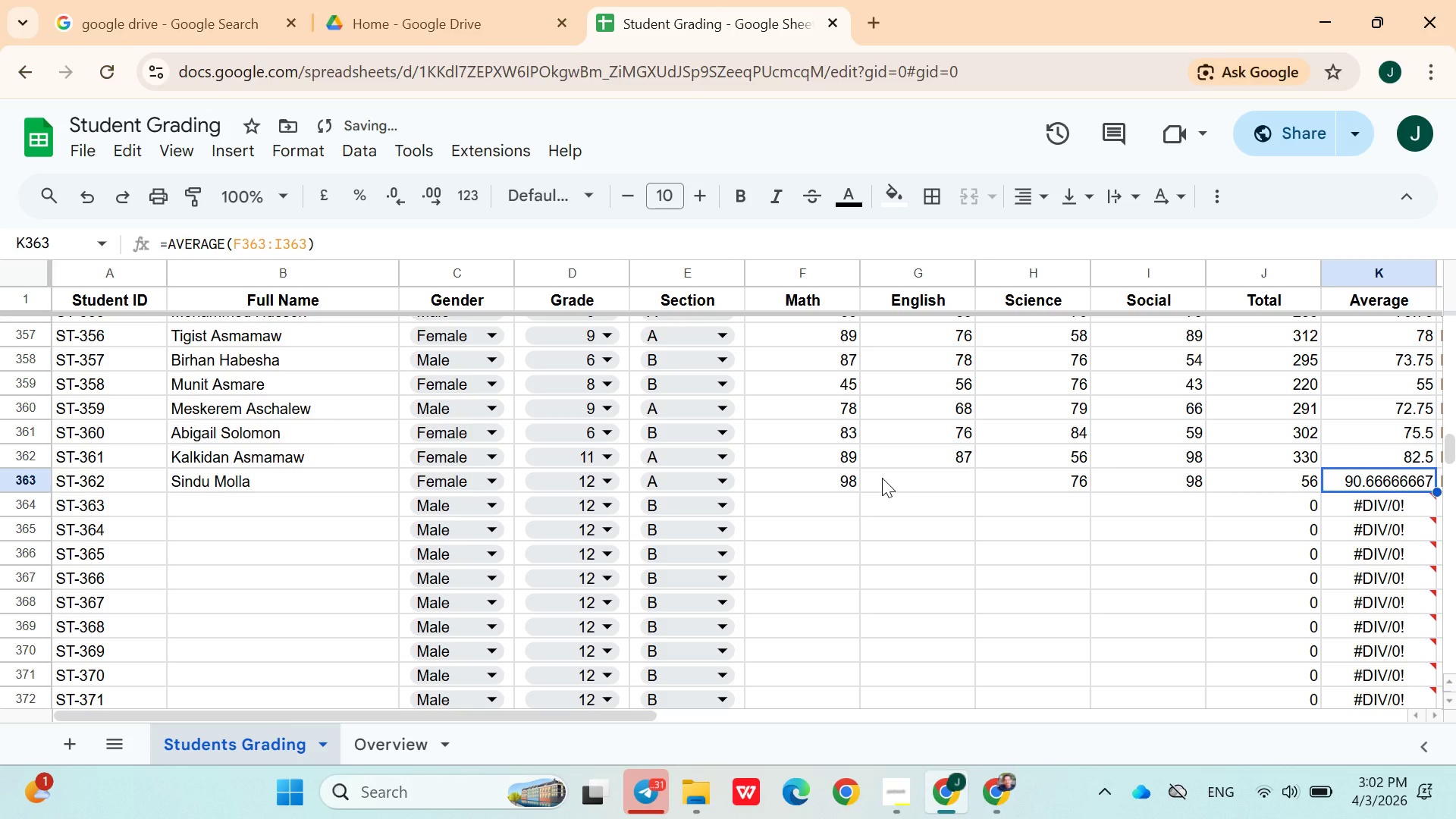 
key(ArrowDown)
 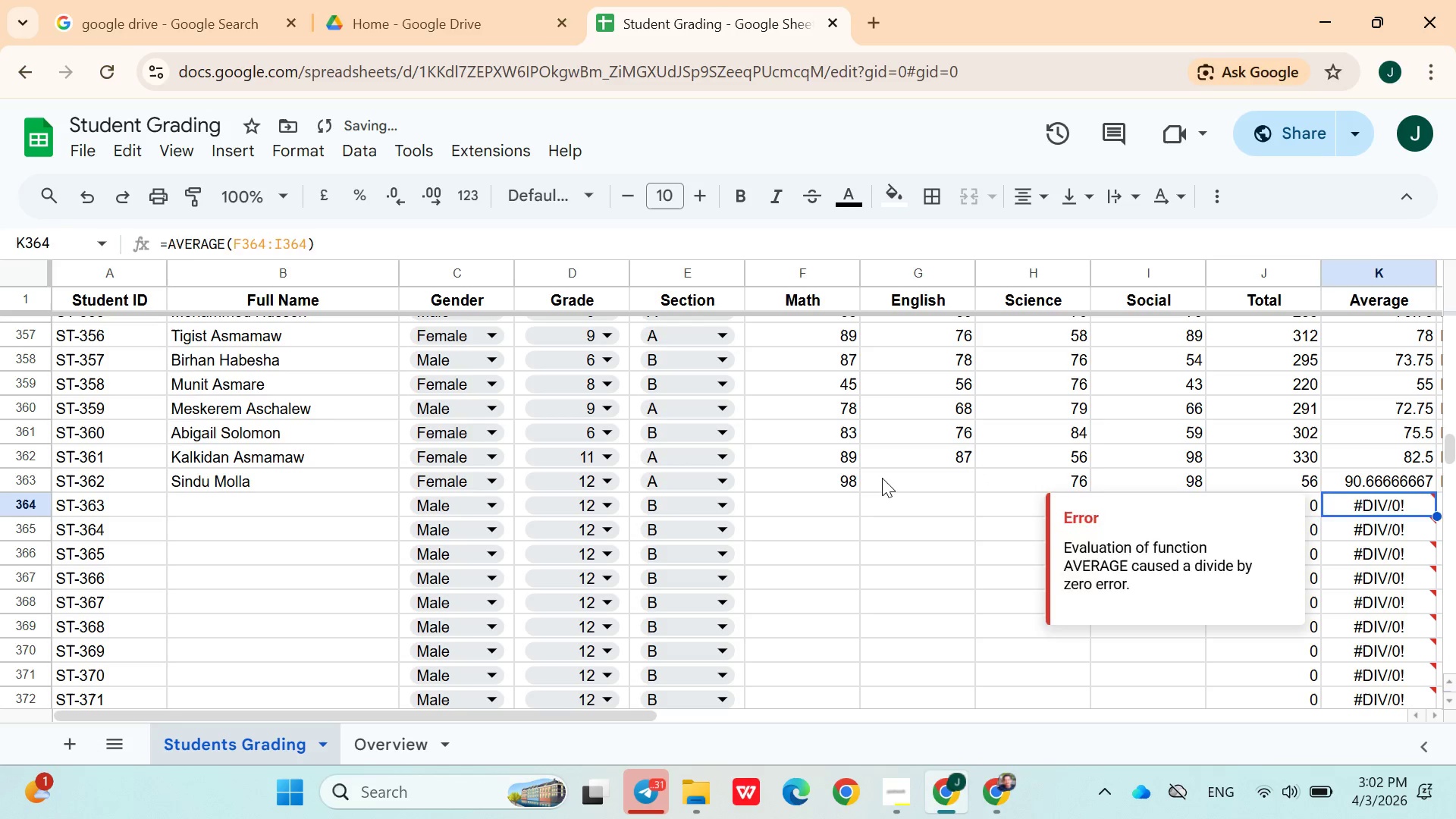 
hold_key(key=ArrowLeft, duration=0.84)
 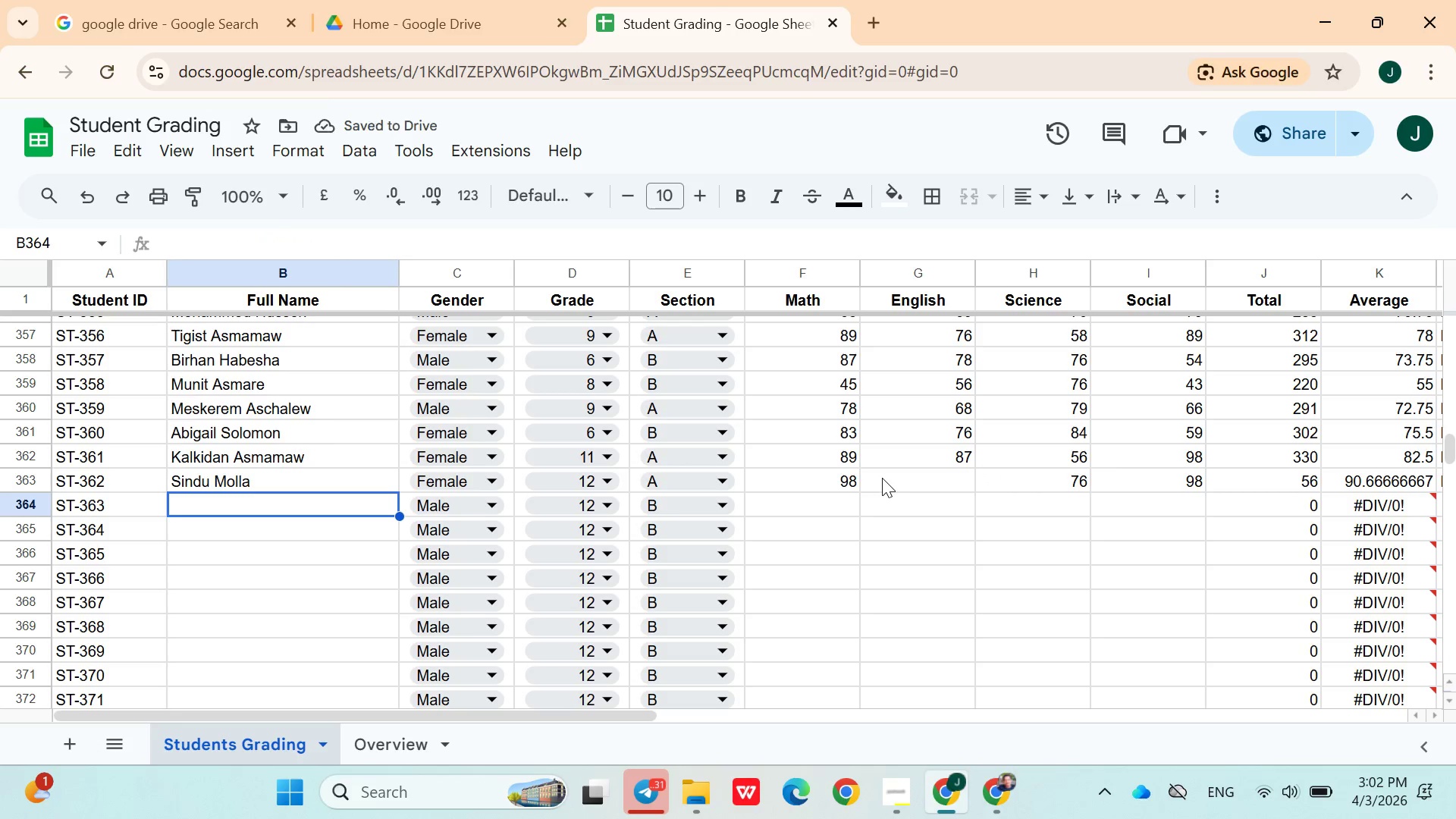 
key(ArrowRight)
 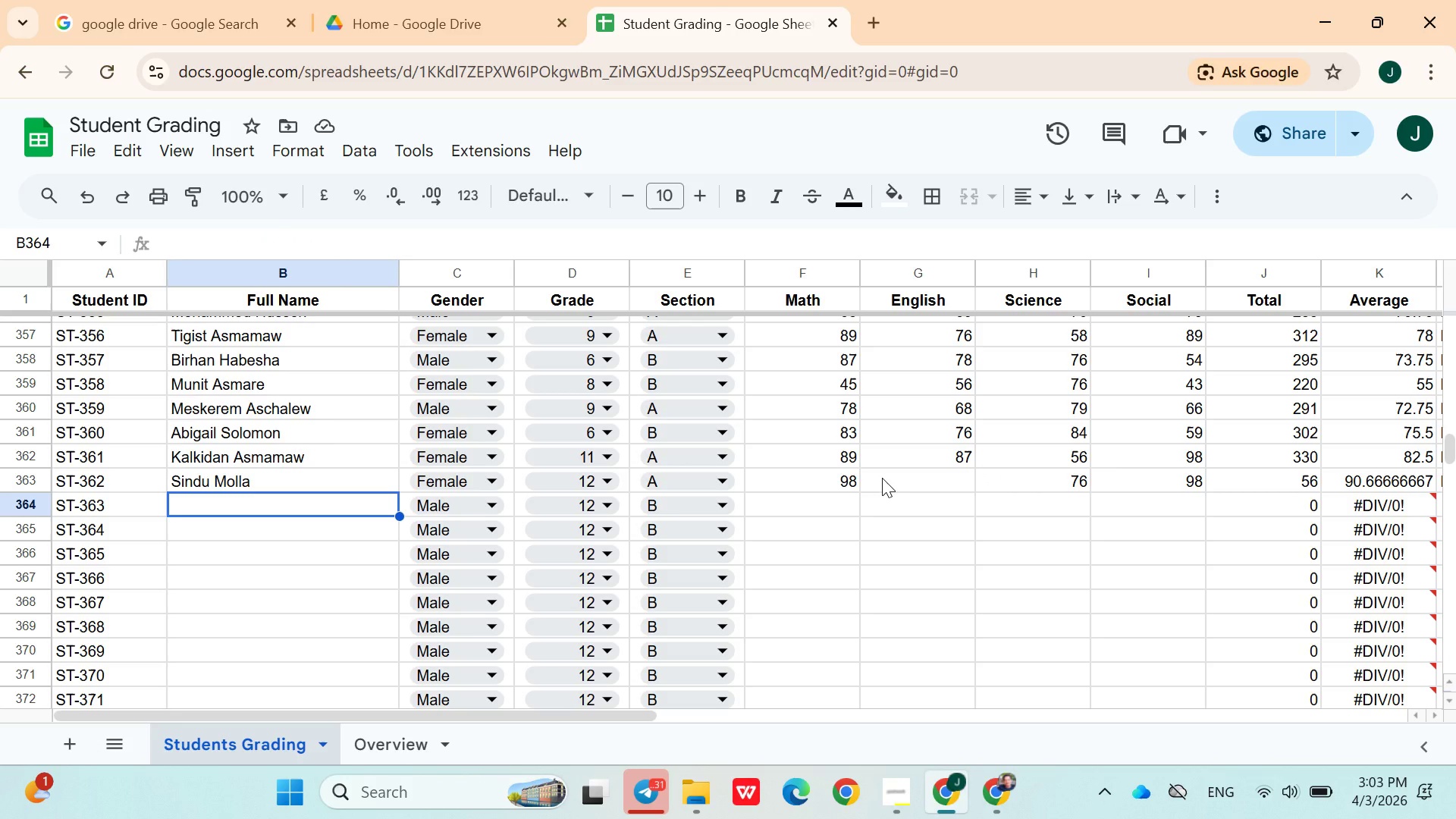 
wait(6.23)
 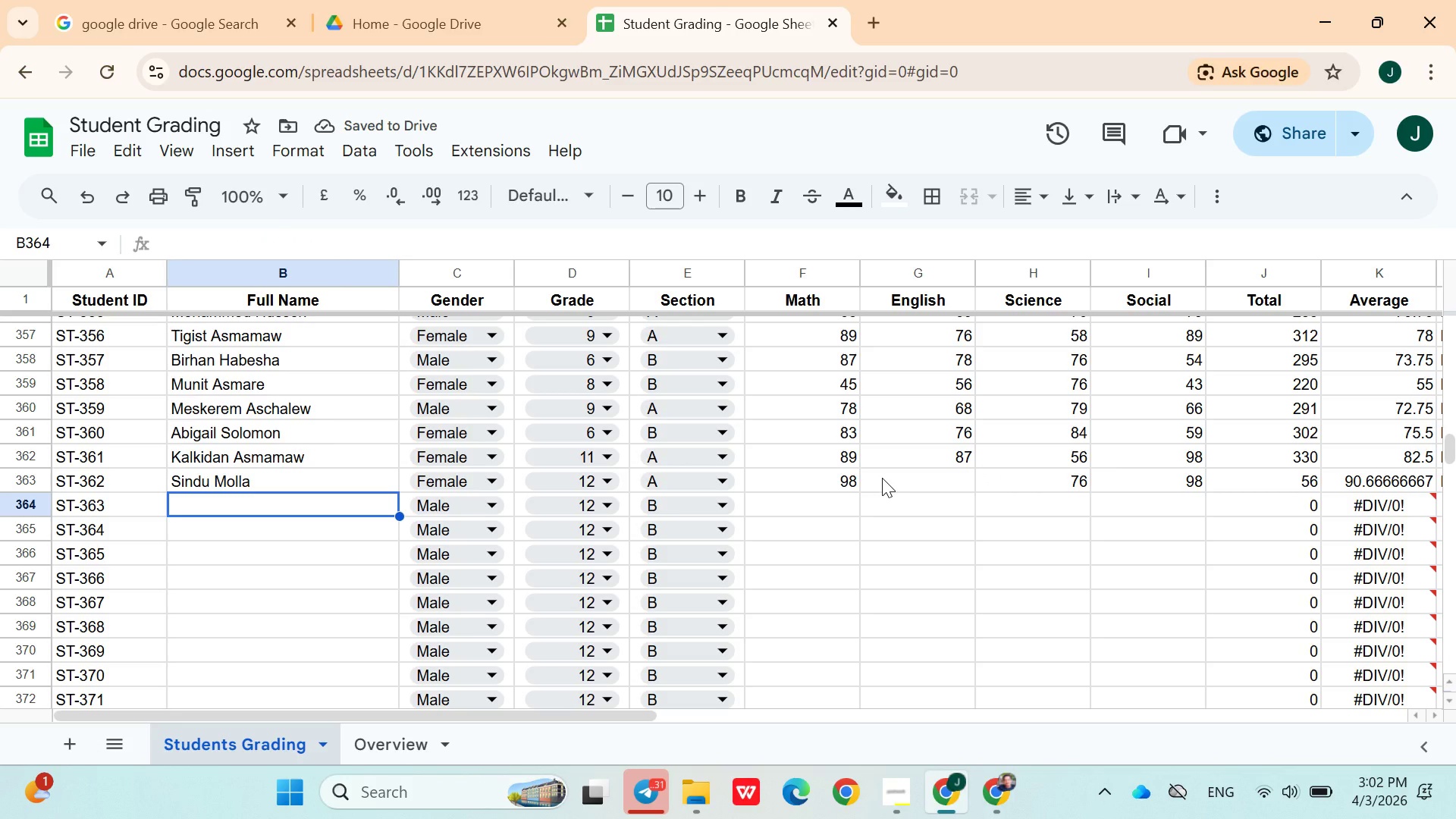 
type(Aragaw fenta)
key(Backspace)
key(Backspace)
key(Backspace)
key(Backspace)
key(Backspace)
type(Fenta)
 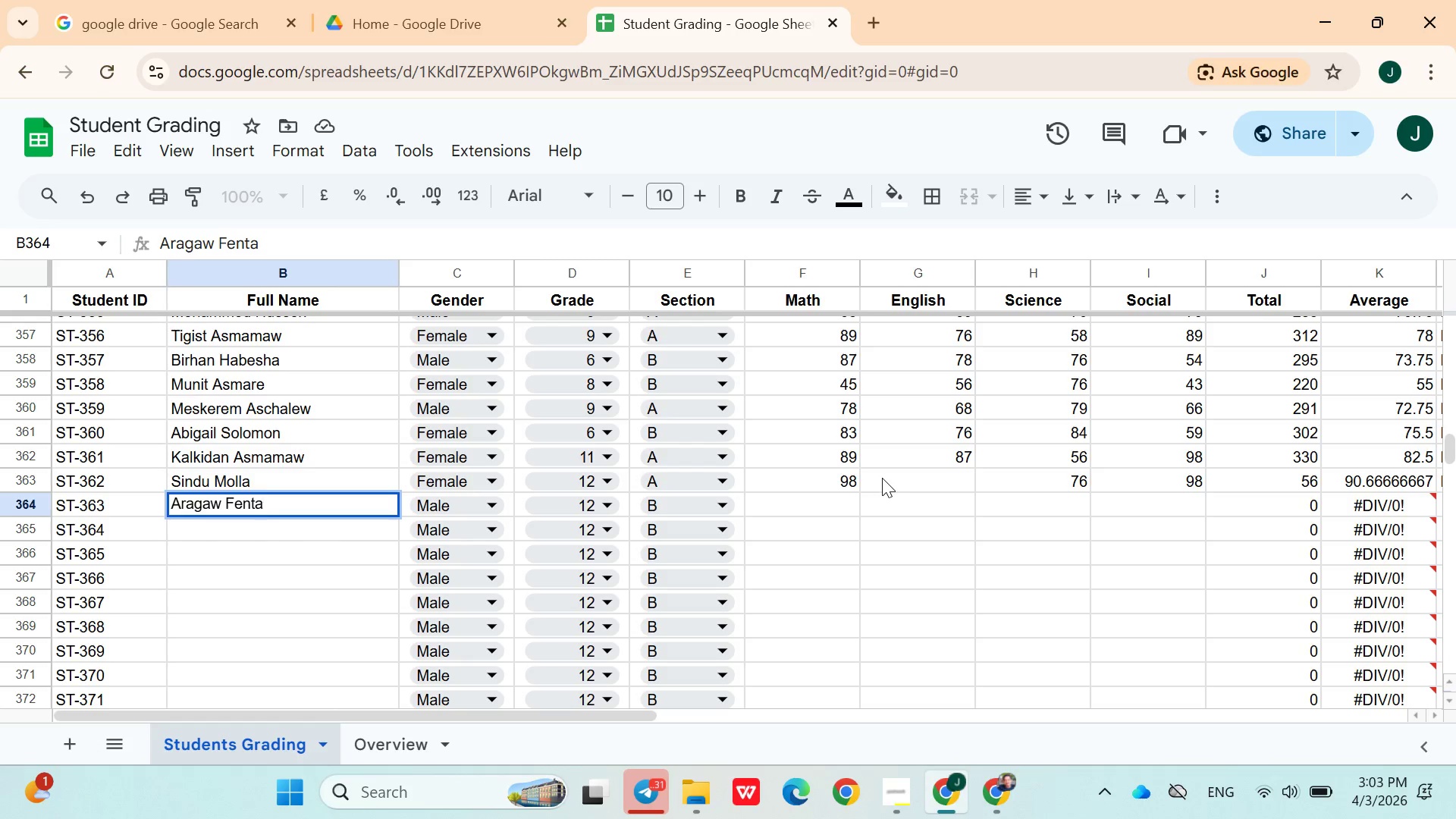 
left_click([567, 497])
 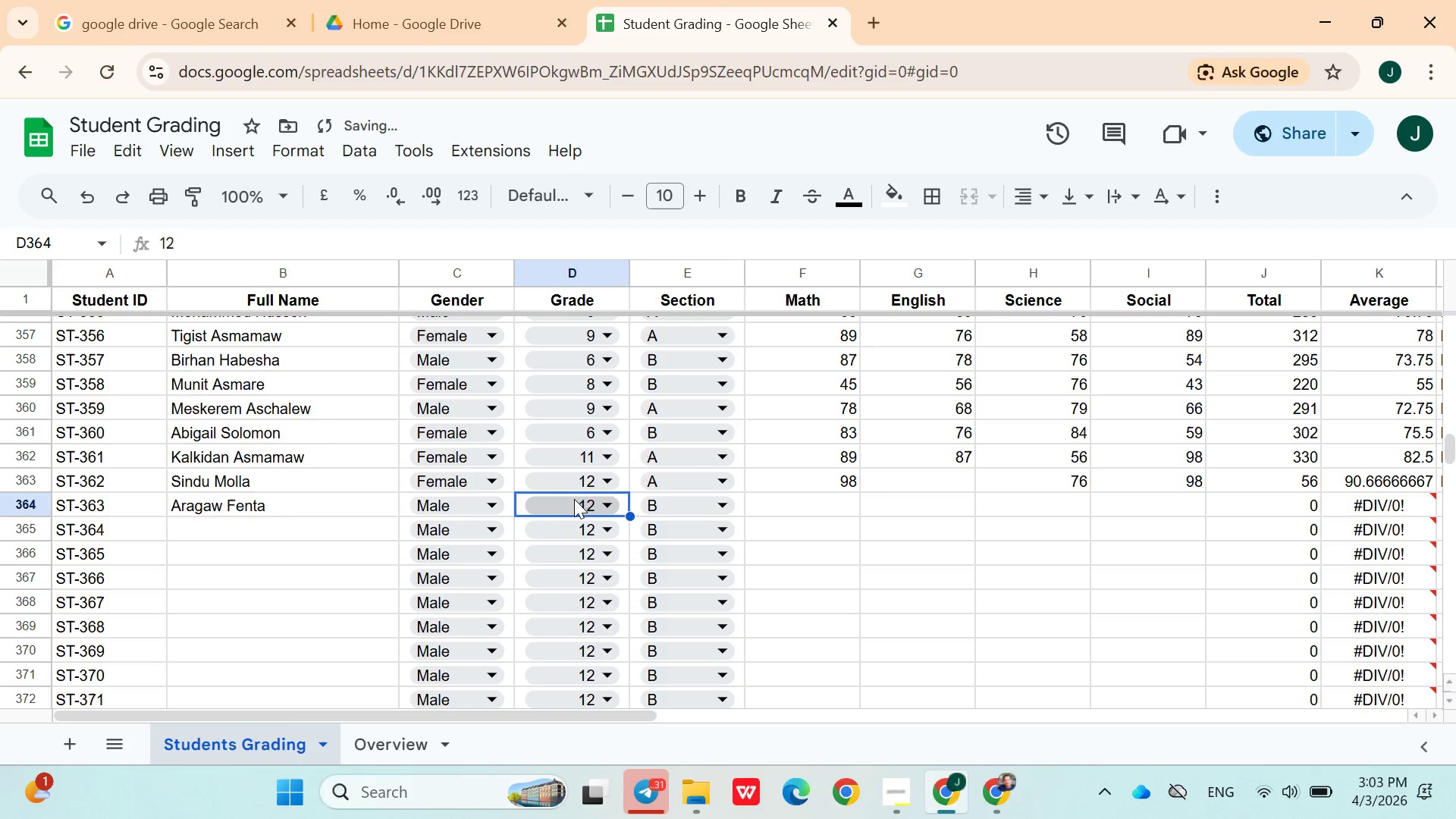 
left_click([575, 500])
 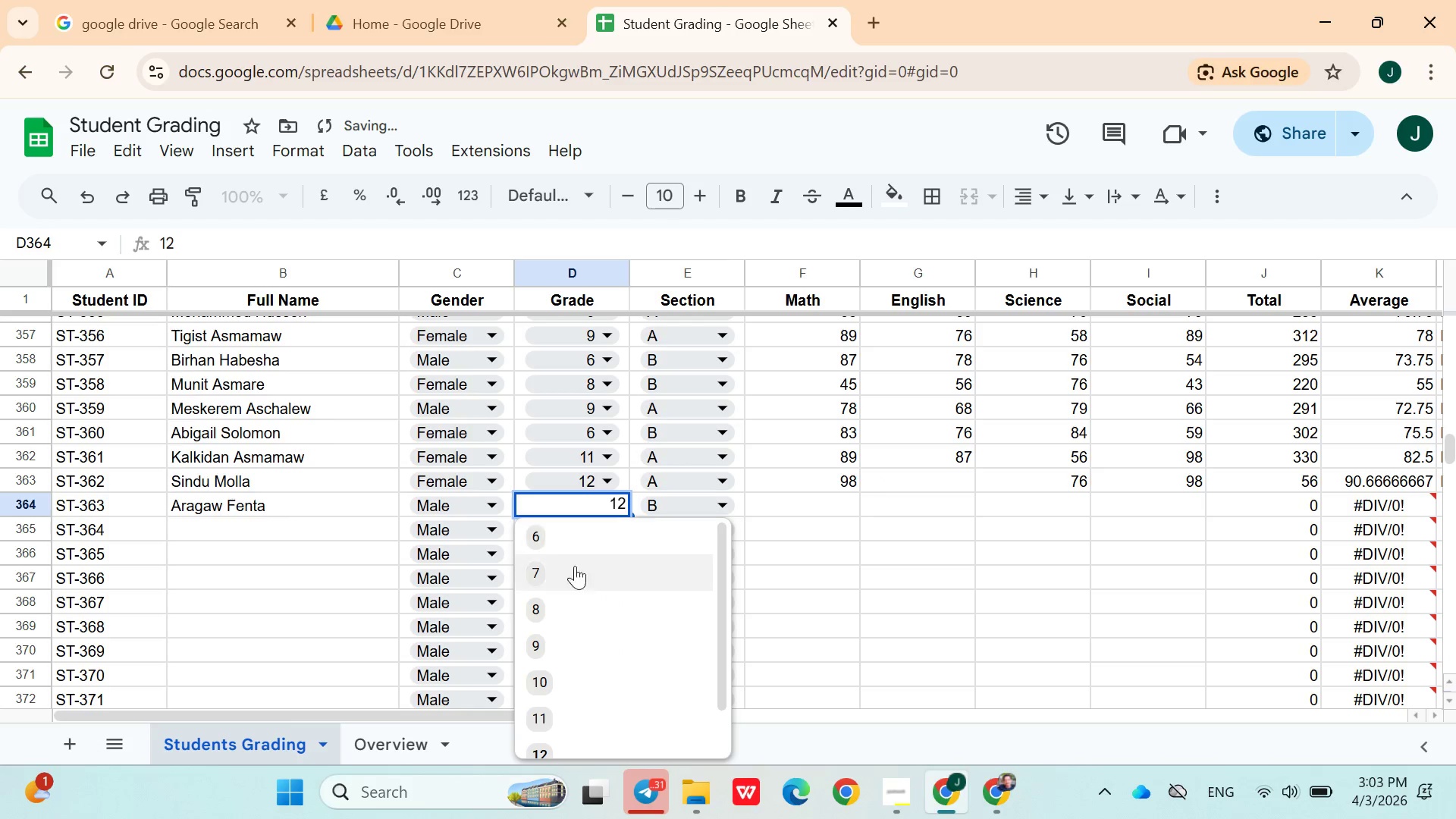 
left_click([562, 615])
 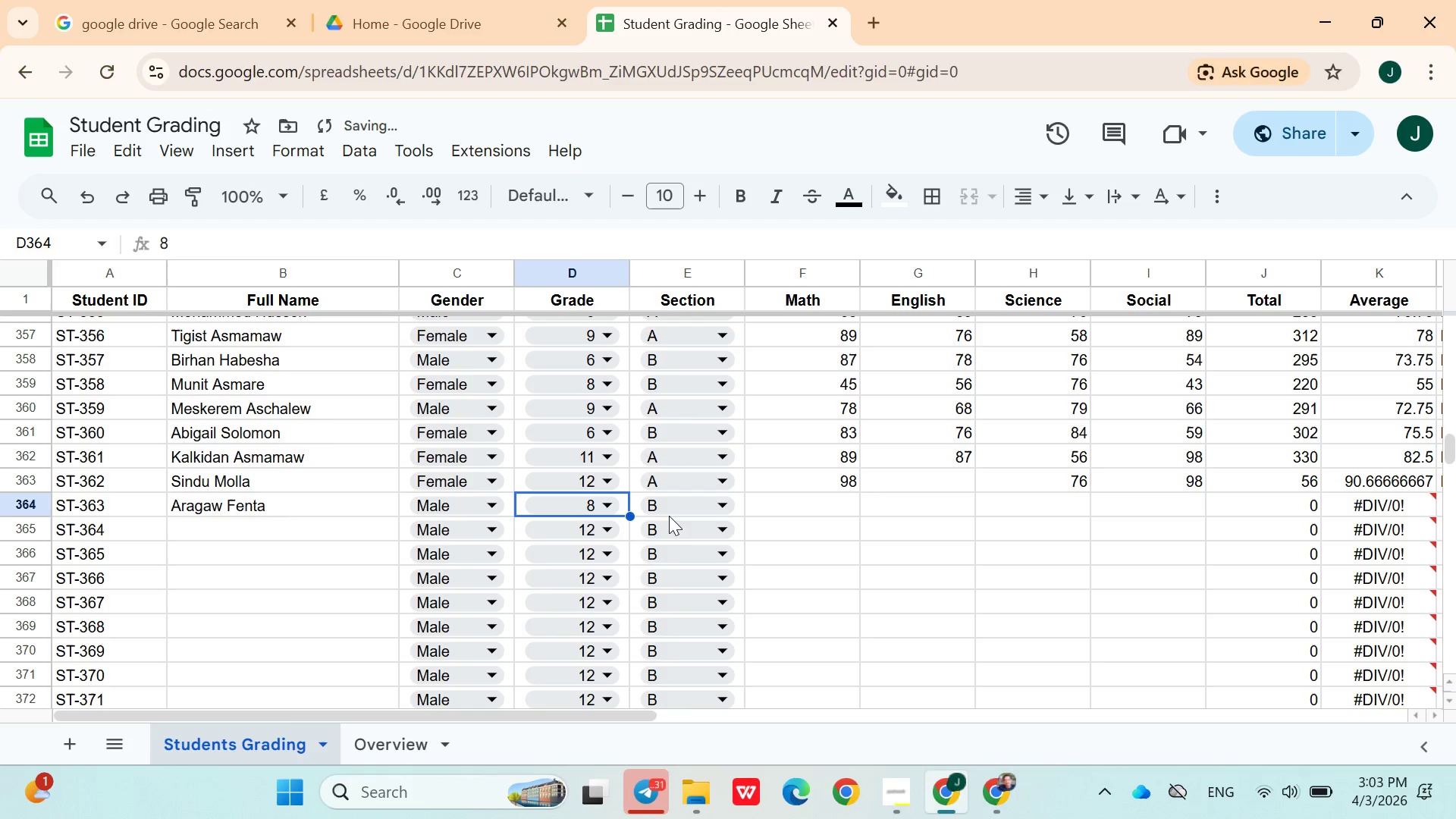 
left_click([675, 507])
 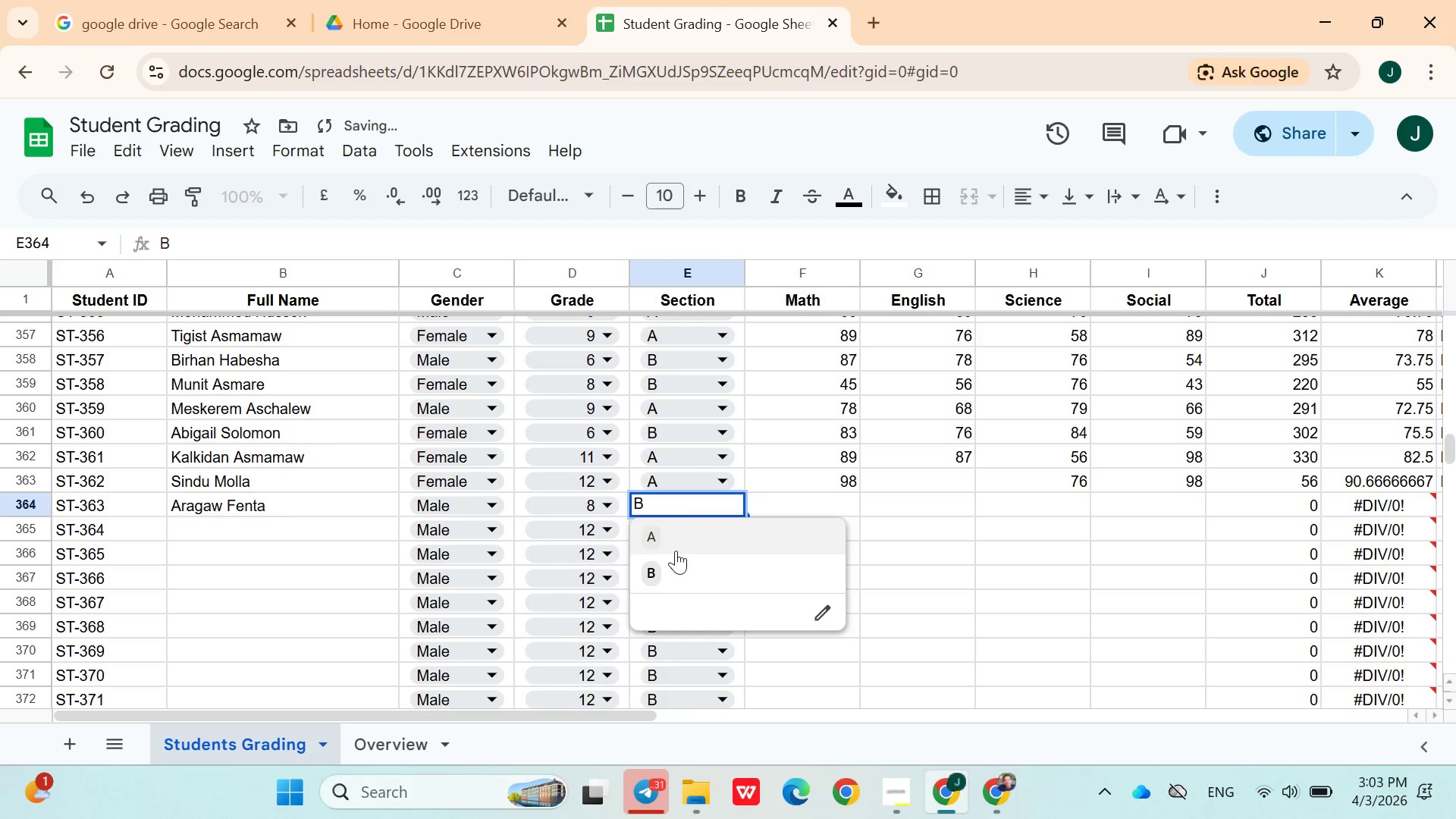 
left_click([667, 582])
 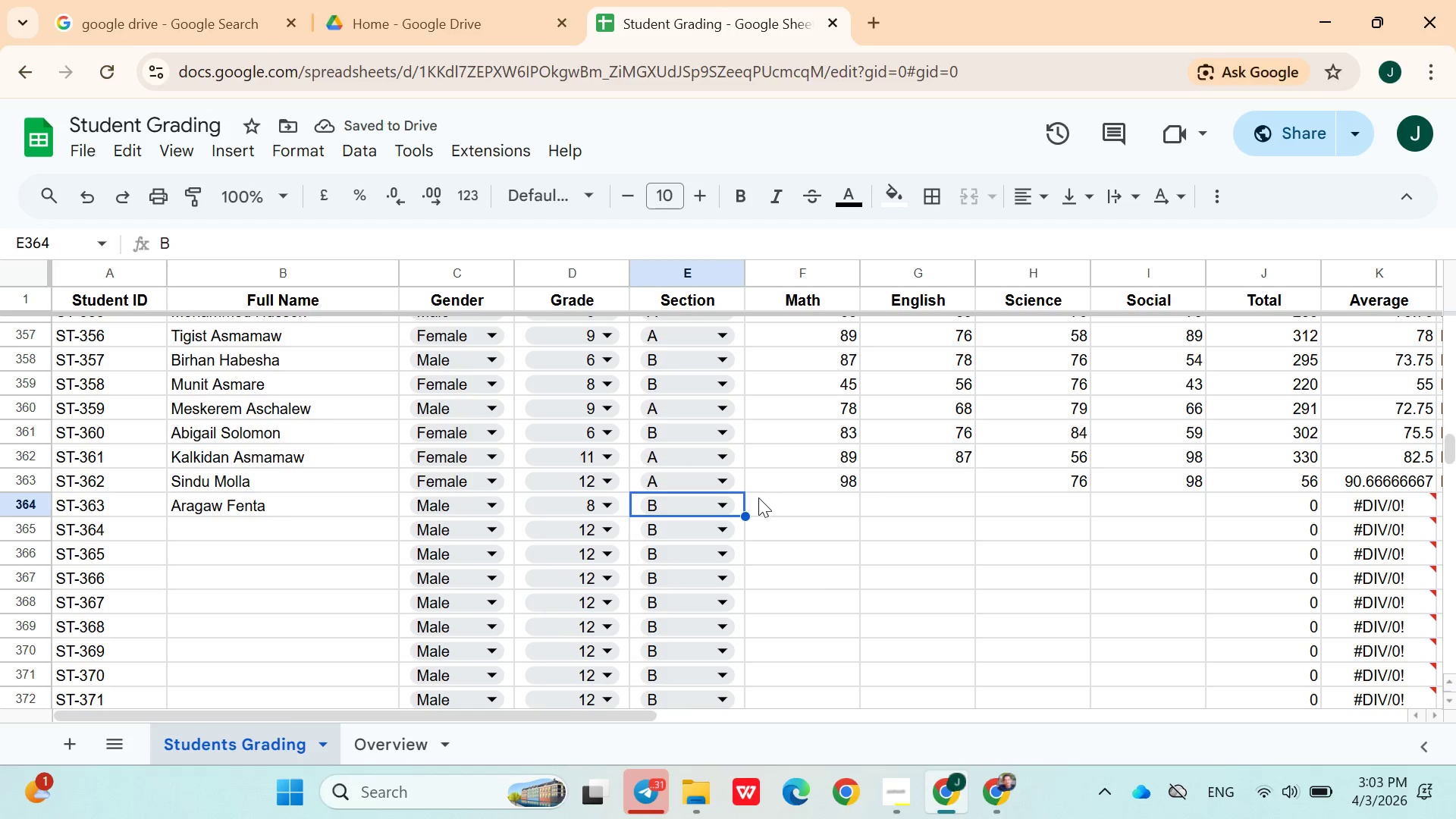 
left_click([775, 507])
 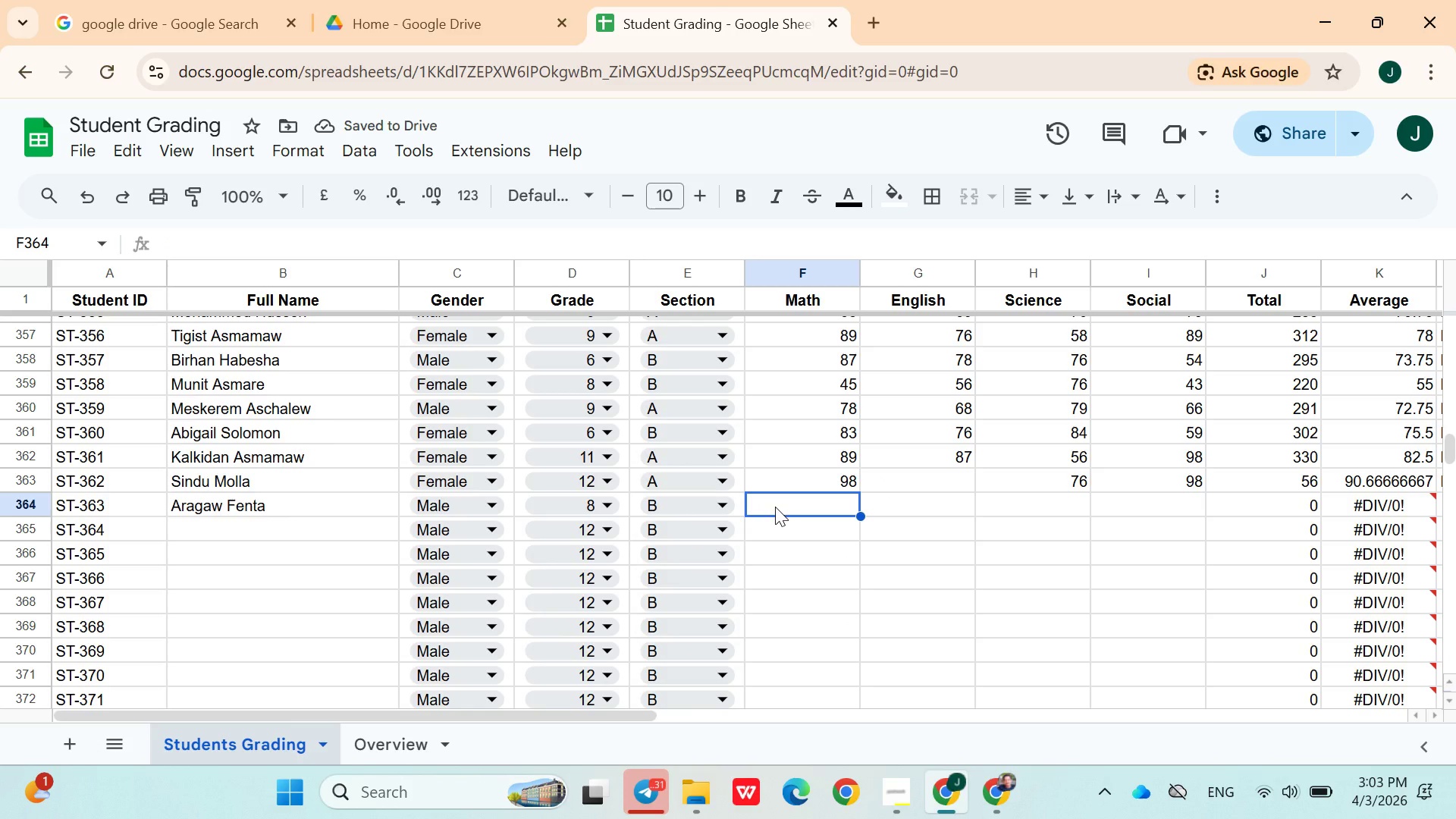 
type(76)
 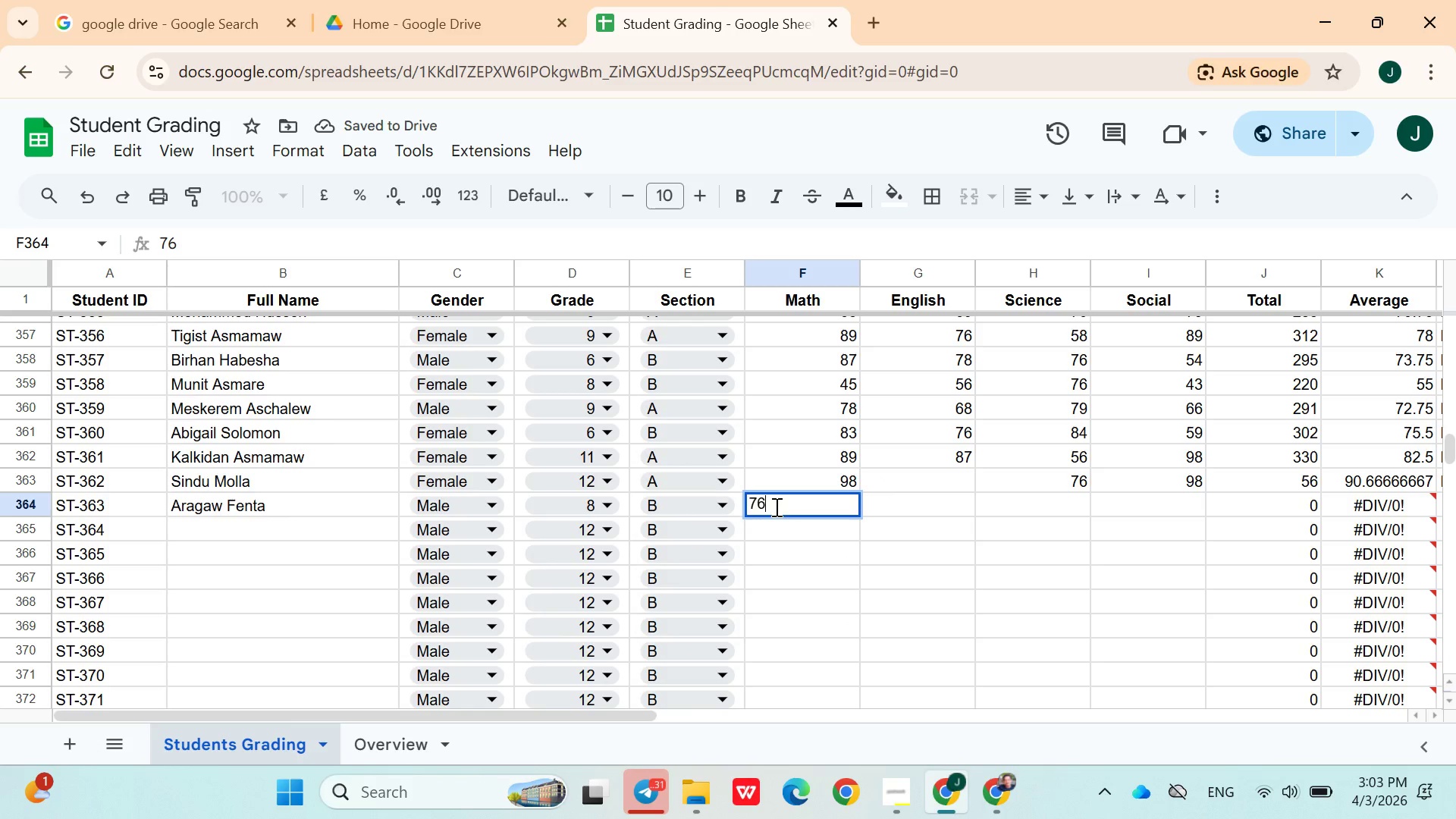 
key(ArrowRight)
 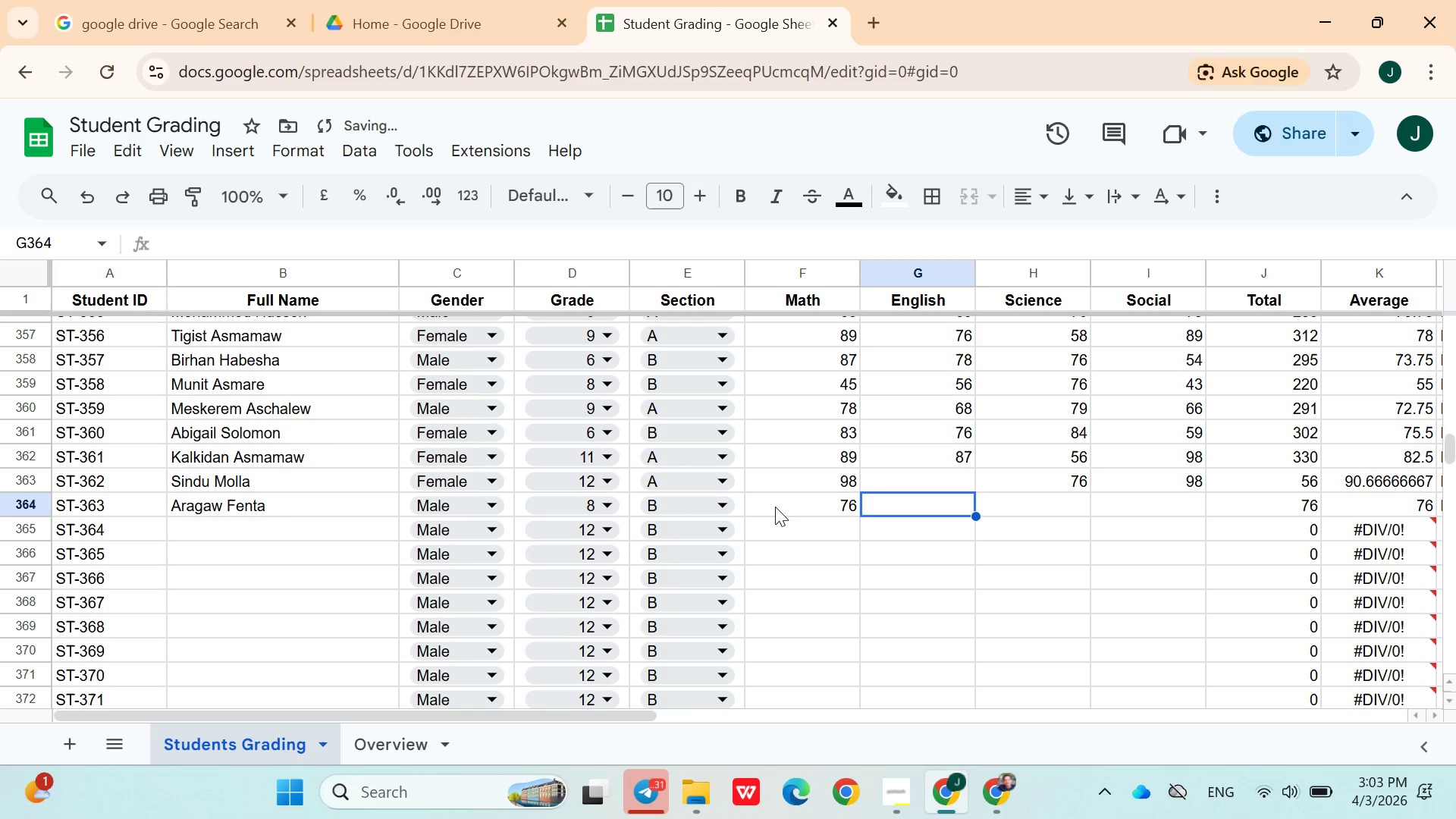 
type(54)
 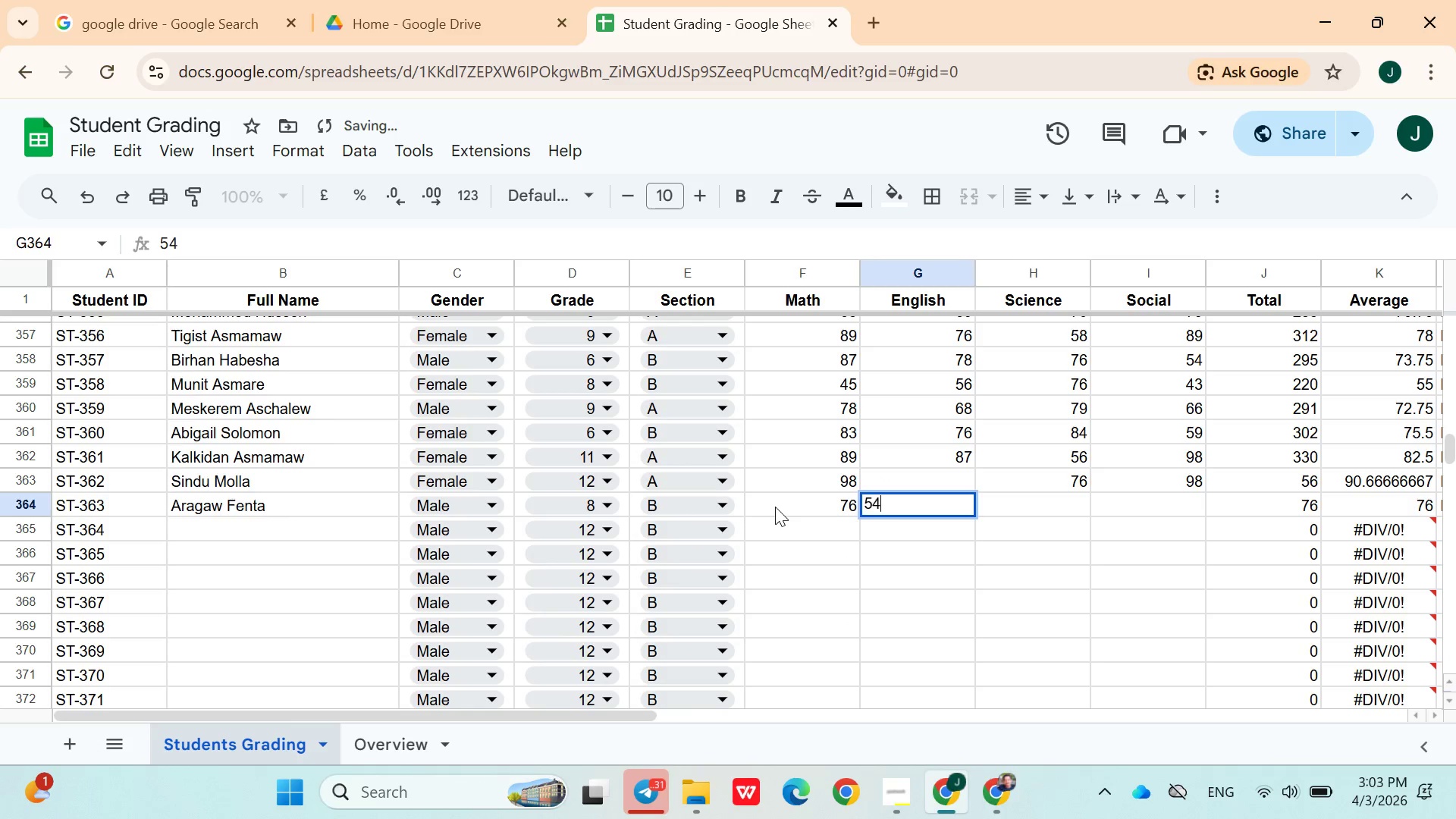 
key(ArrowRight)
 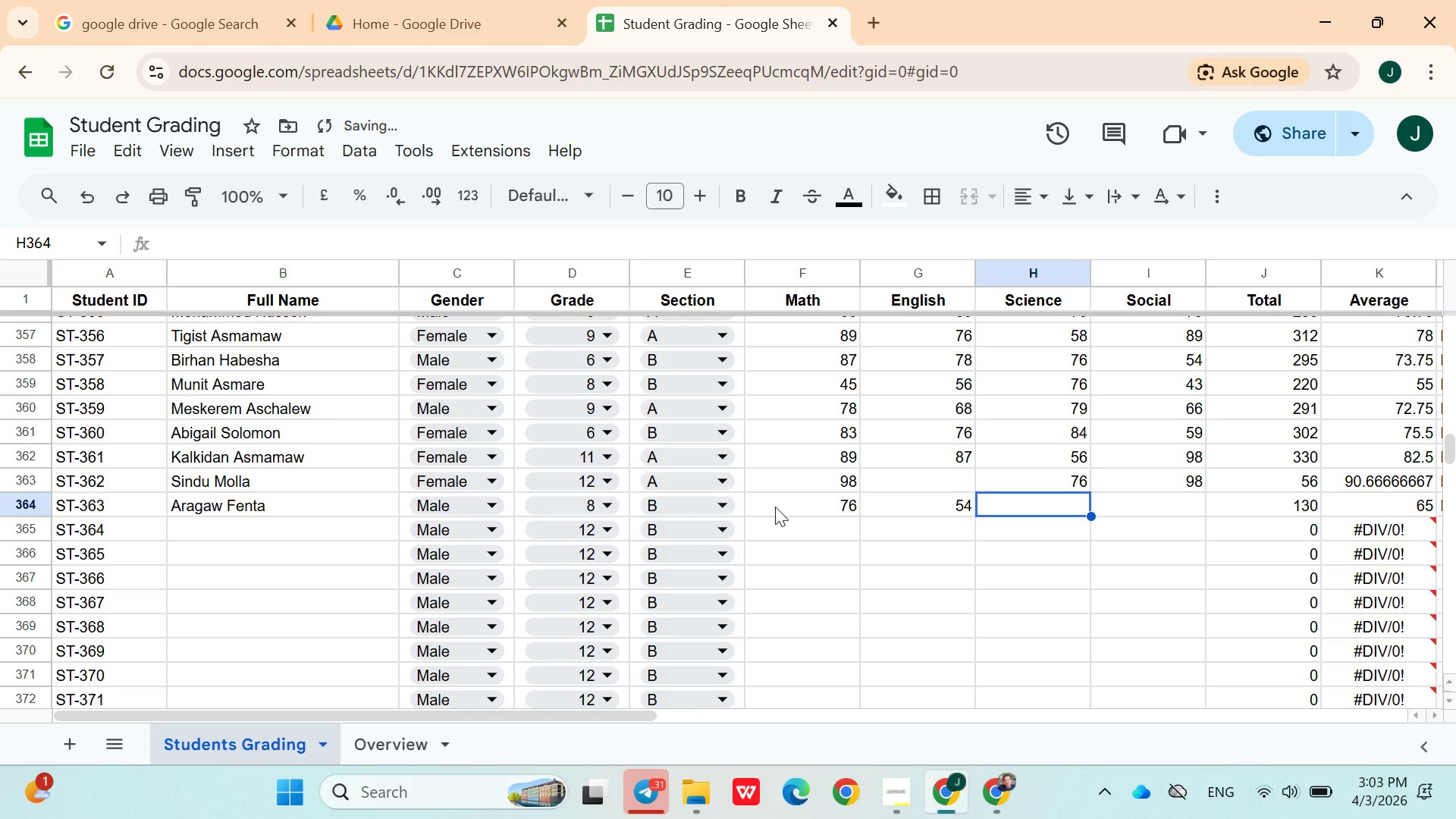 
type(67)
 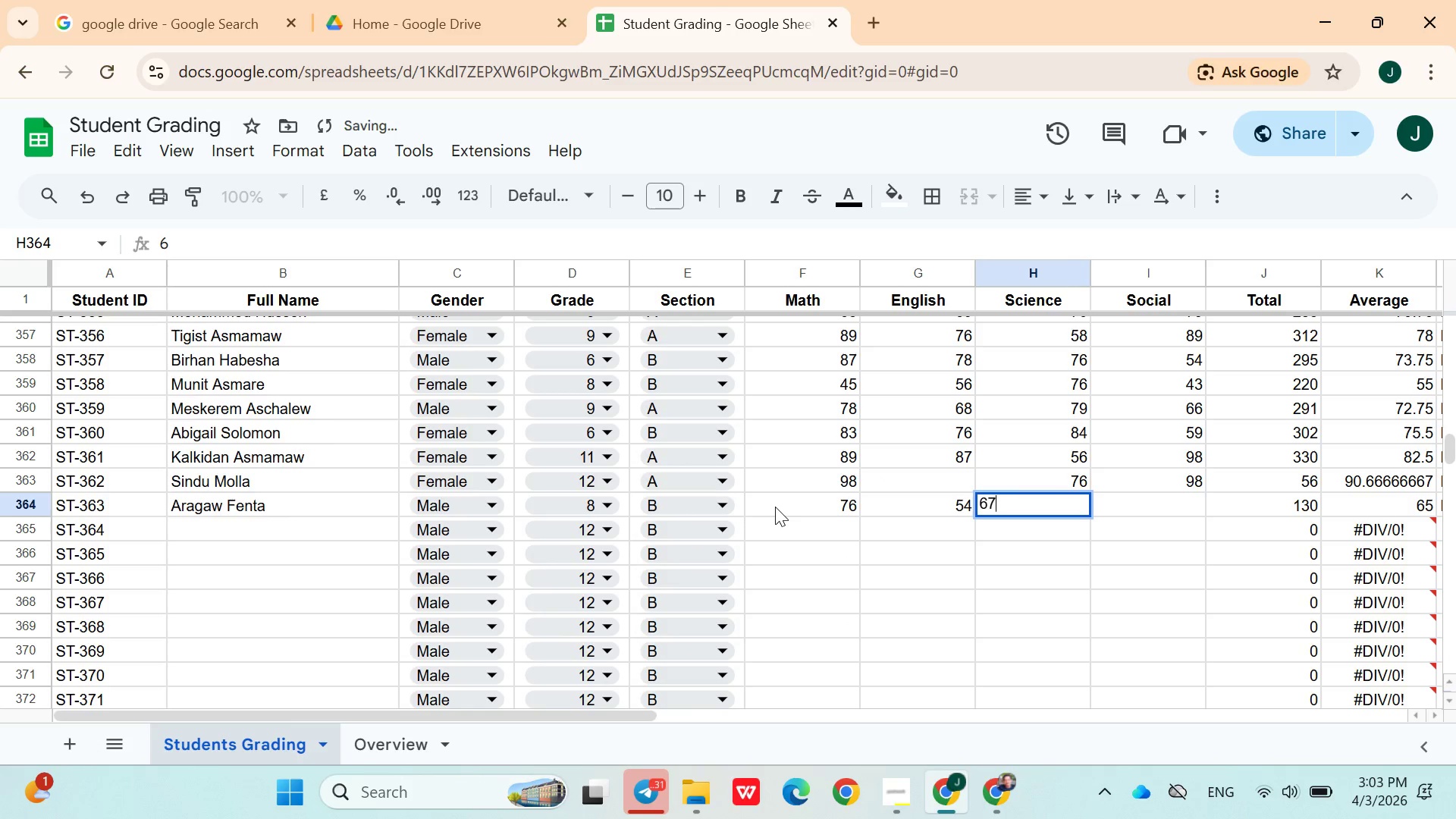 
key(ArrowRight)
 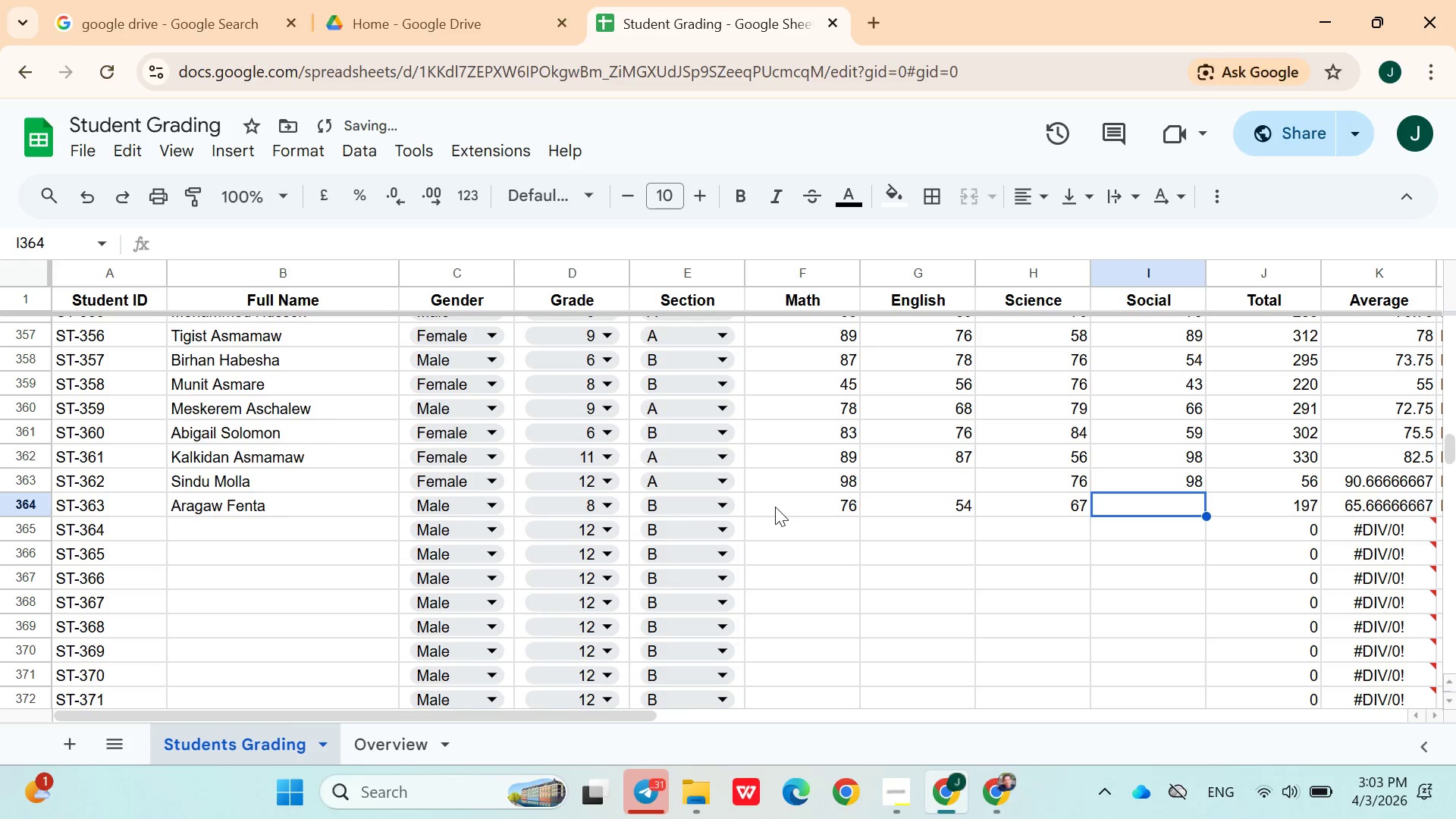 
key(ArrowDown)
 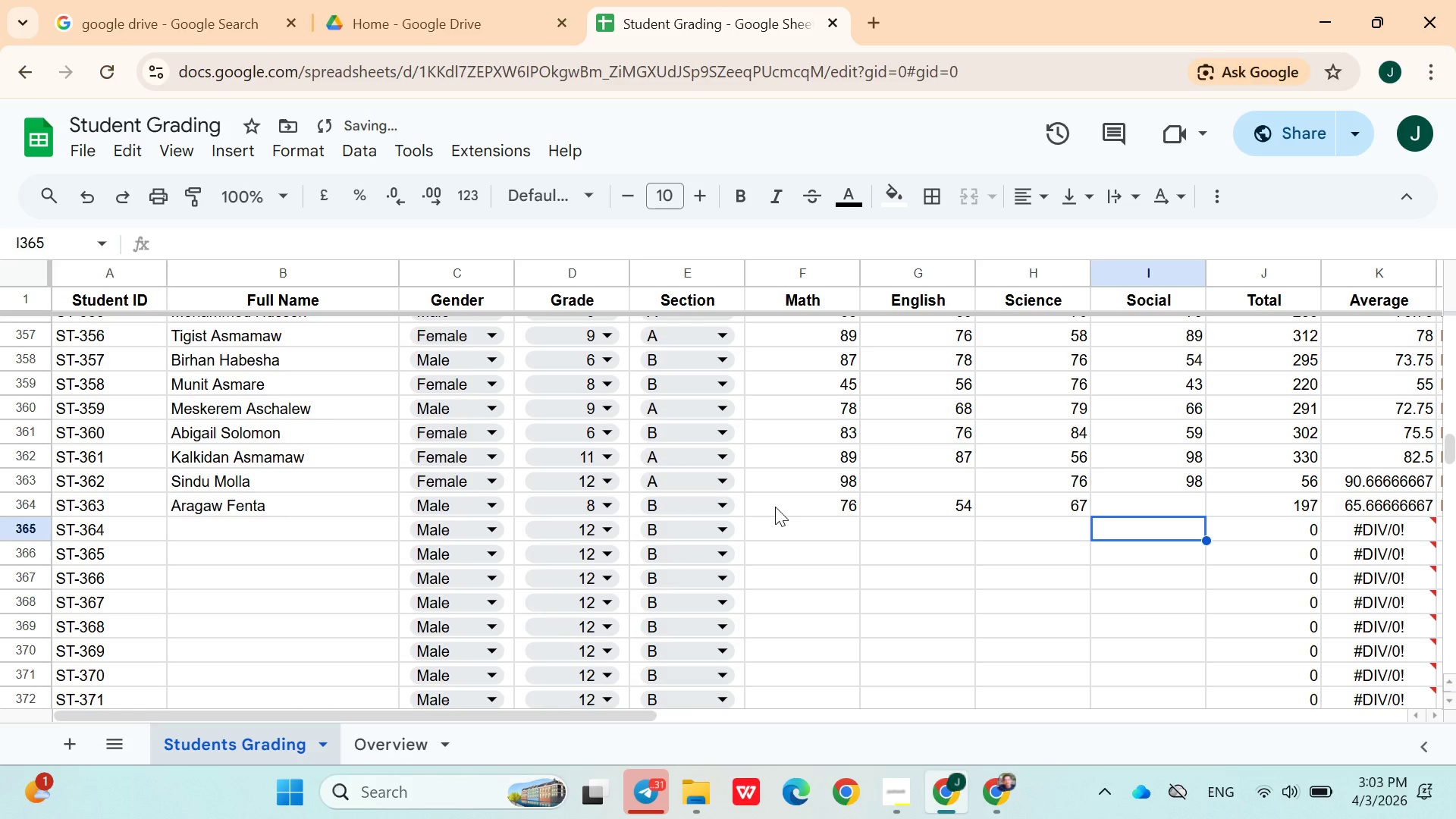 
type(43)
 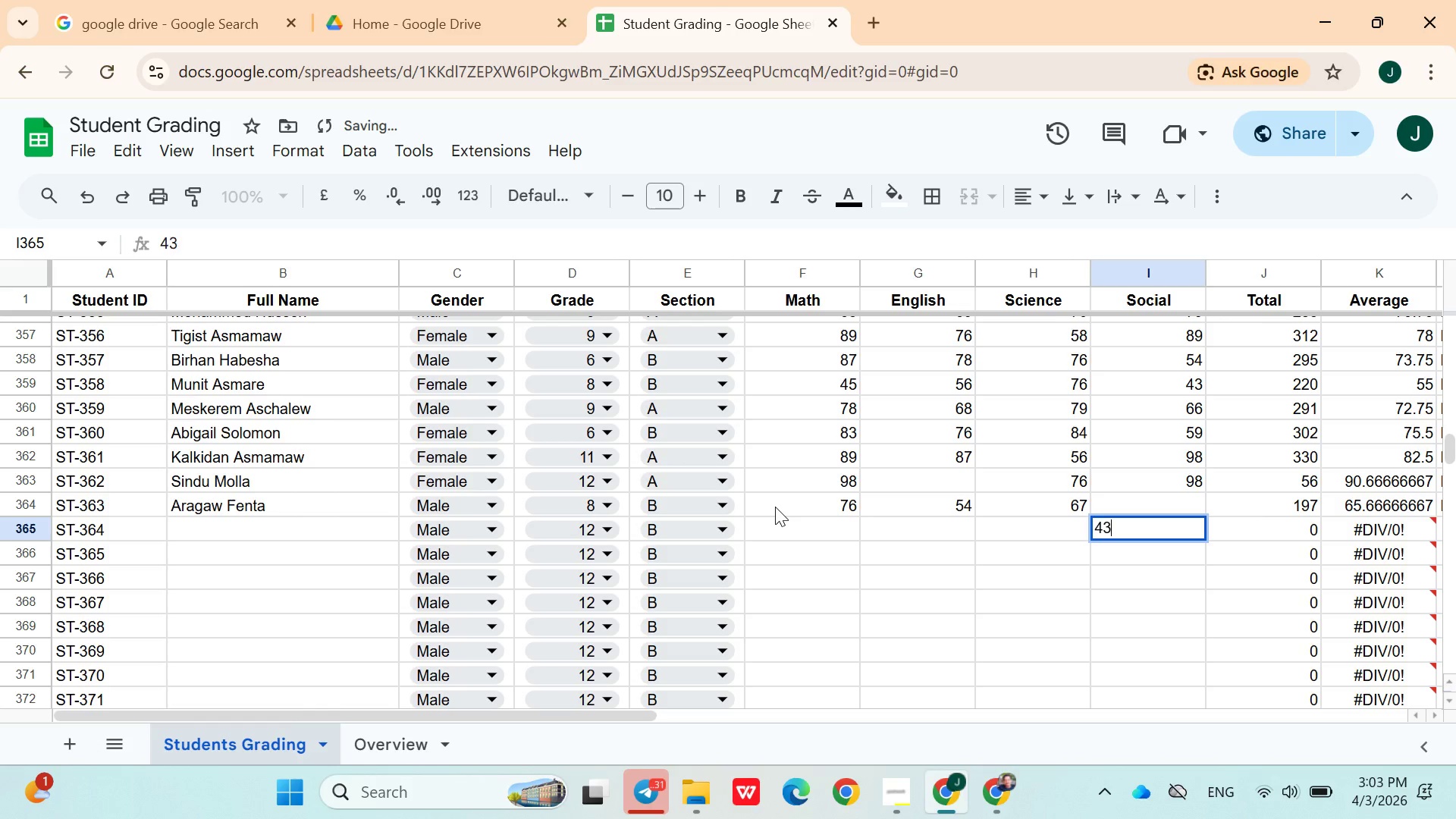 
key(ArrowRight)
 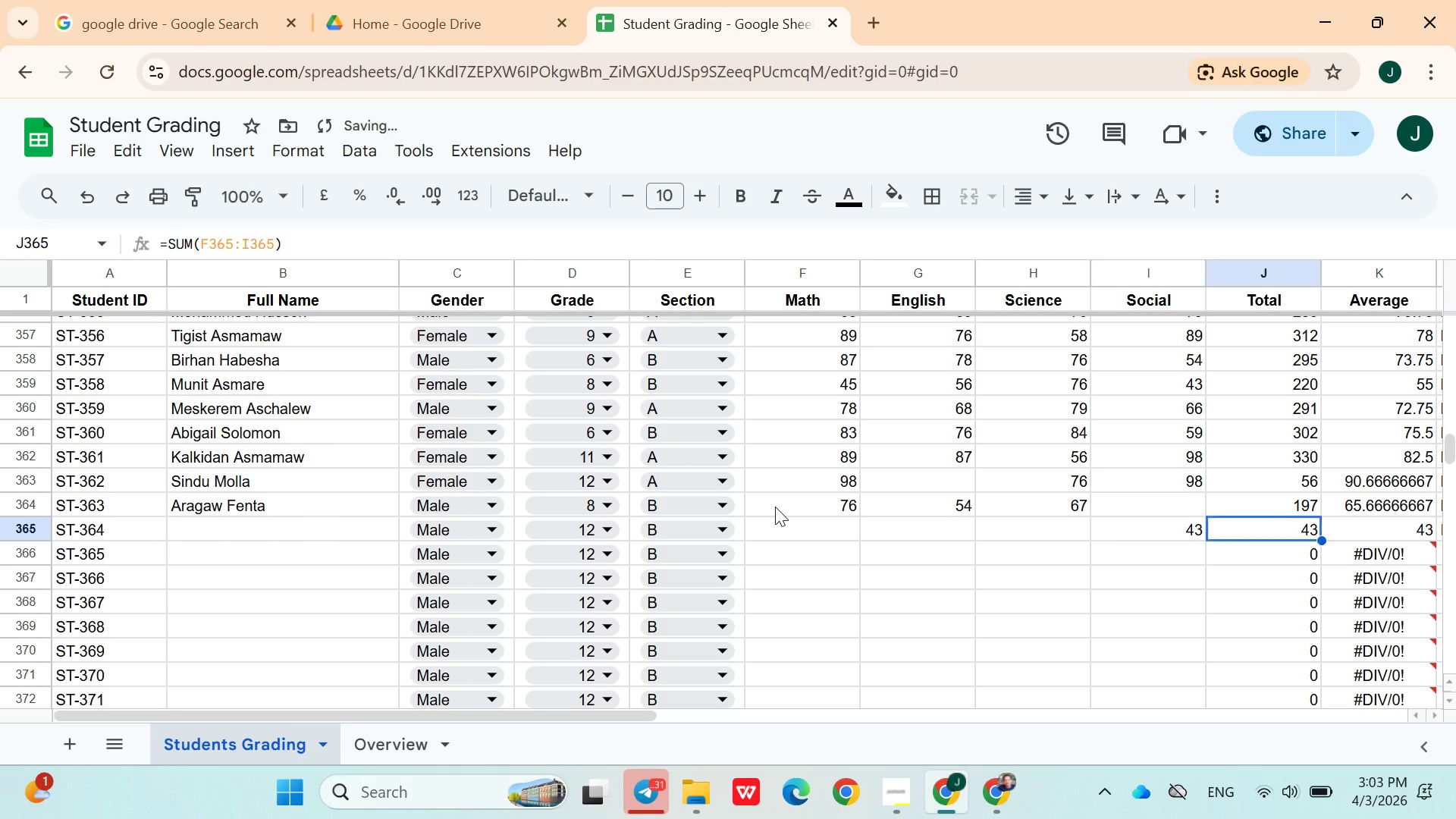 
key(ArrowDown)
 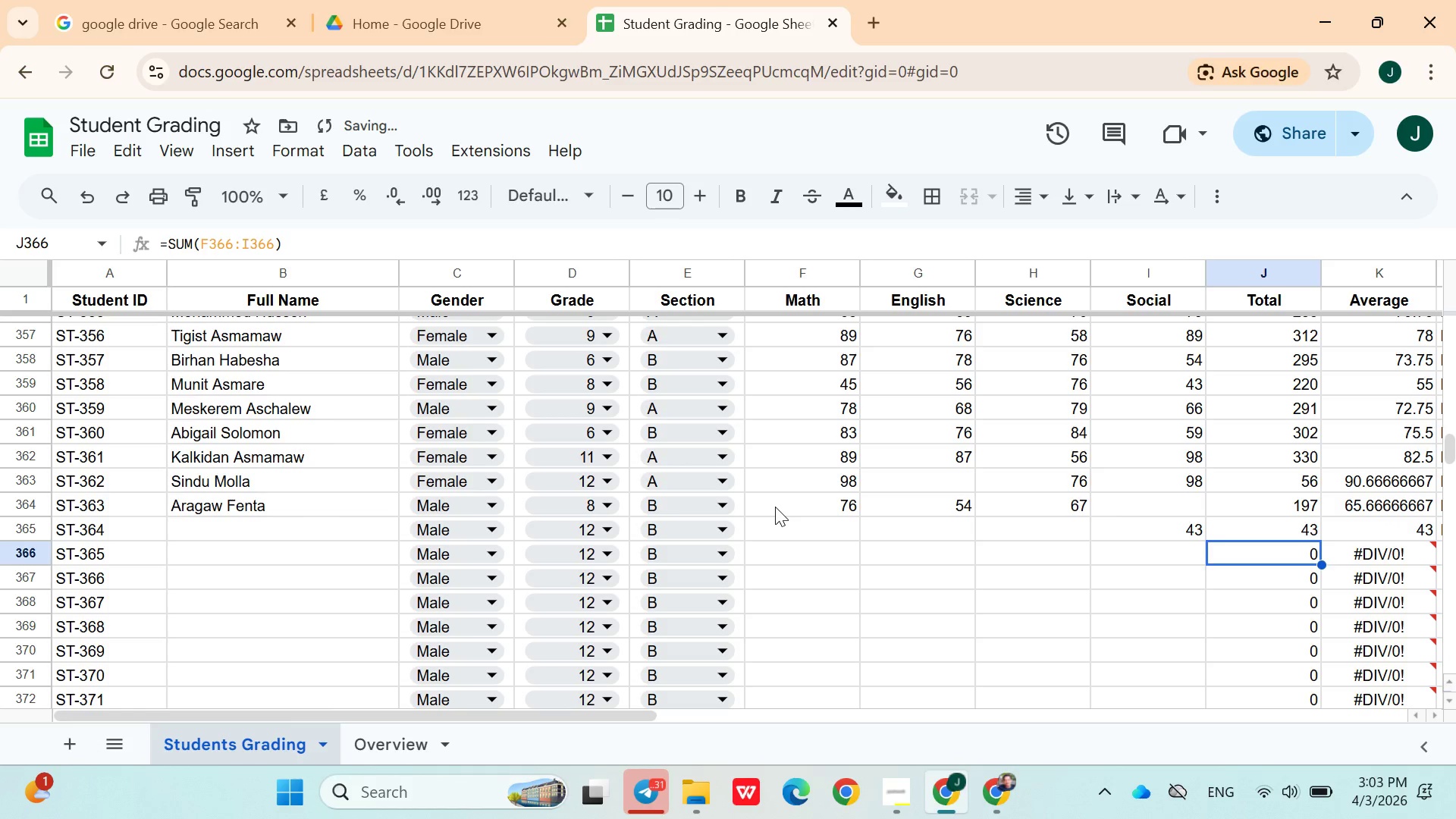 
hold_key(key=ArrowLeft, duration=0.88)
 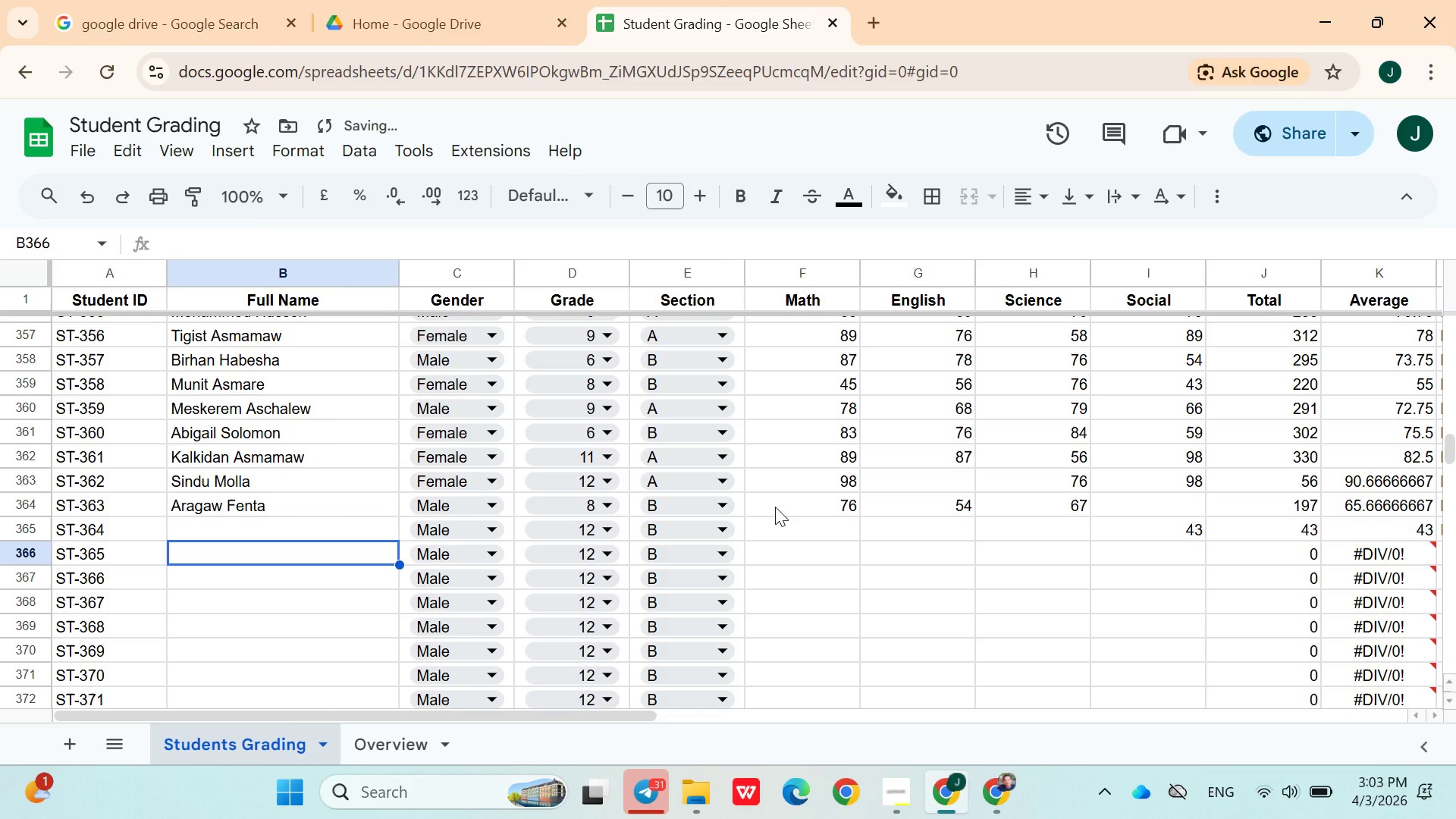 
key(ArrowRight)
 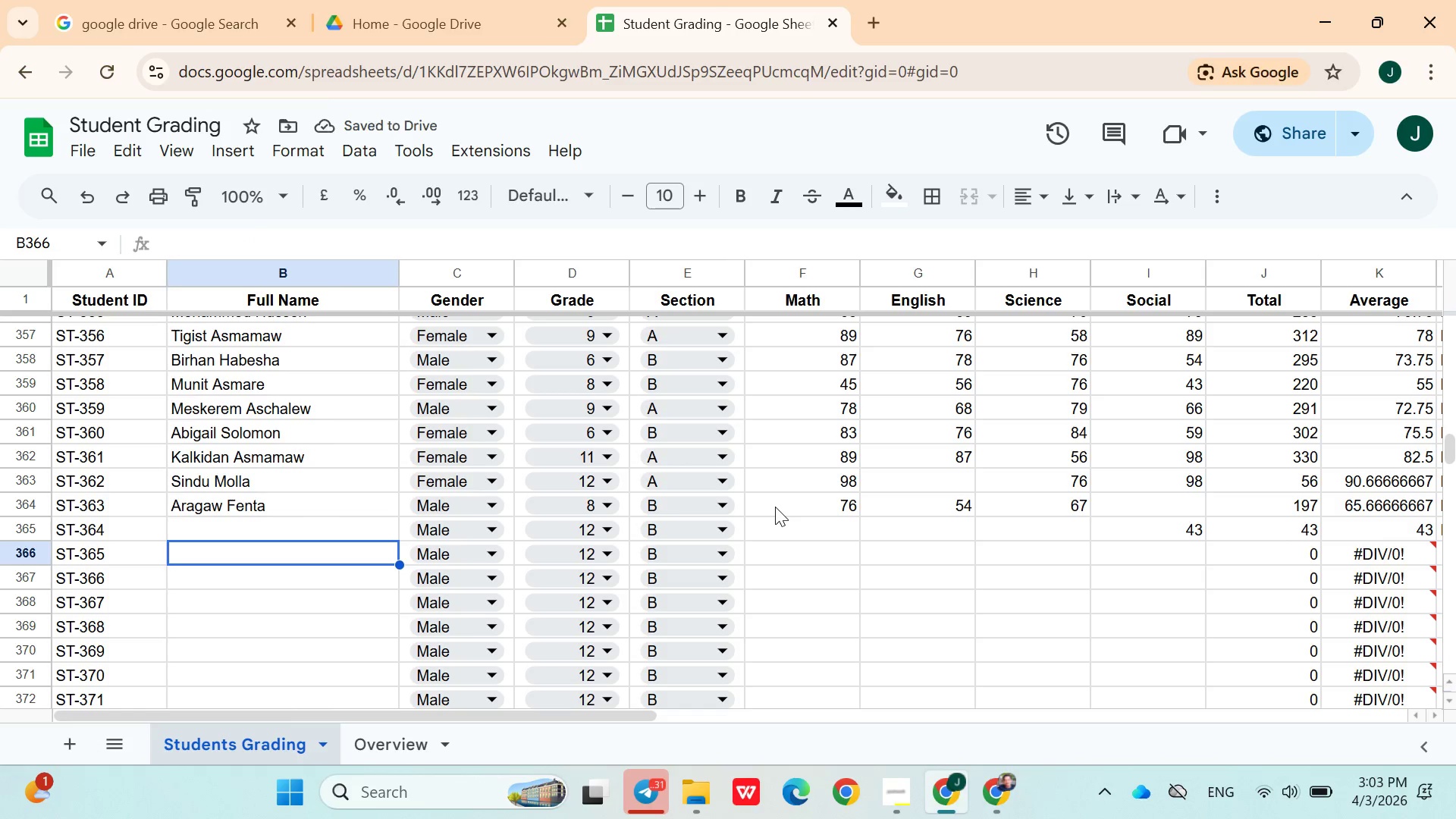 
key(ArrowUp)
 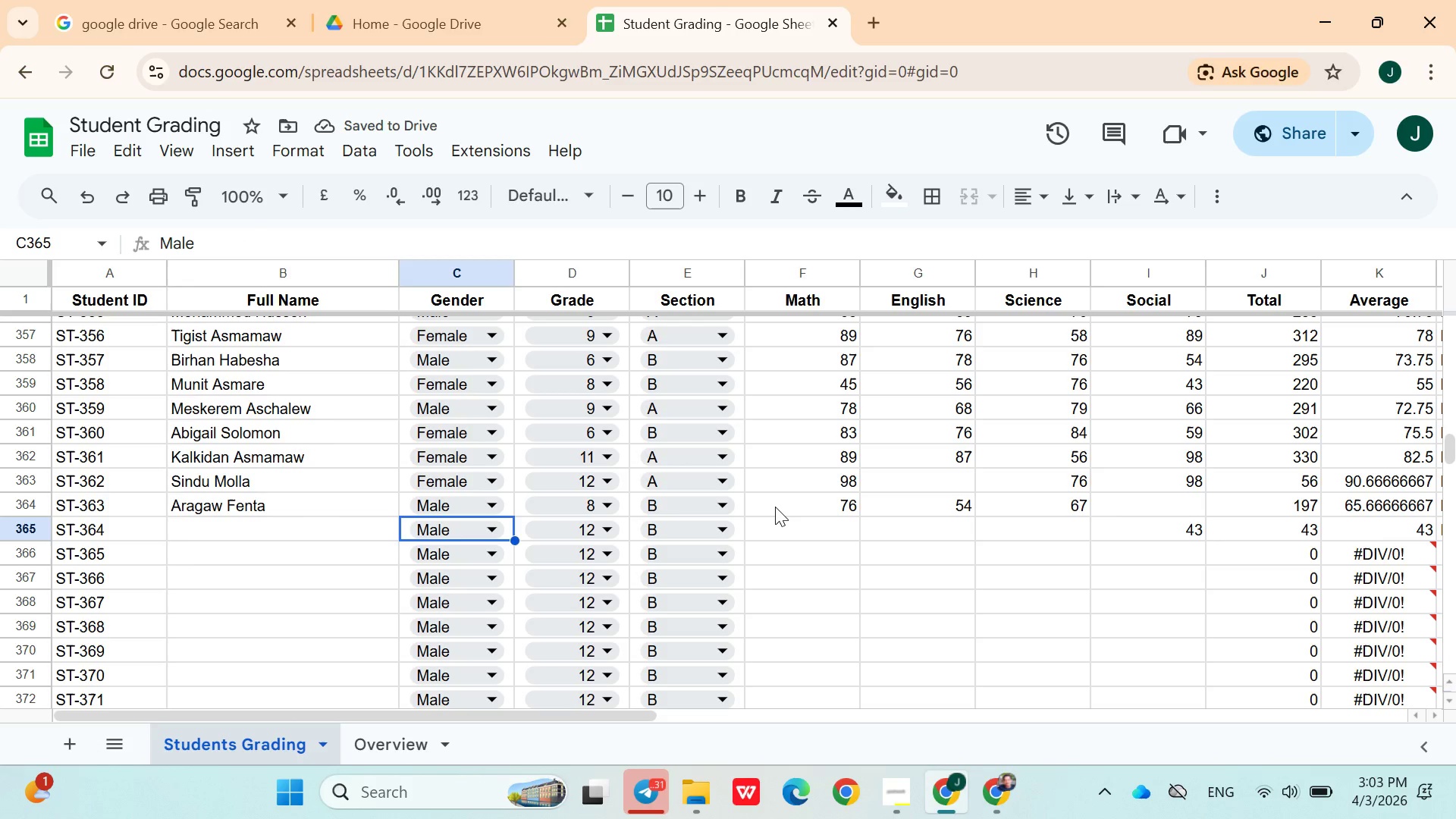 
key(ArrowRight)
 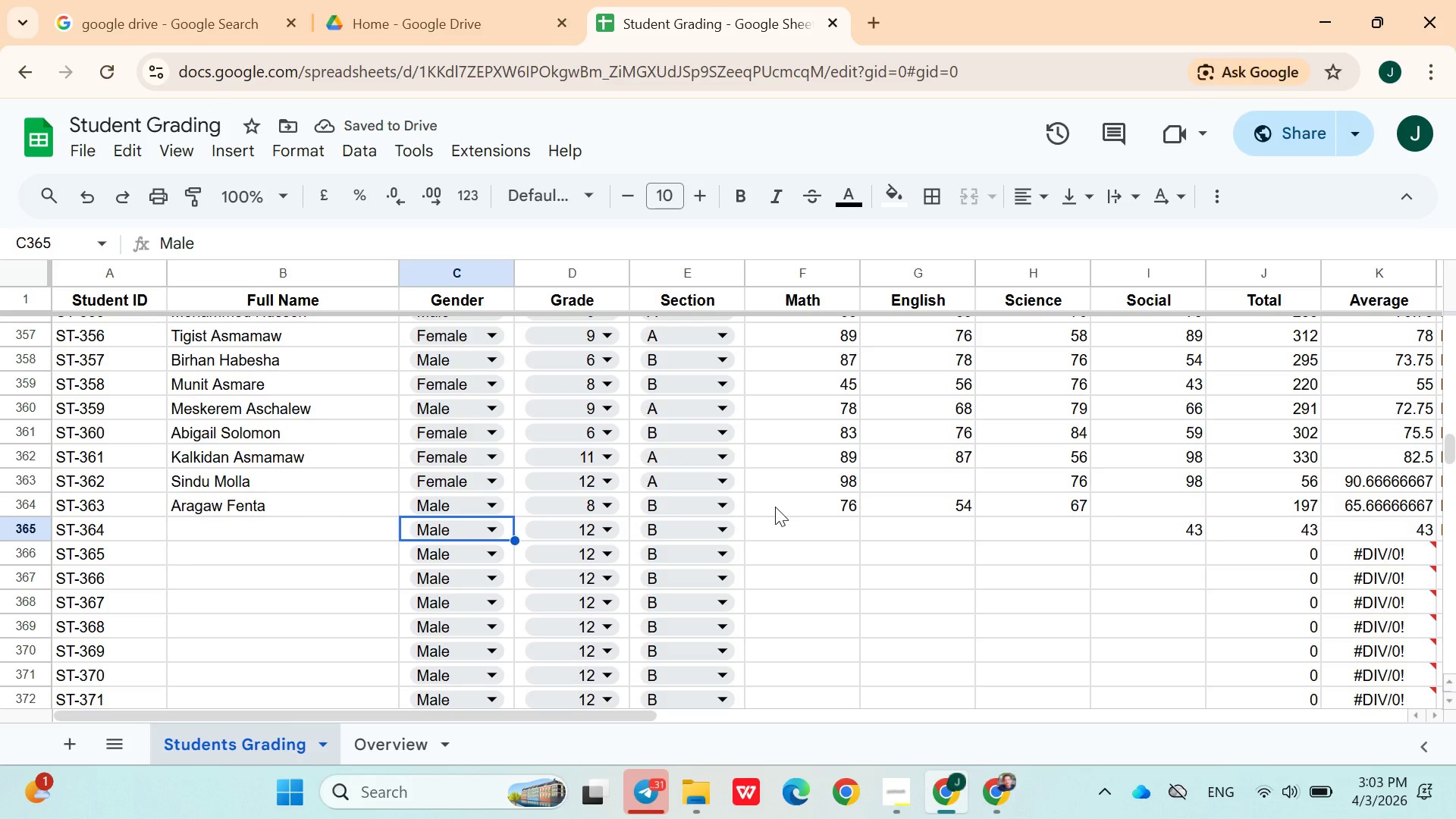 
key(ArrowUp)
 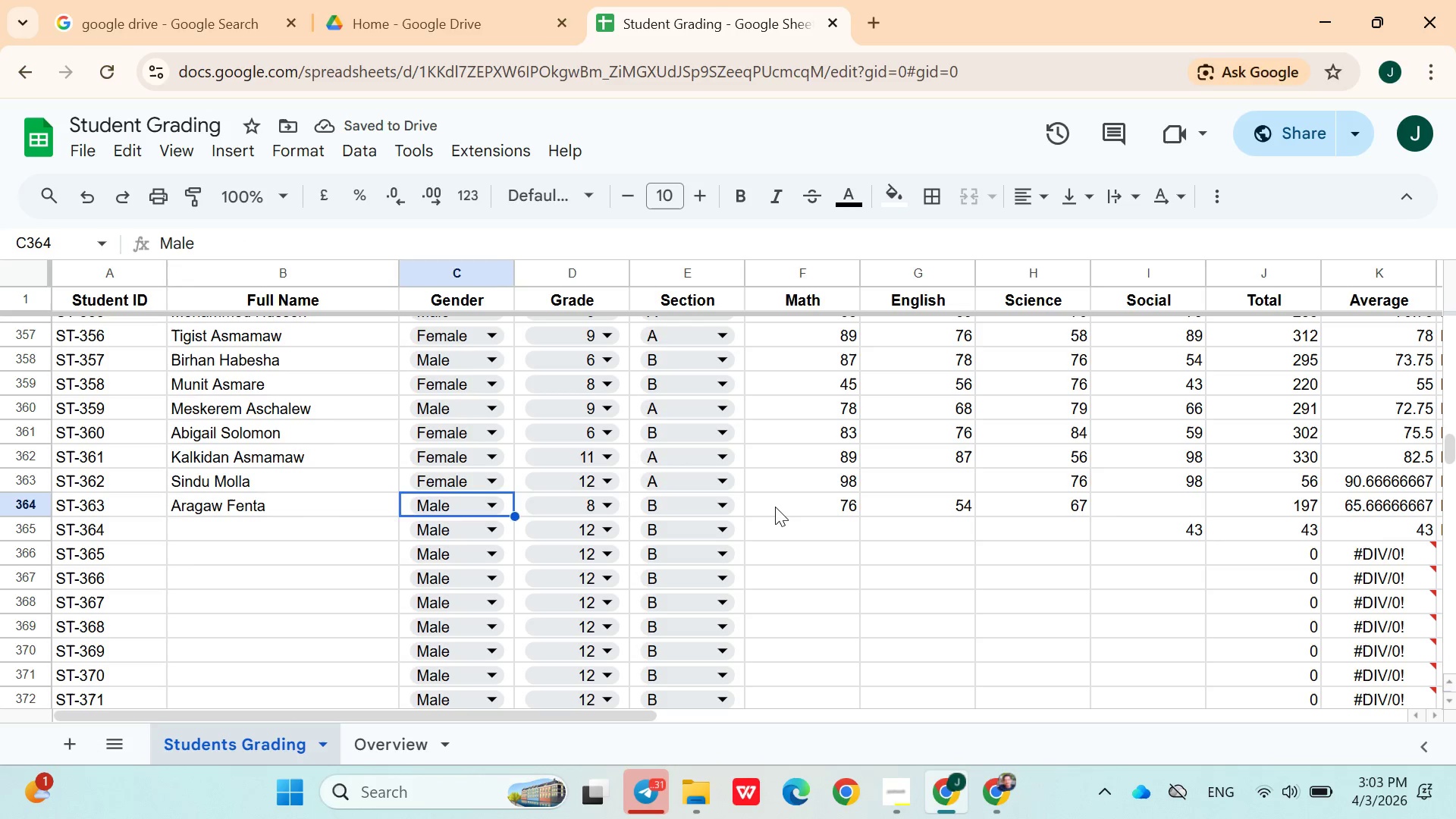 
key(ArrowRight)
 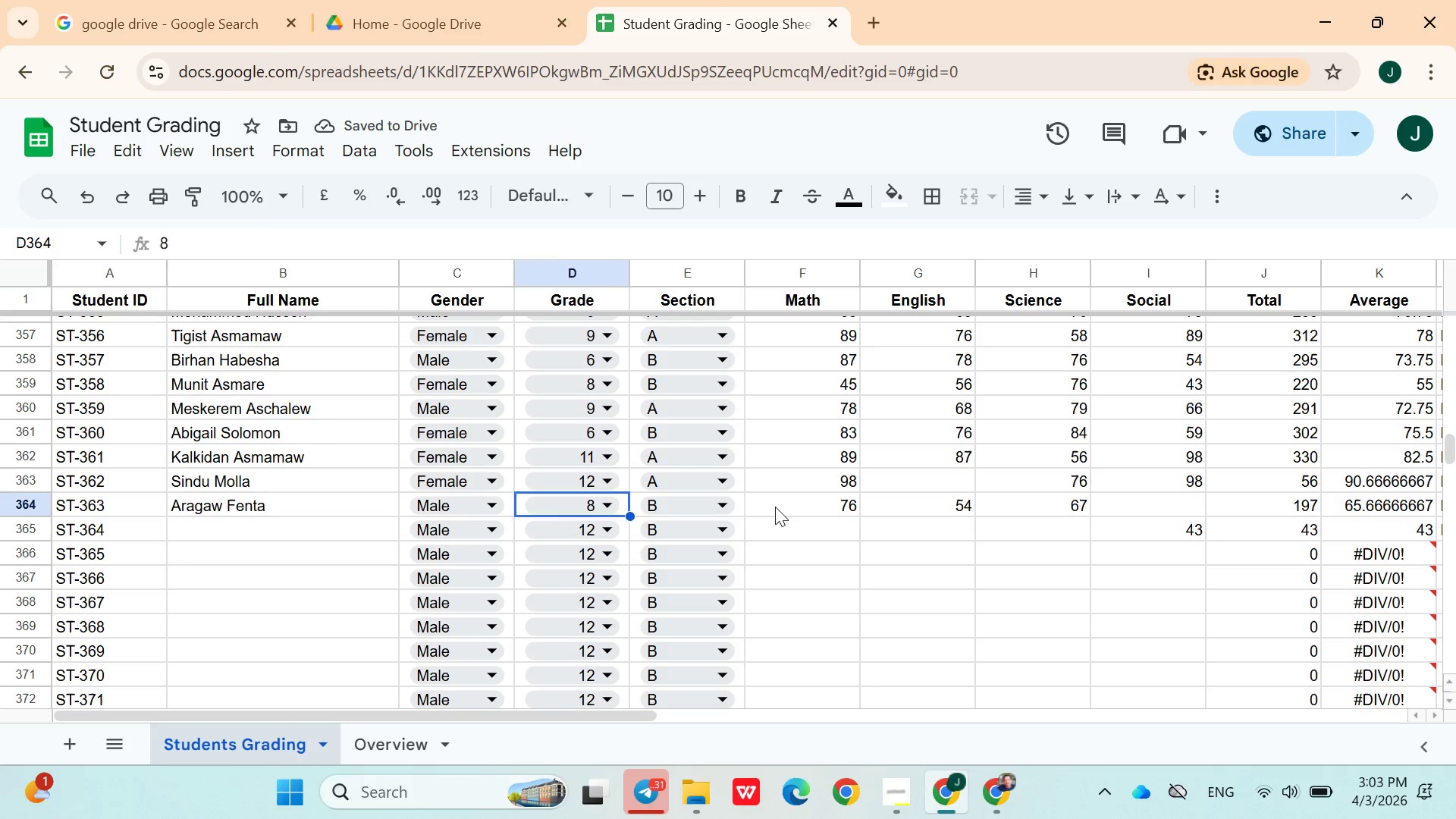 
key(ArrowRight)
 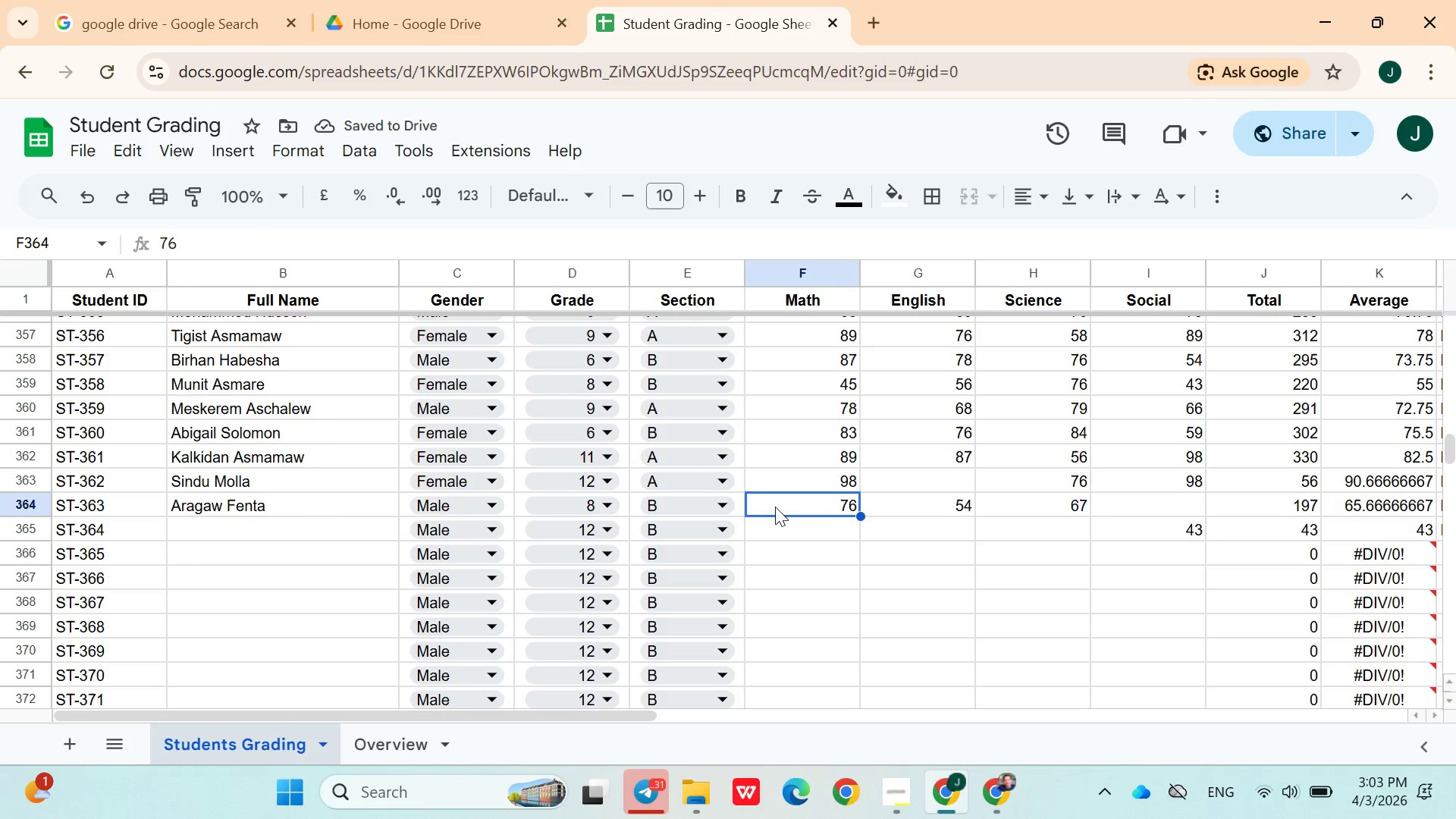 
key(ArrowRight)
 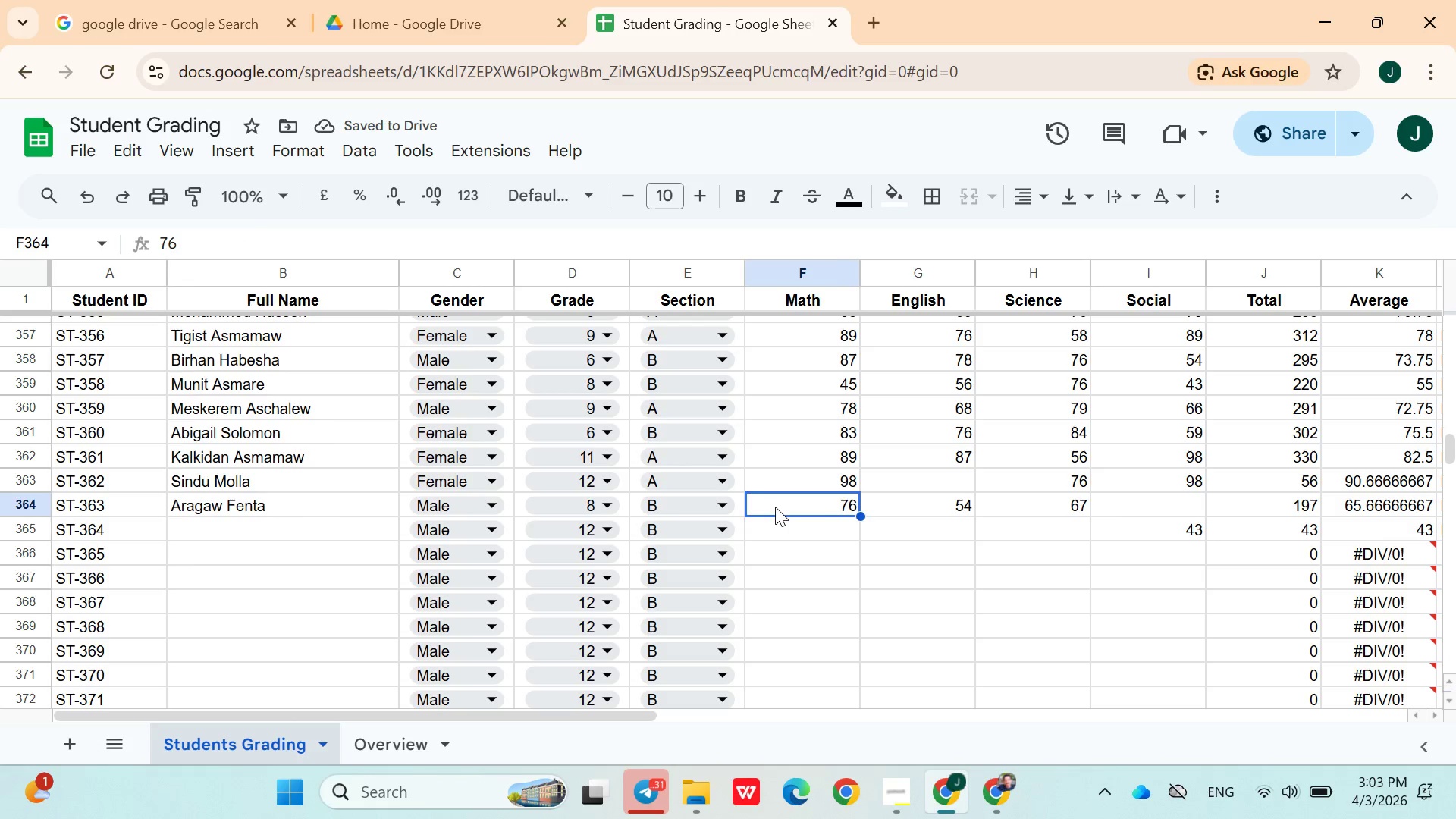 
key(ArrowRight)
 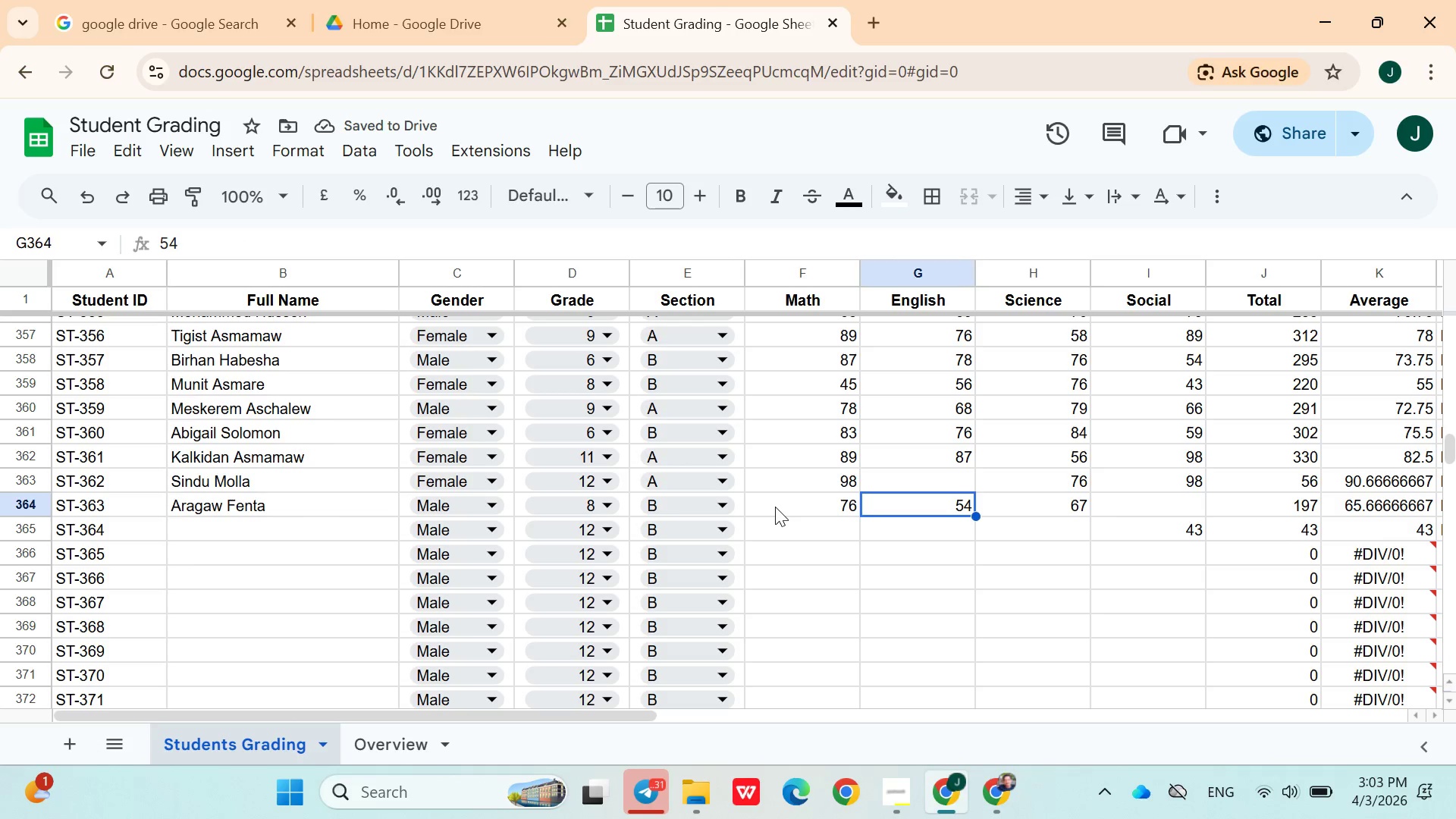 
key(ArrowRight)
 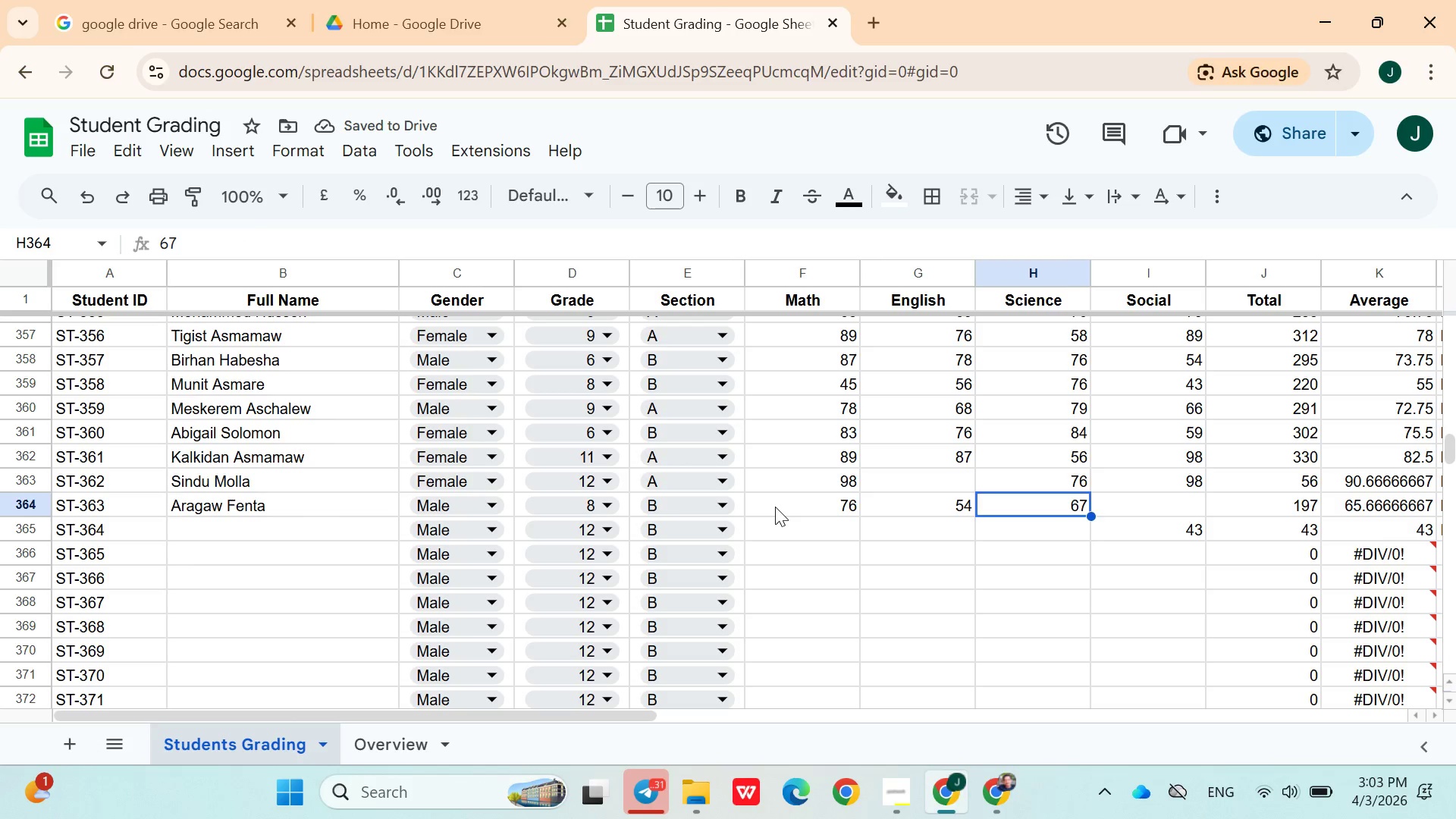 
key(ArrowRight)
 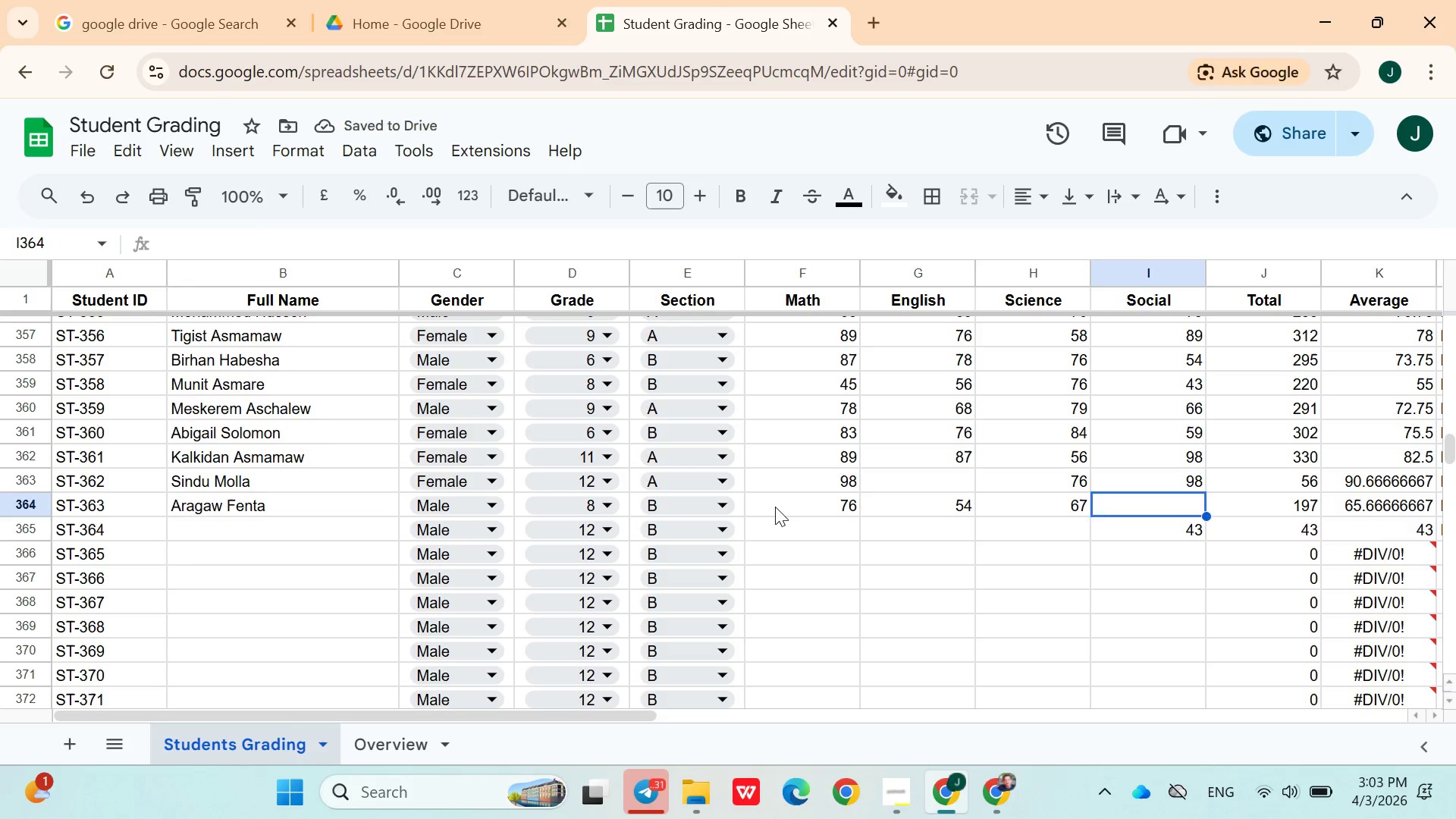 
key(ArrowDown)
 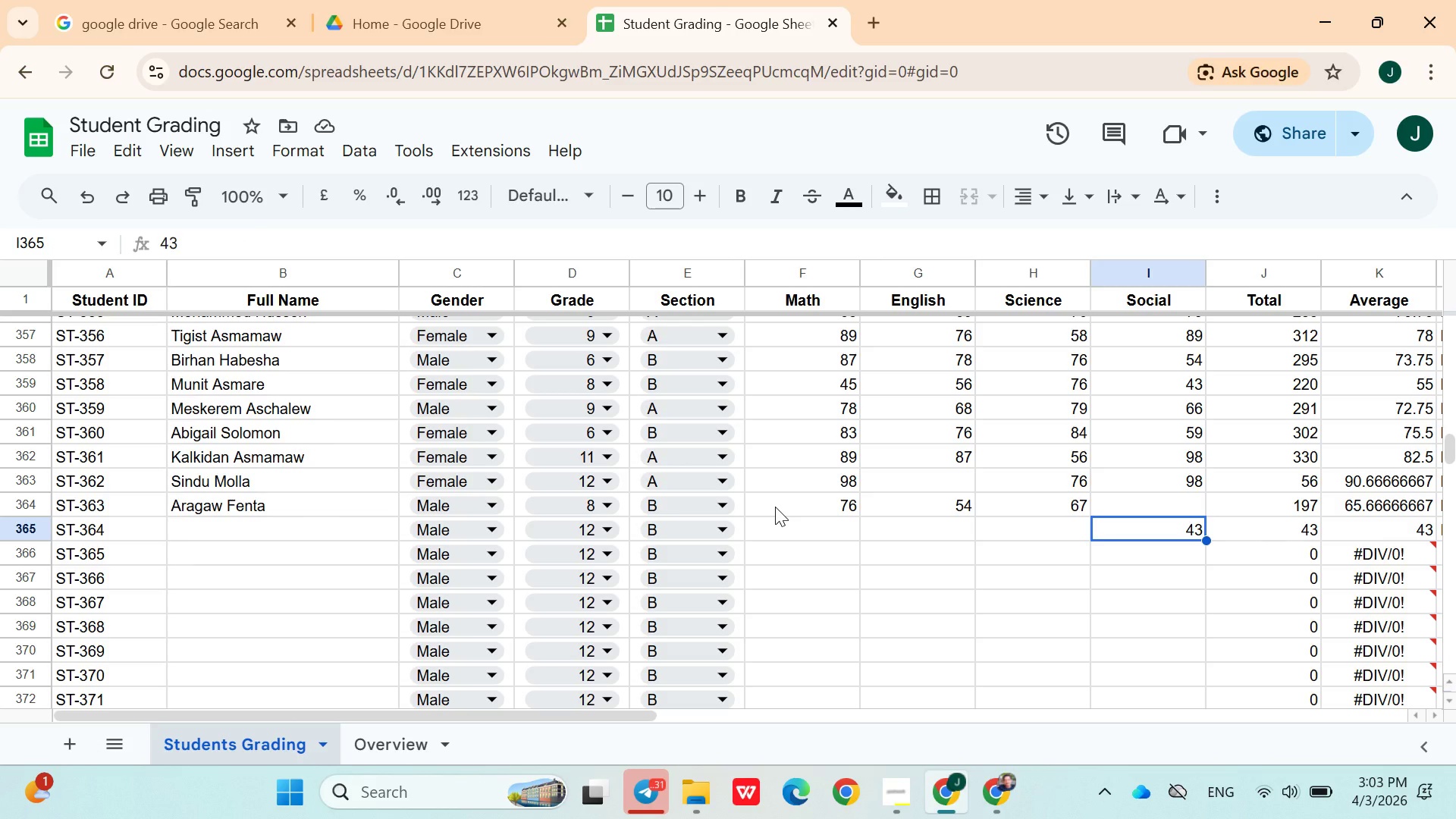 
key(Space)
 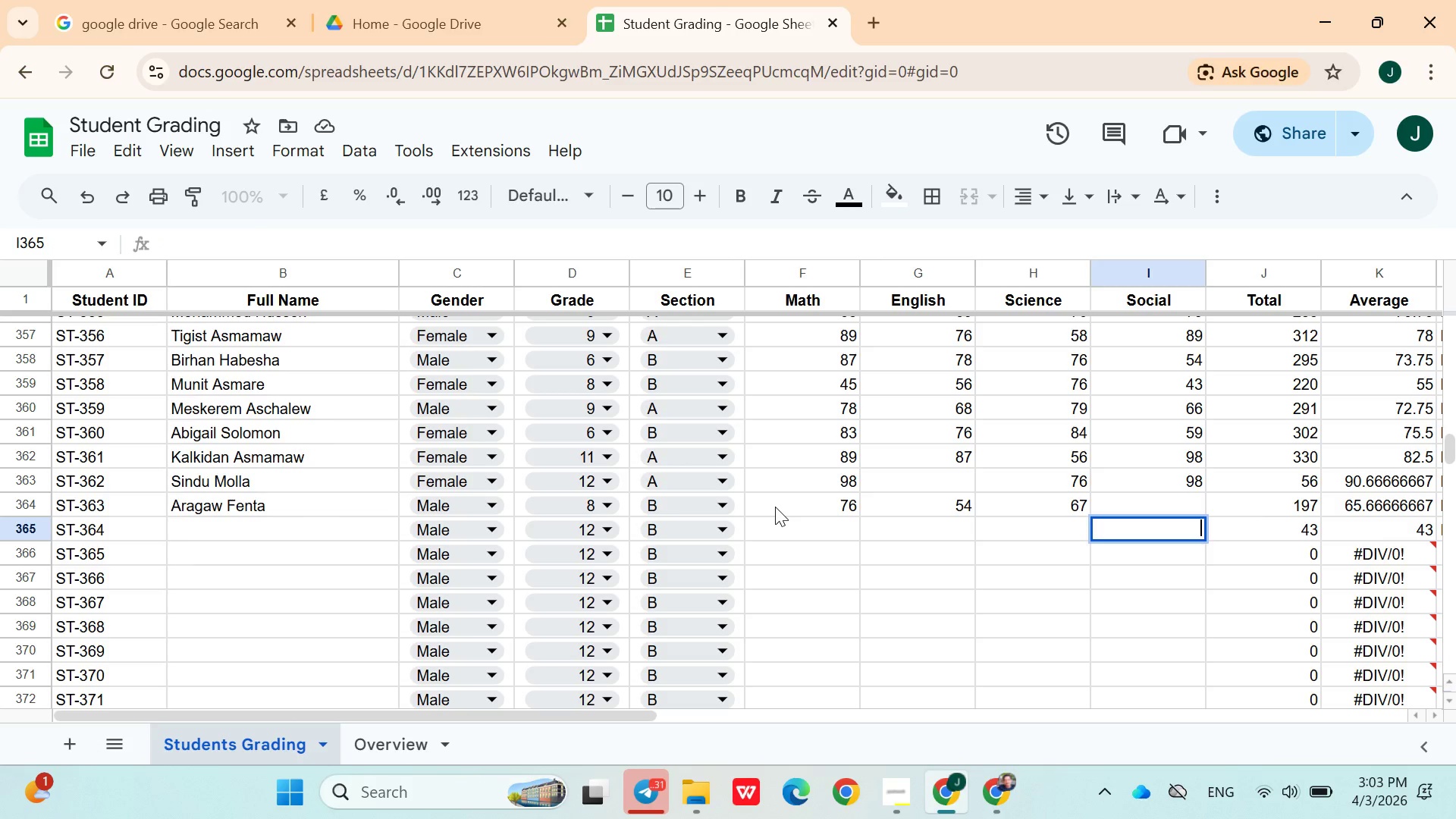 
key(ArrowUp)
 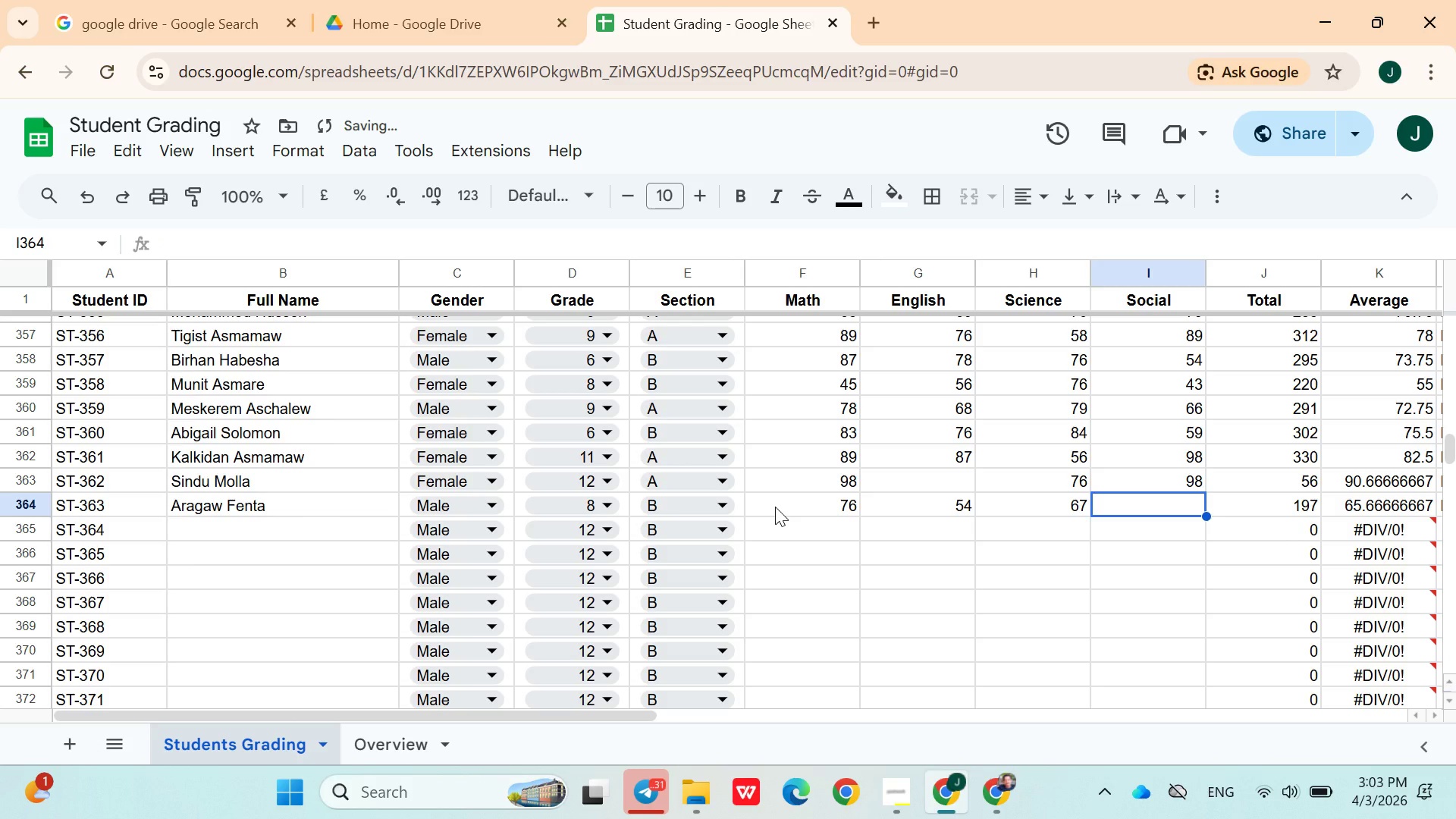 
type(43)
 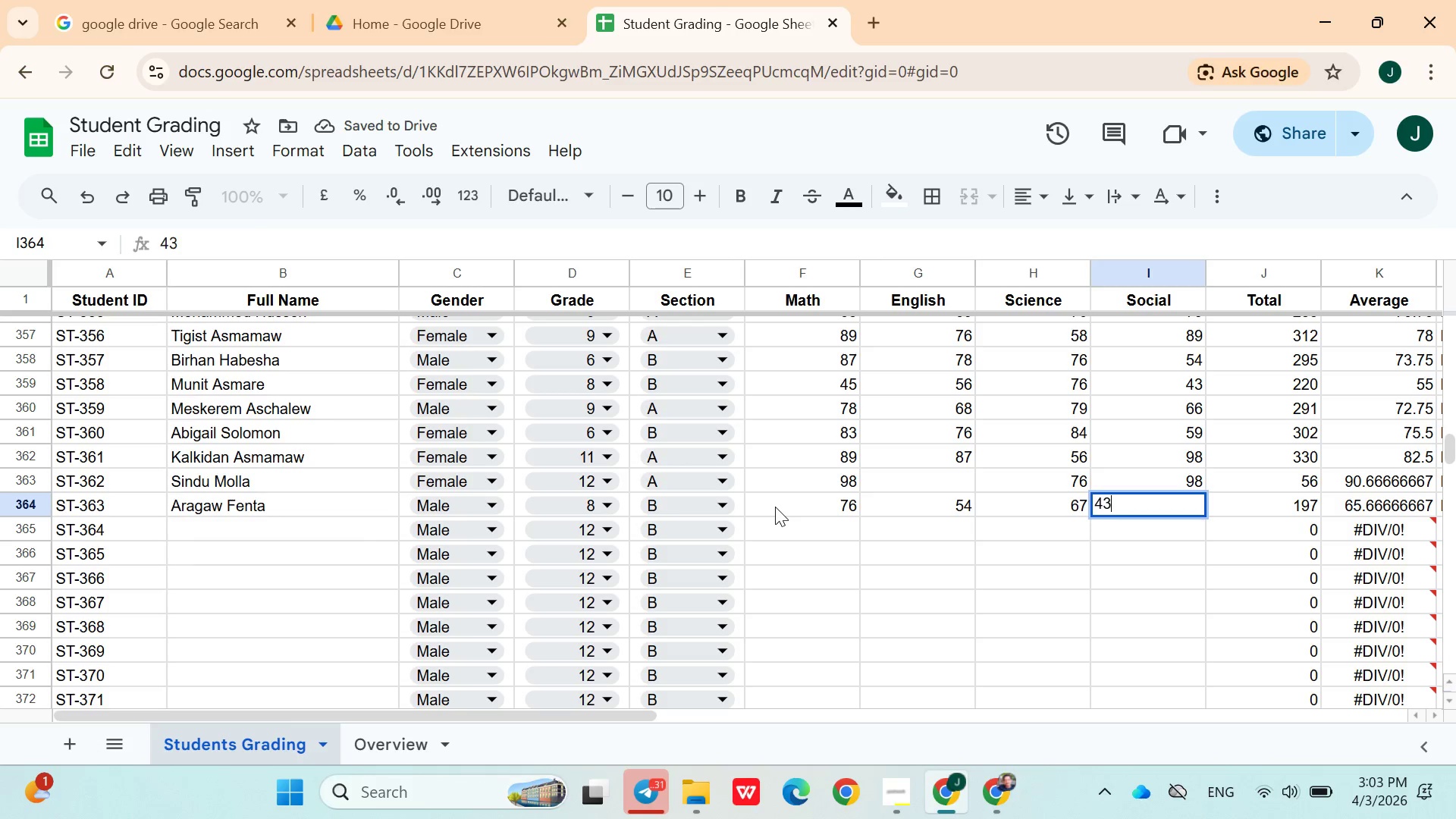 
key(ArrowDown)
 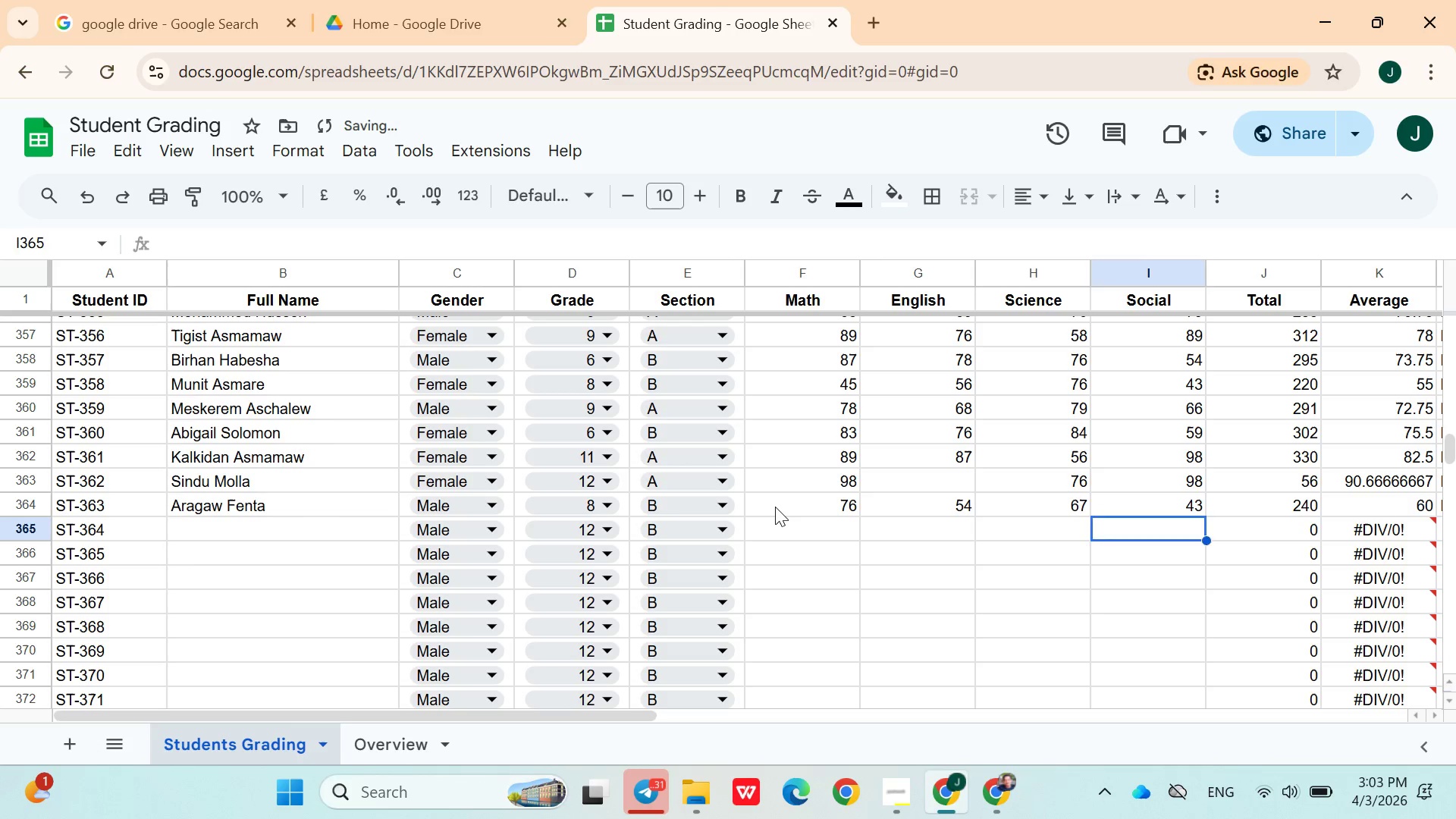 
hold_key(key=ArrowLeft, duration=0.92)
 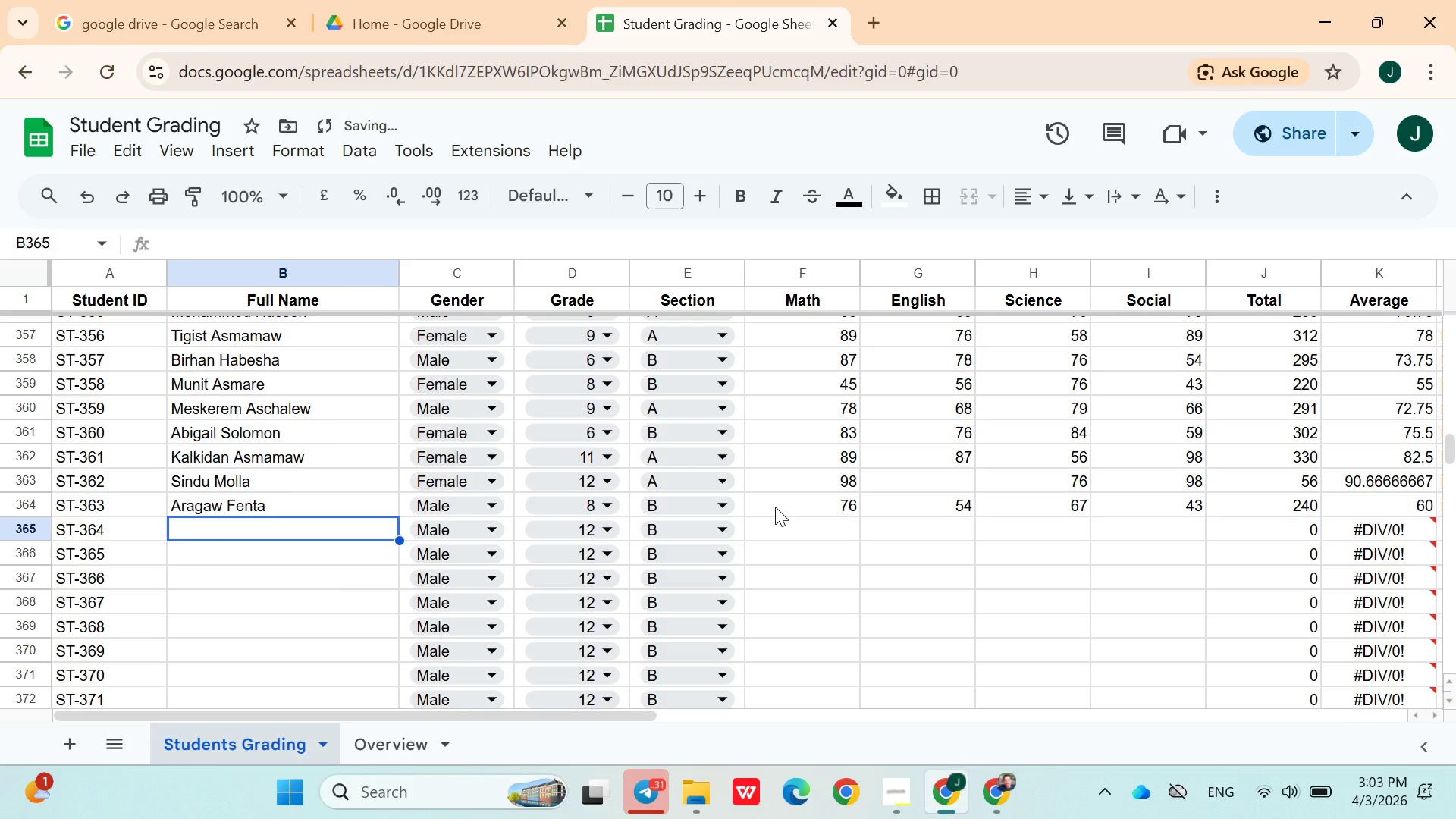 
key(ArrowRight)
 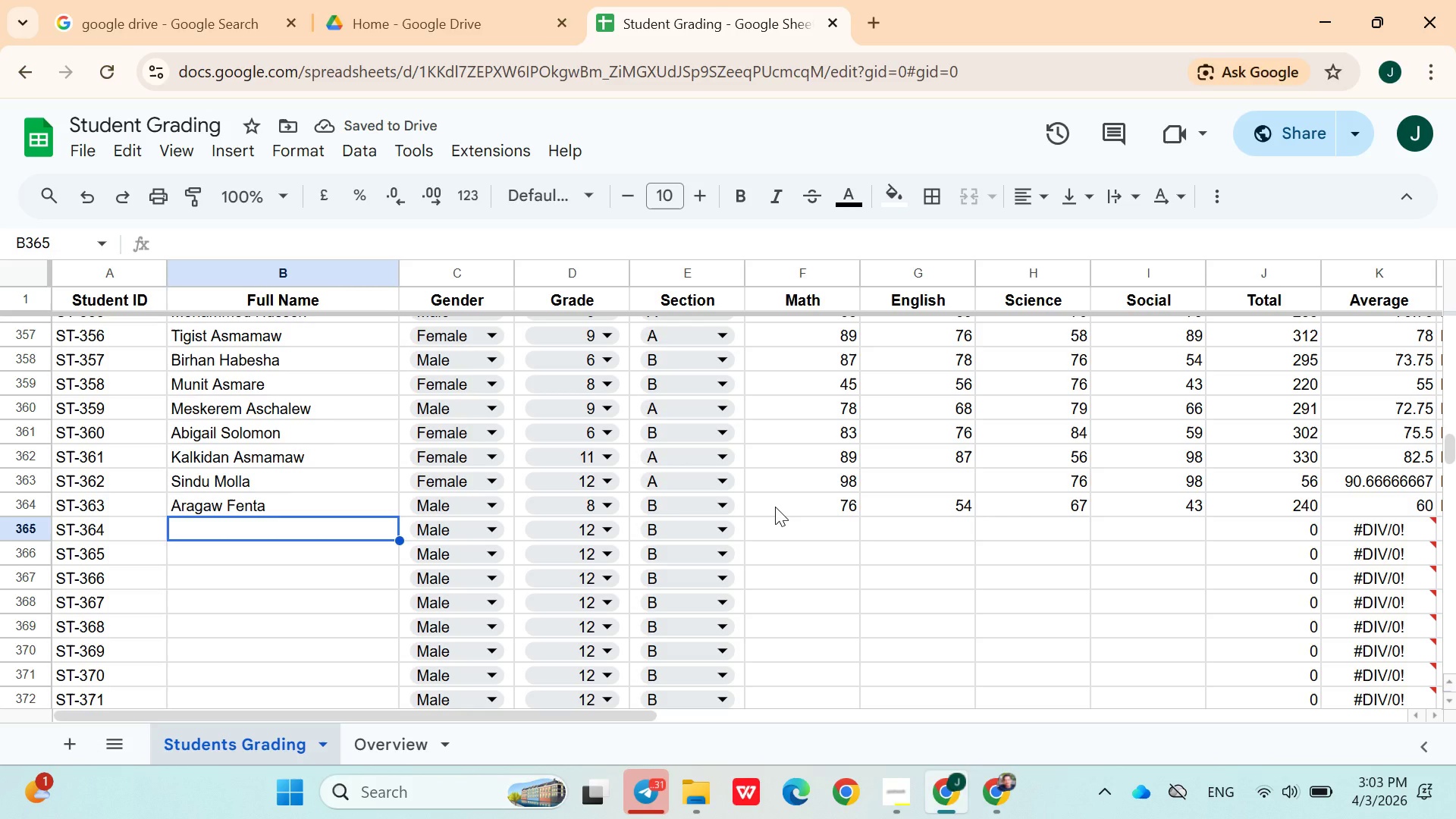 
type(Estifanos A)
 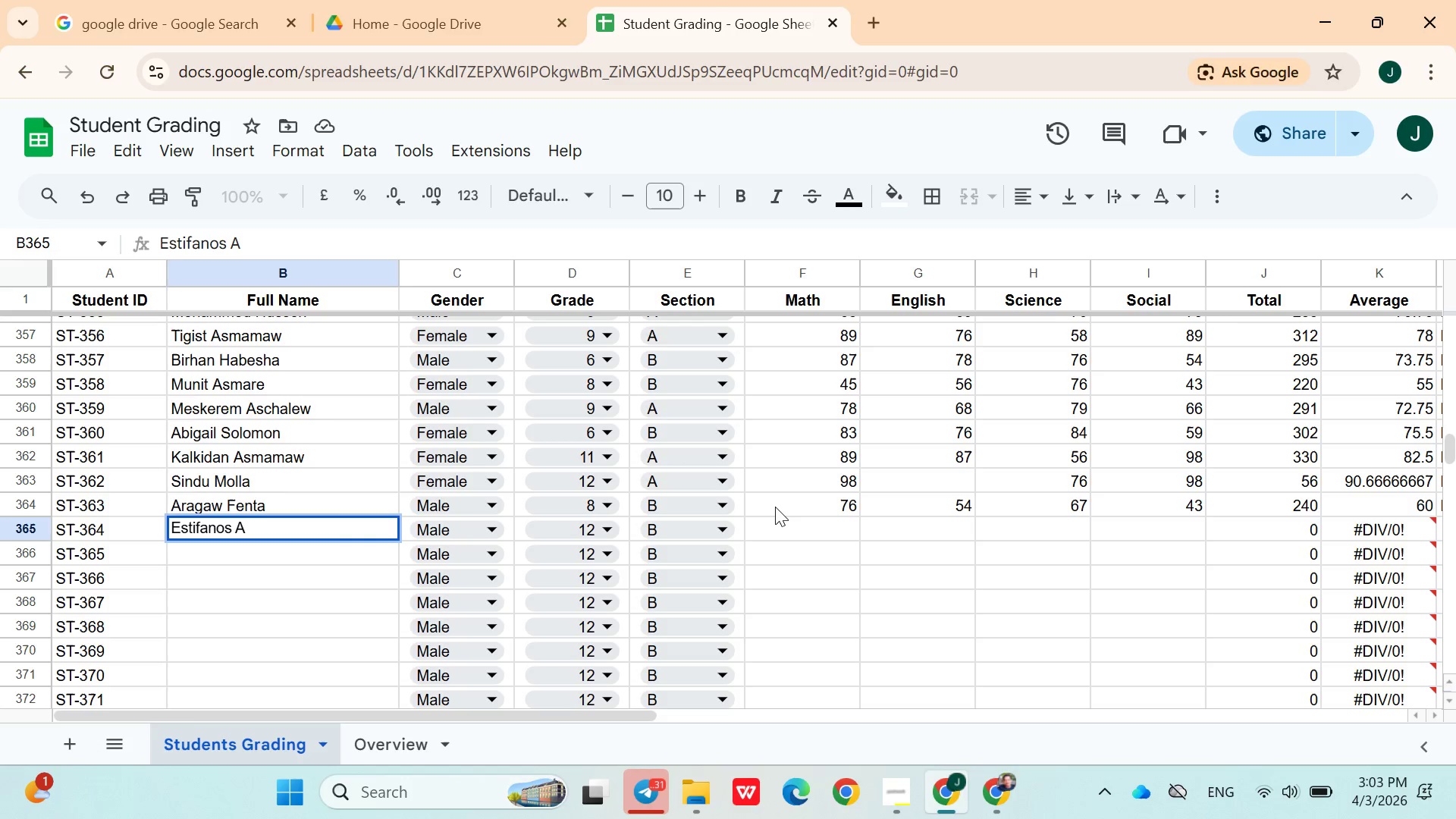 
type(bebe)
 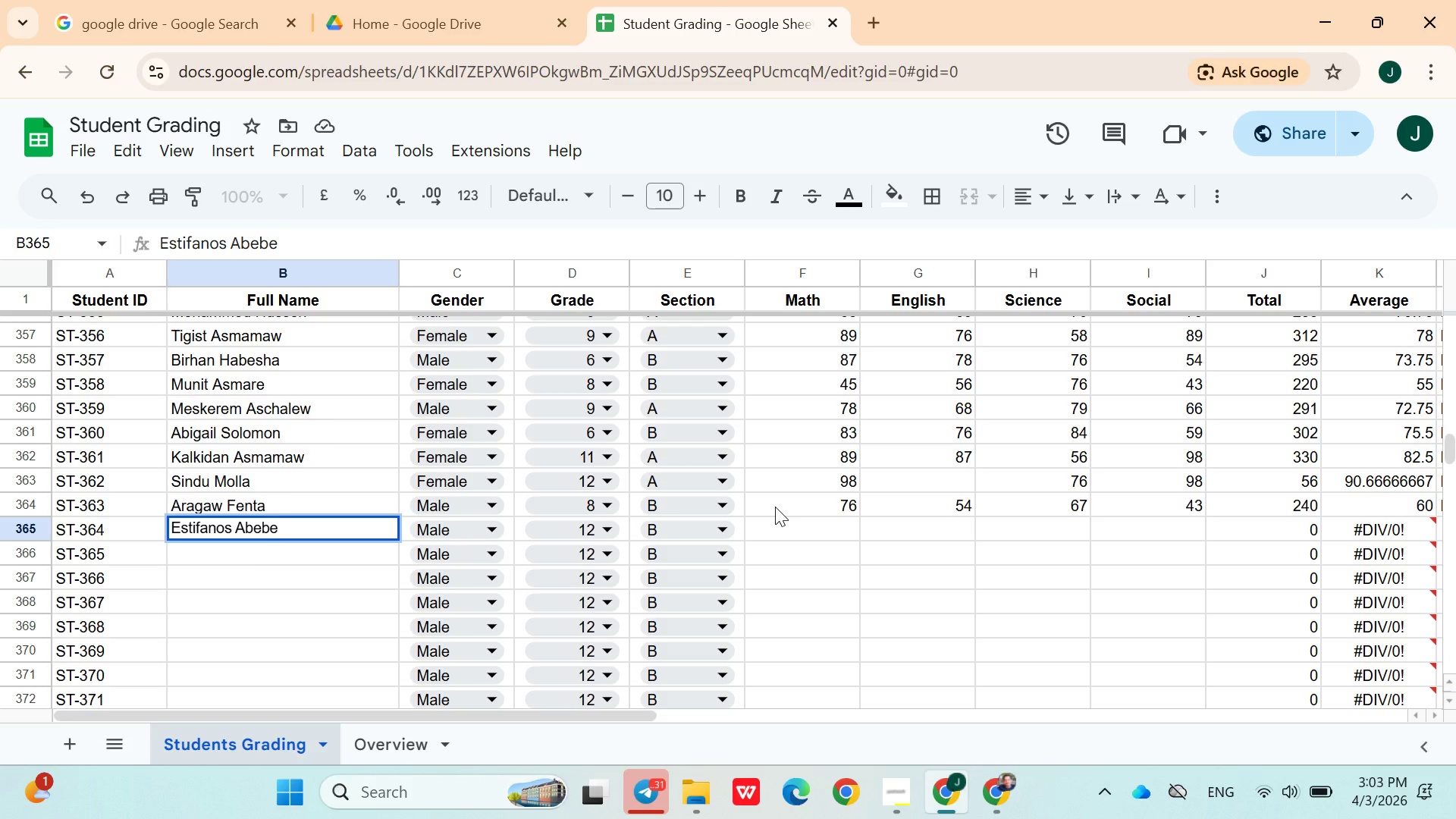 
key(ArrowRight)
 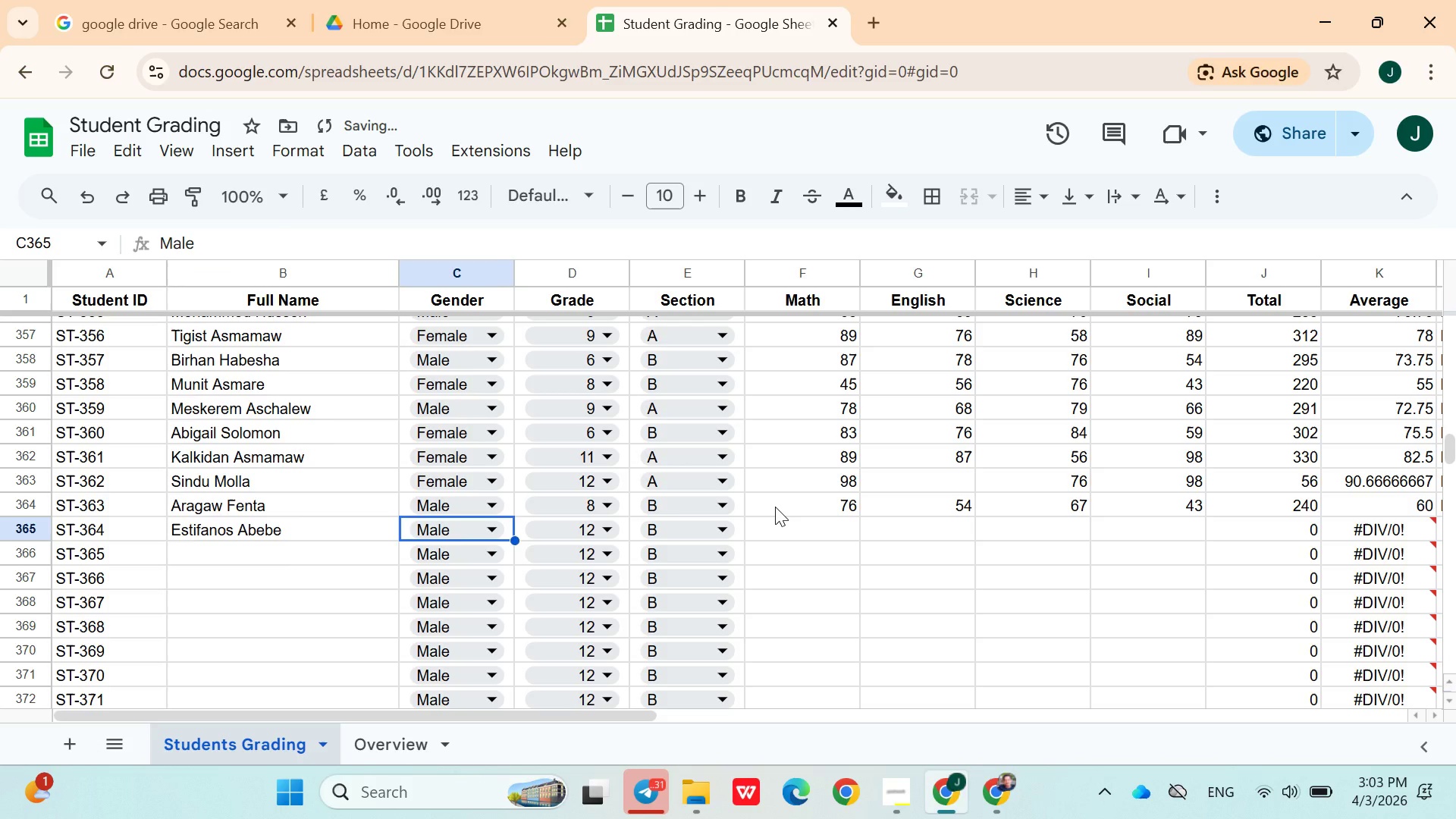 
key(ArrowRight)
 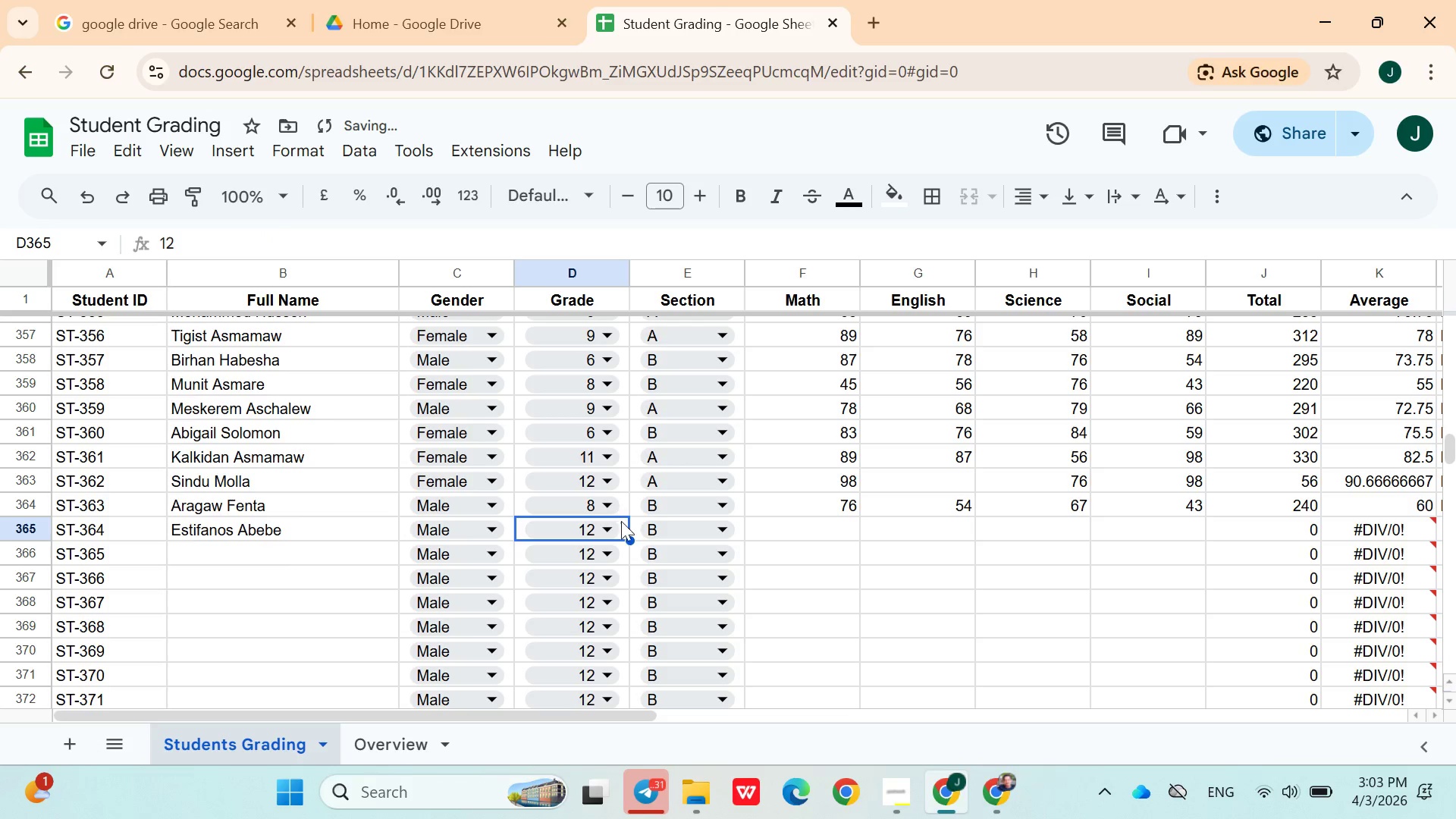 
left_click([613, 528])
 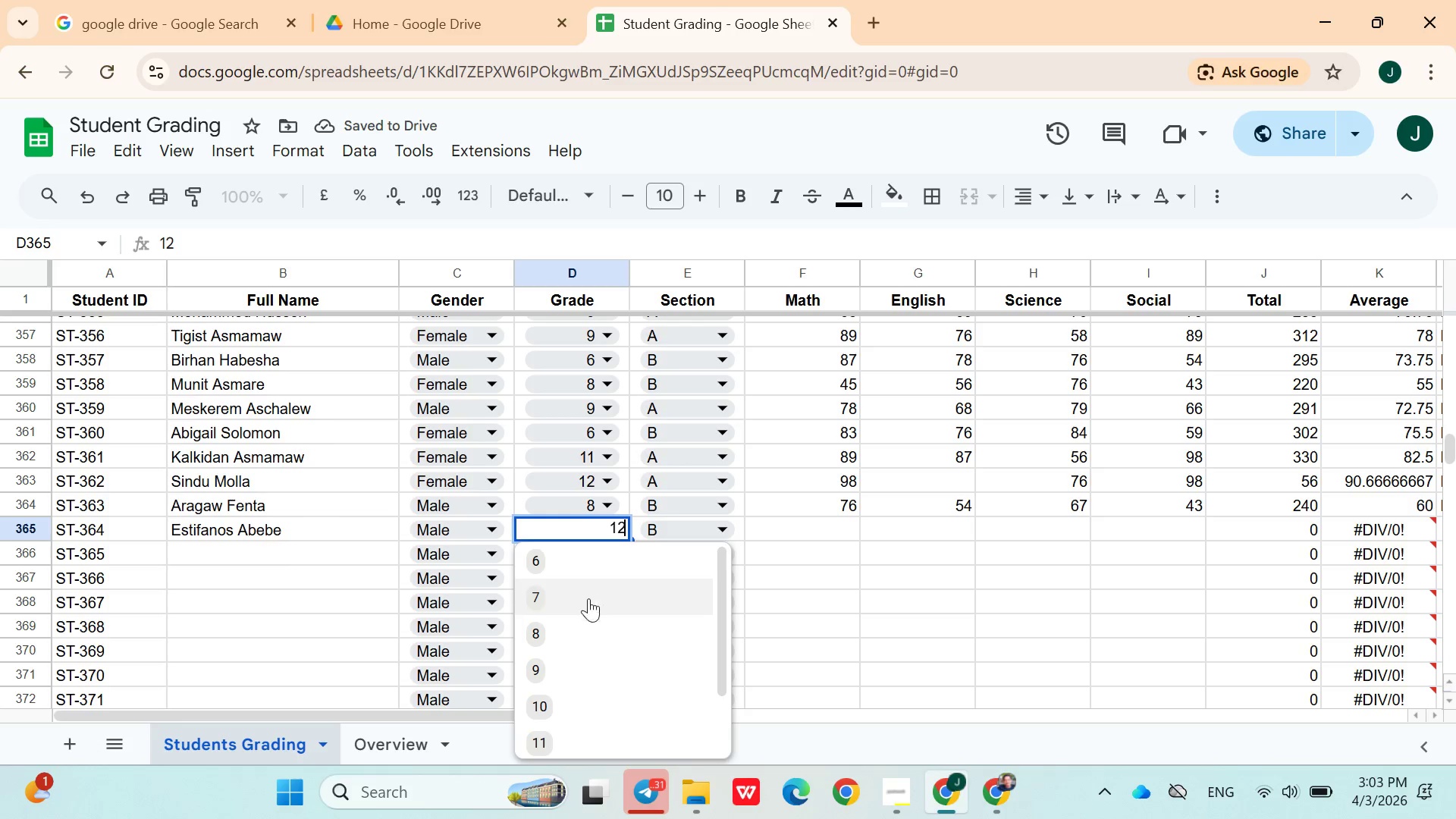 
left_click([578, 629])
 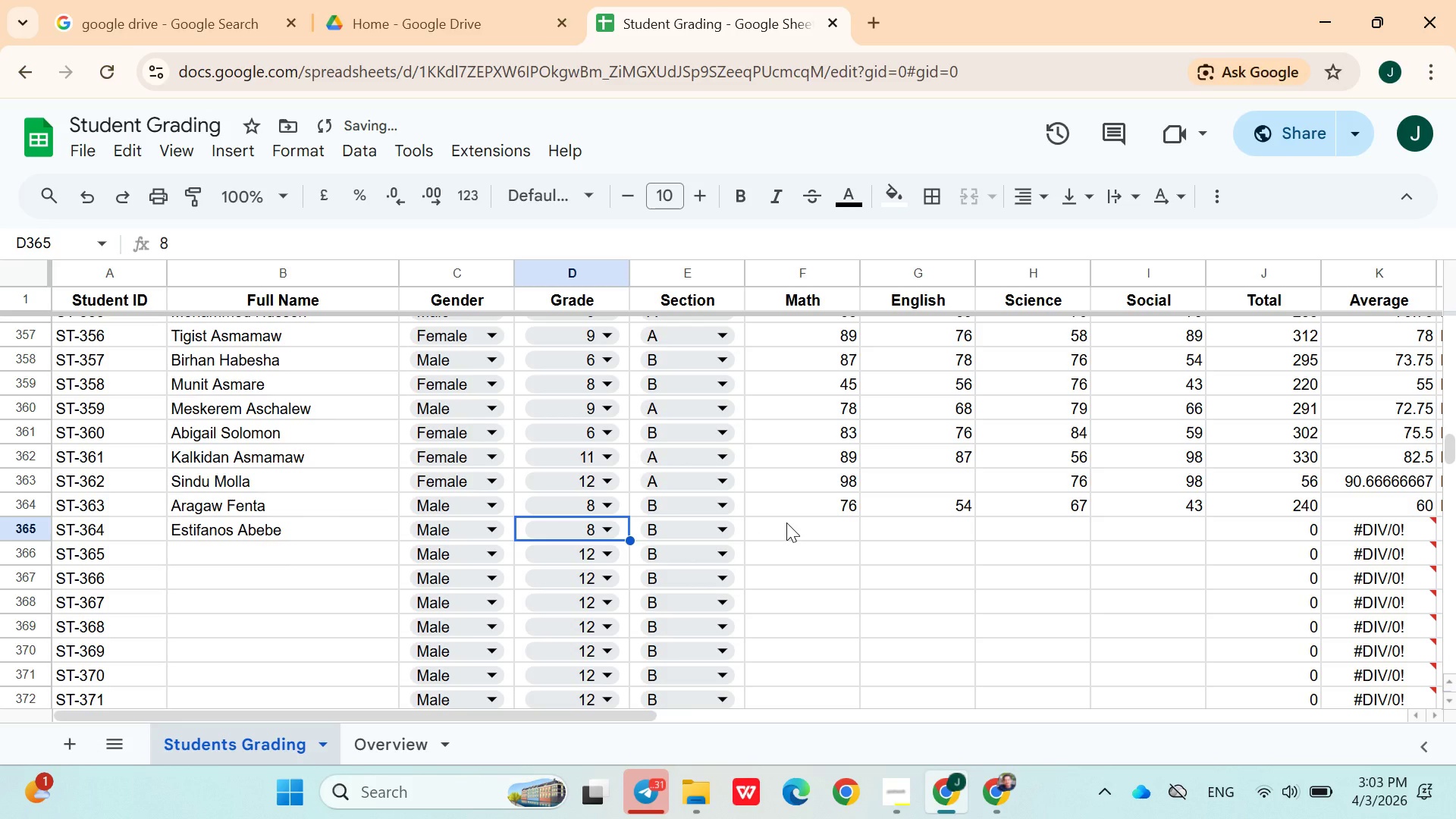 
left_click([786, 522])
 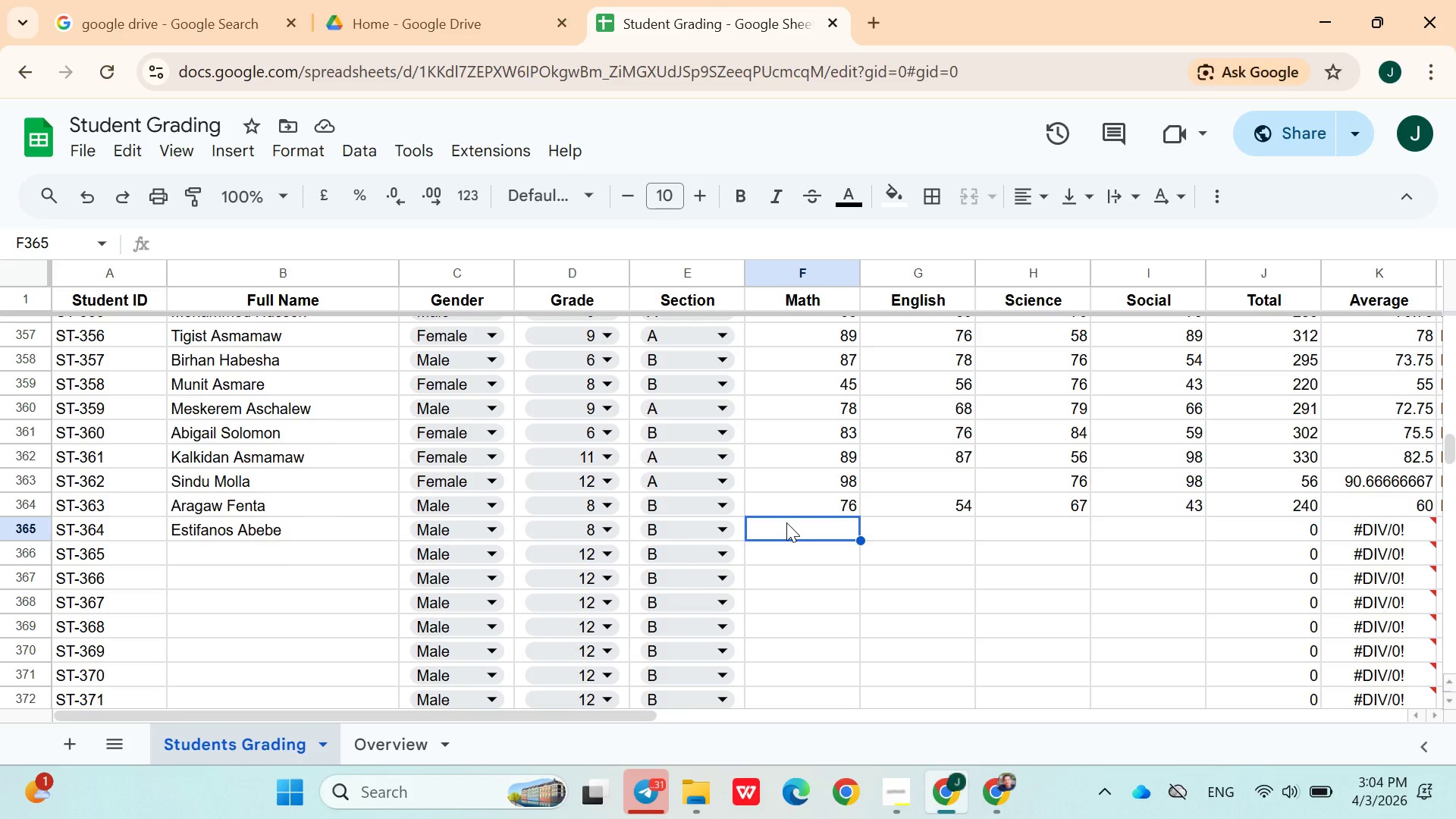 
wait(8.17)
 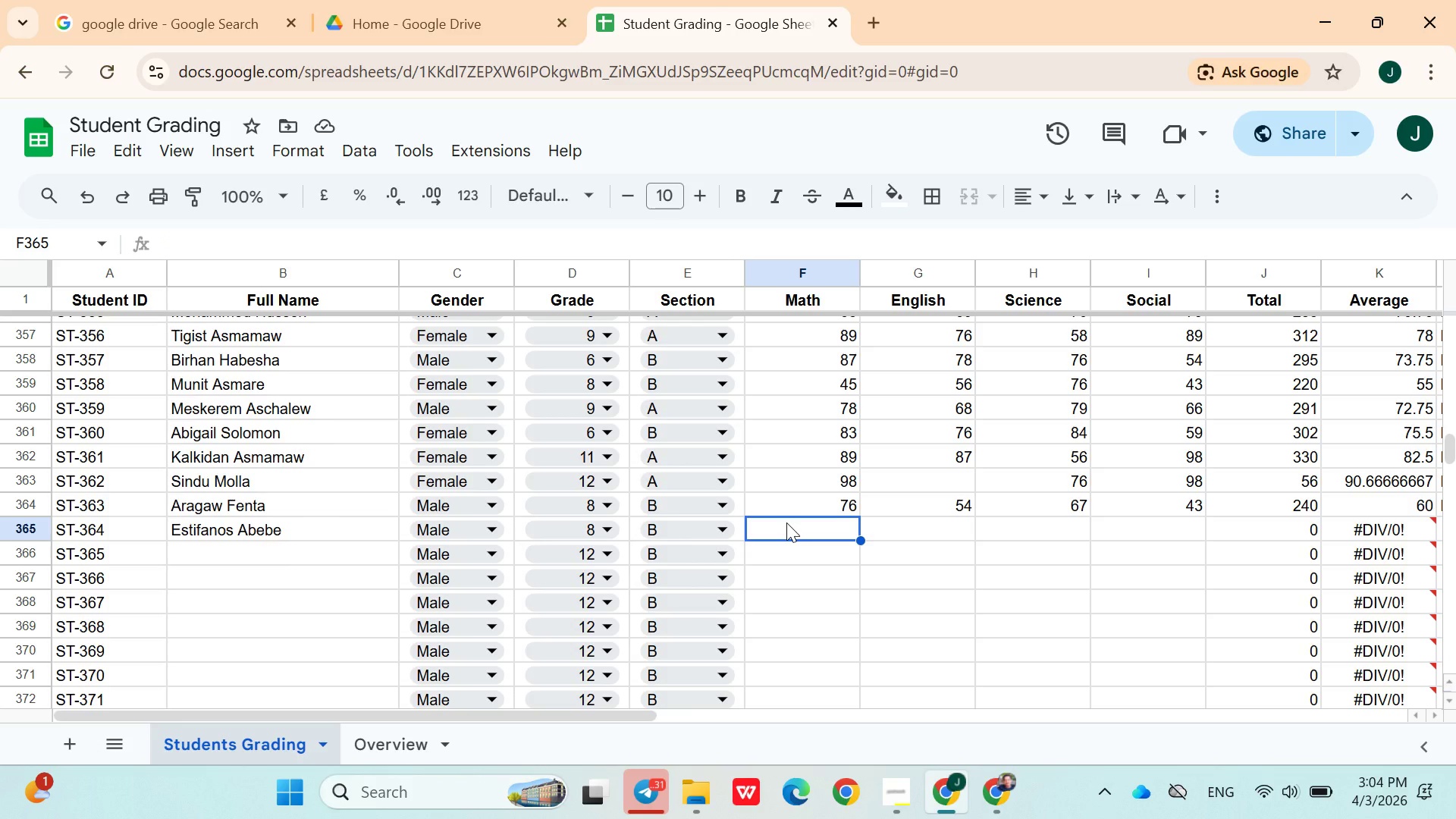 
type(896578)
 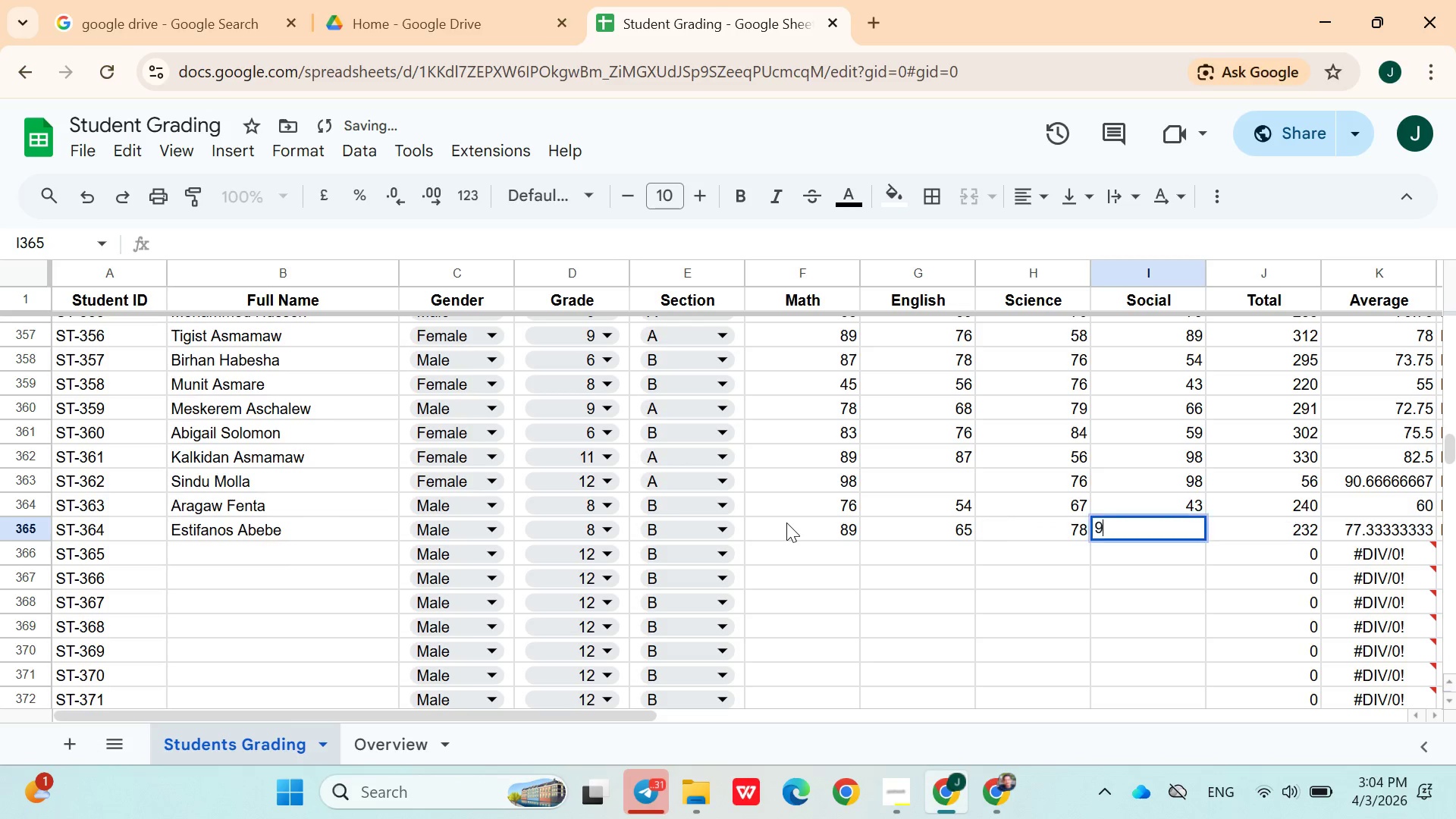 
hold_key(key=ArrowRight, duration=0.72)
 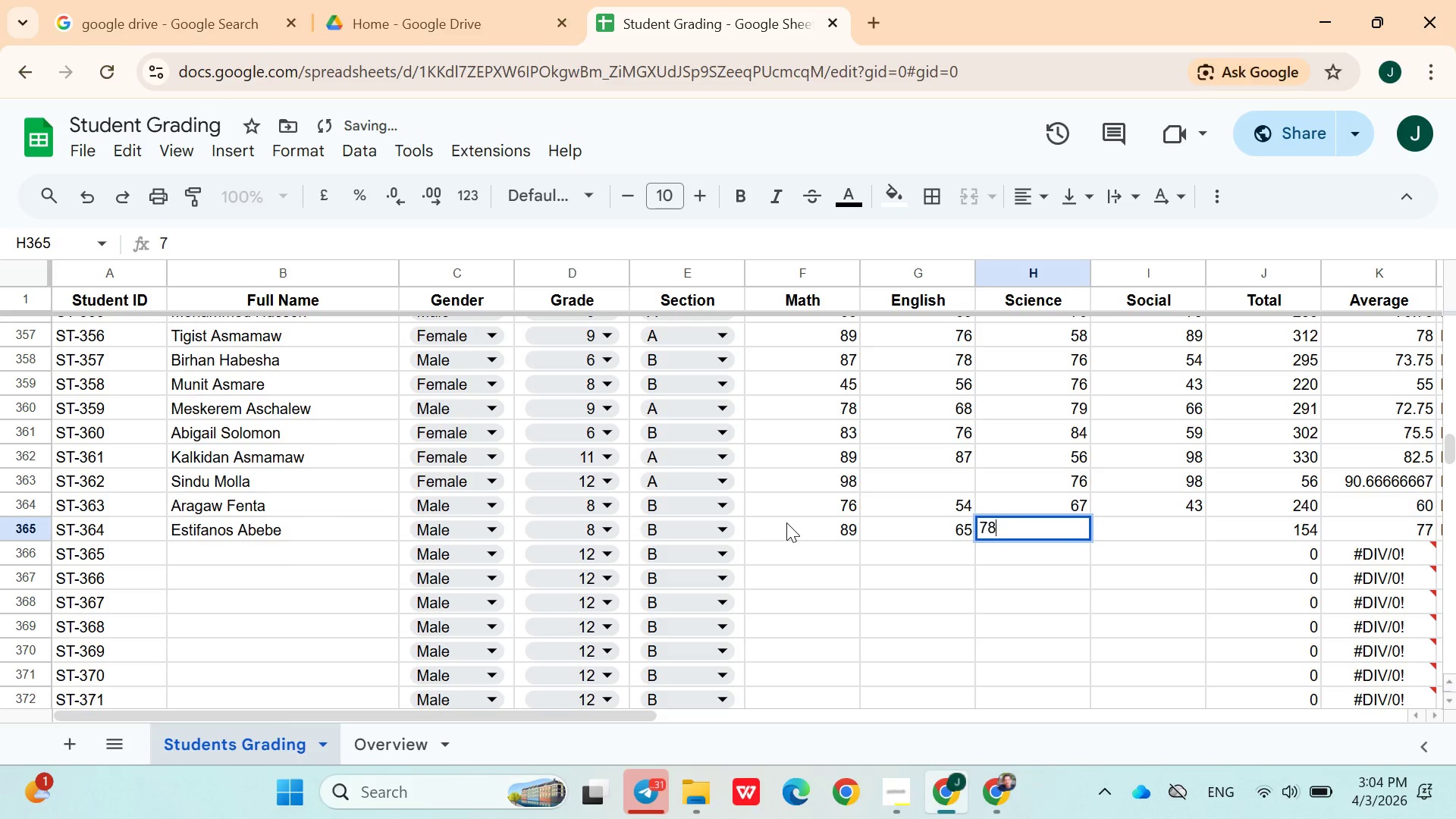 
key(ArrowRight)
 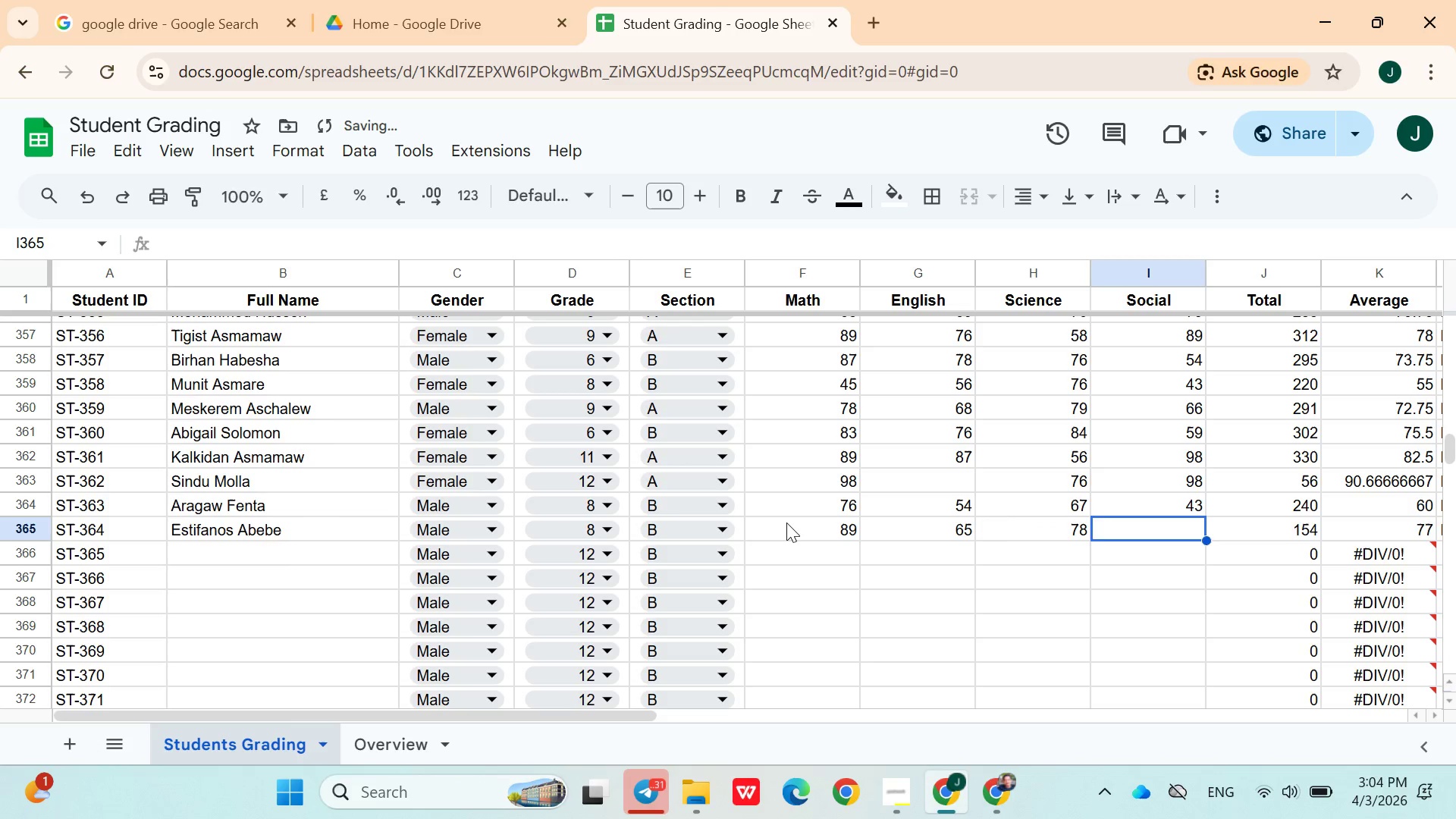 
type(96)
 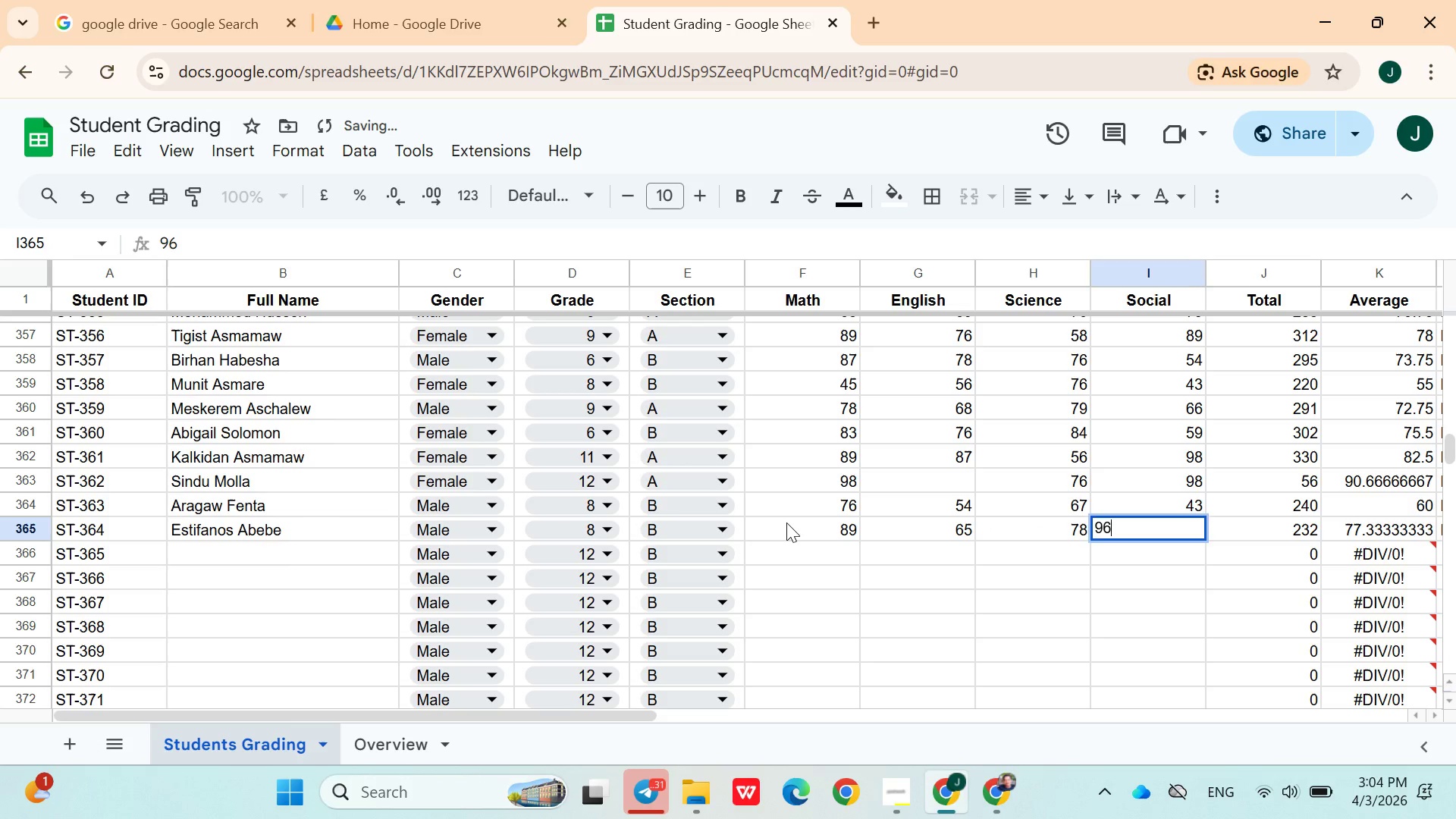 
key(ArrowRight)
 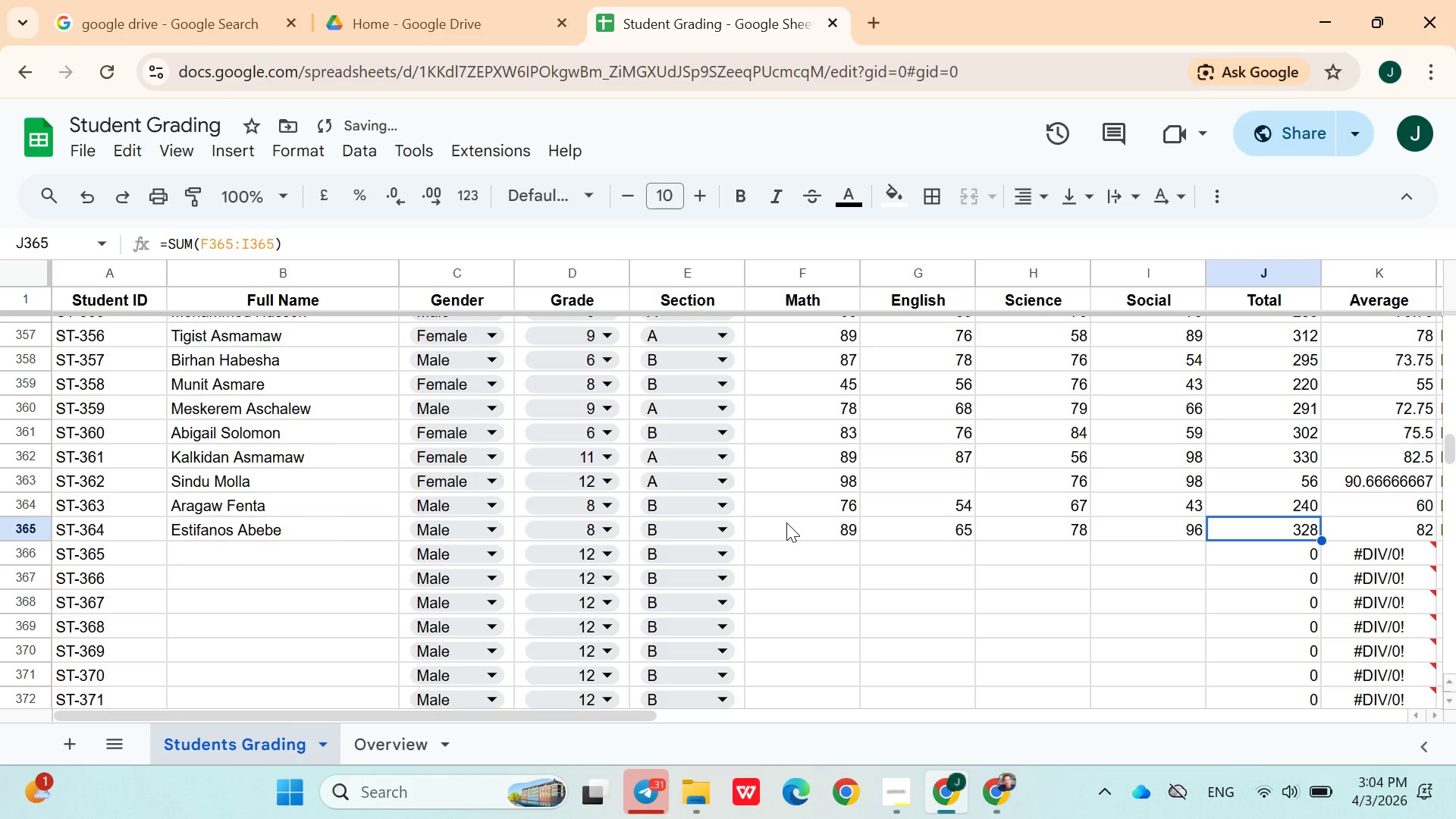 
key(ArrowDown)
 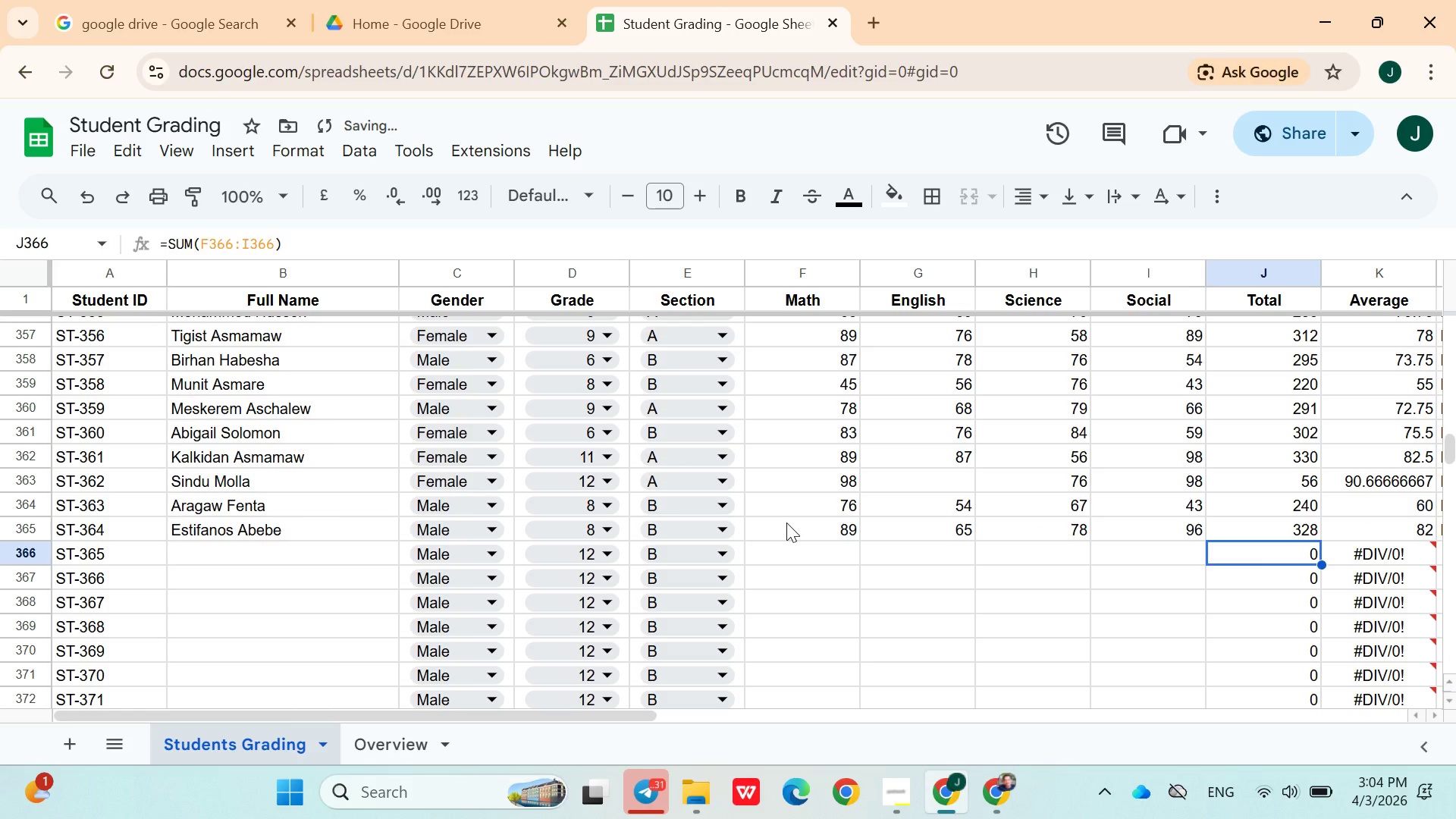 
hold_key(key=ArrowLeft, duration=0.86)
 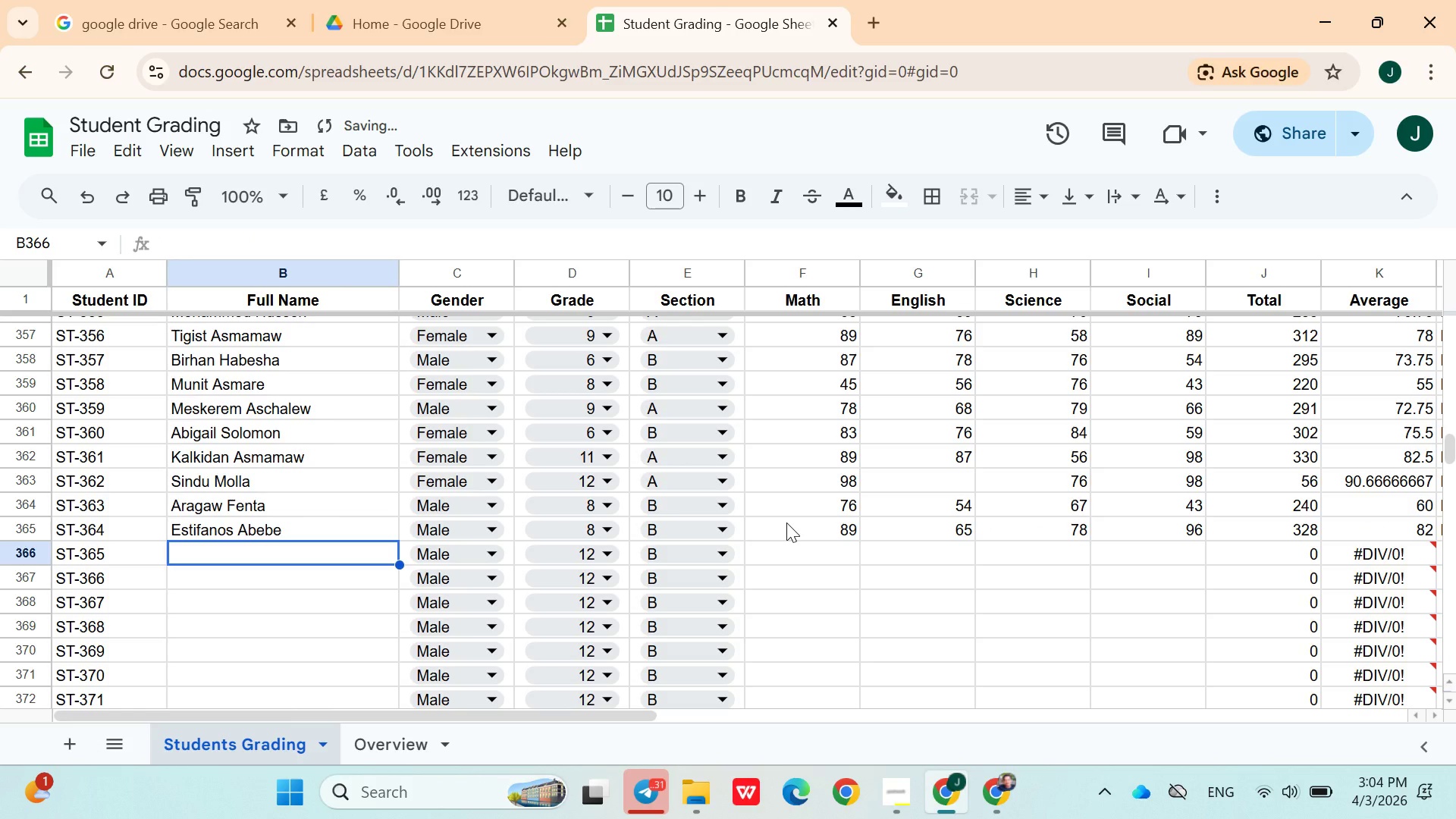 
key(ArrowRight)
 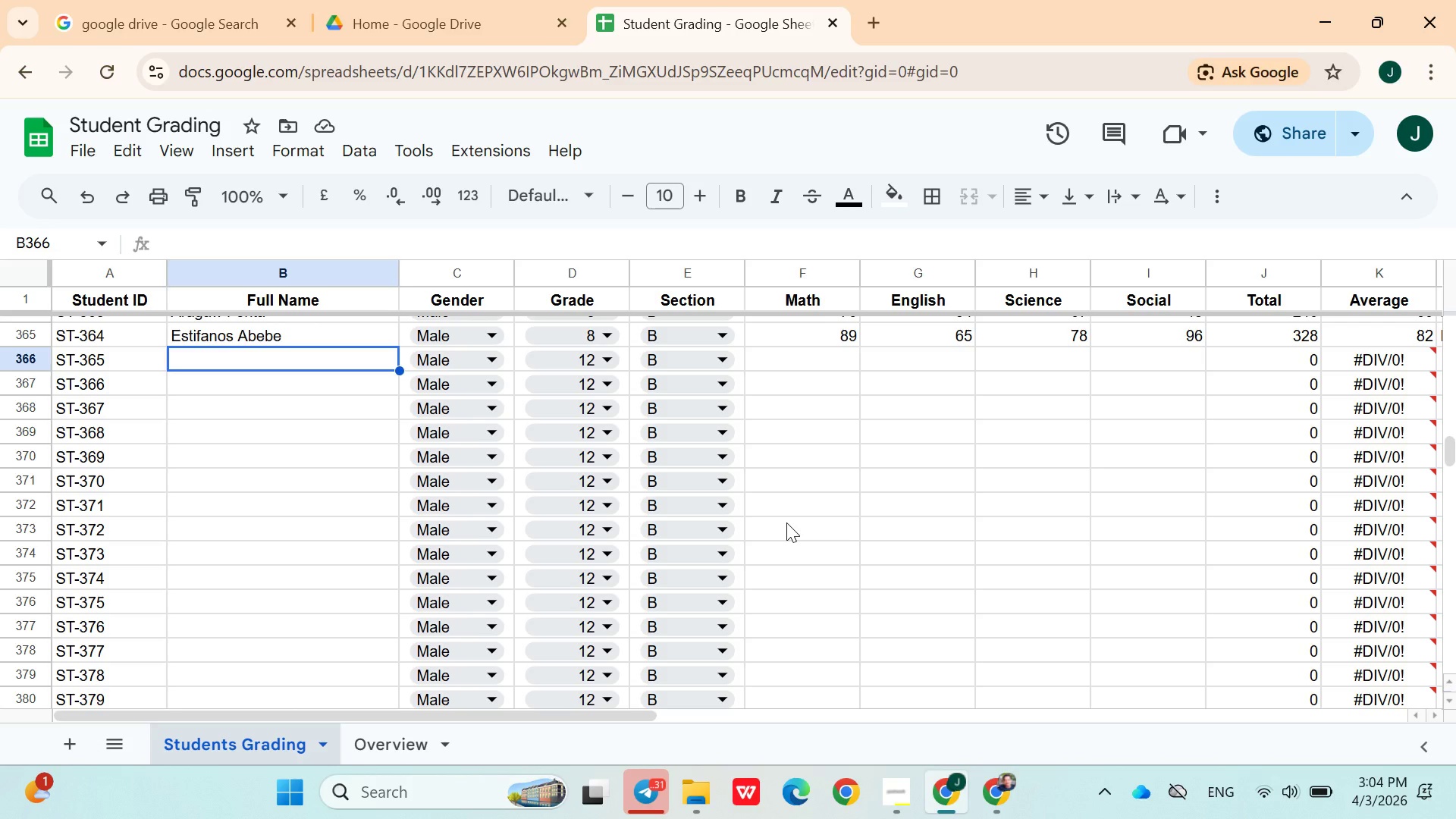 
wait(11.36)
 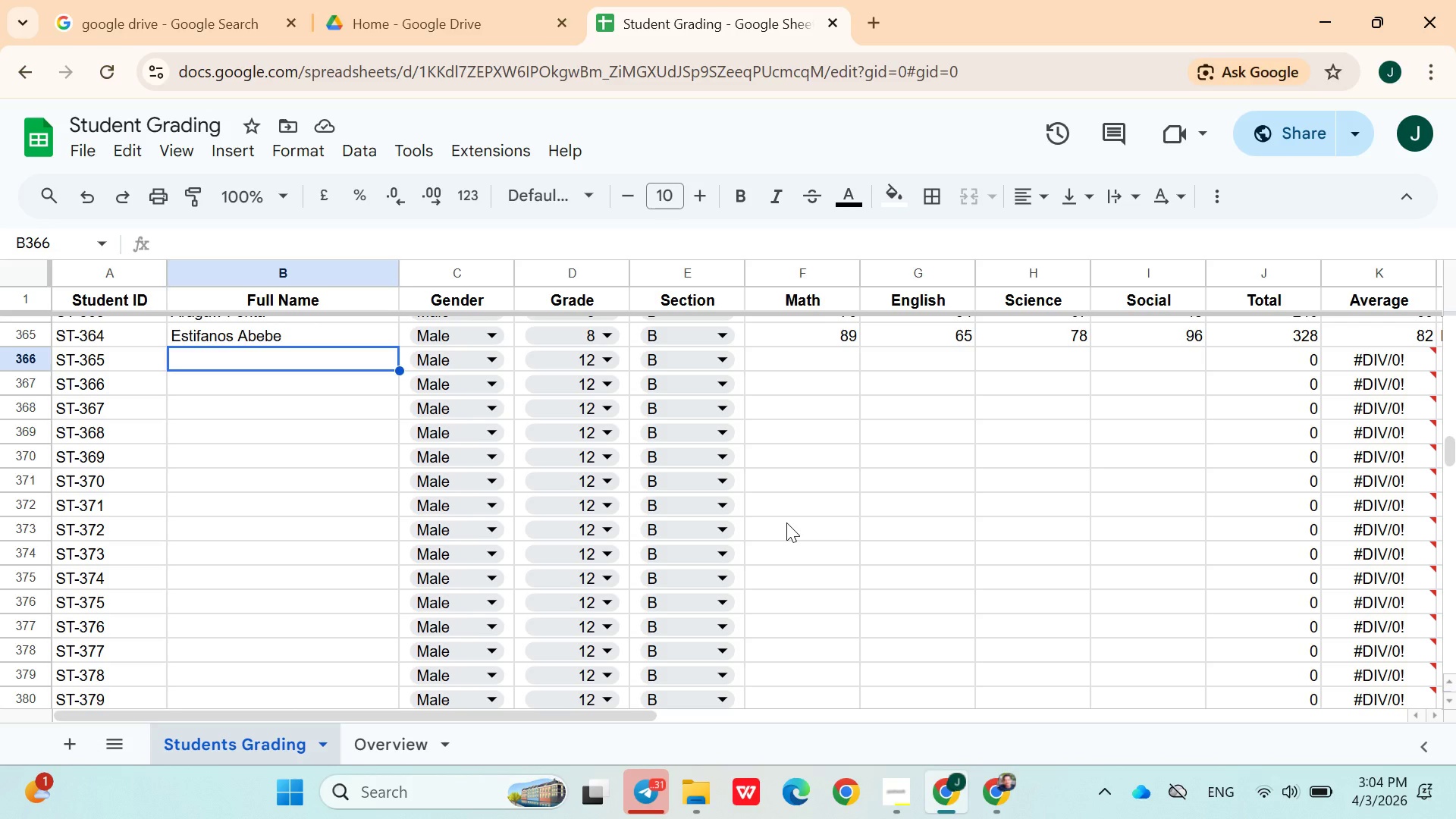 
type(Admasu Berhe)
 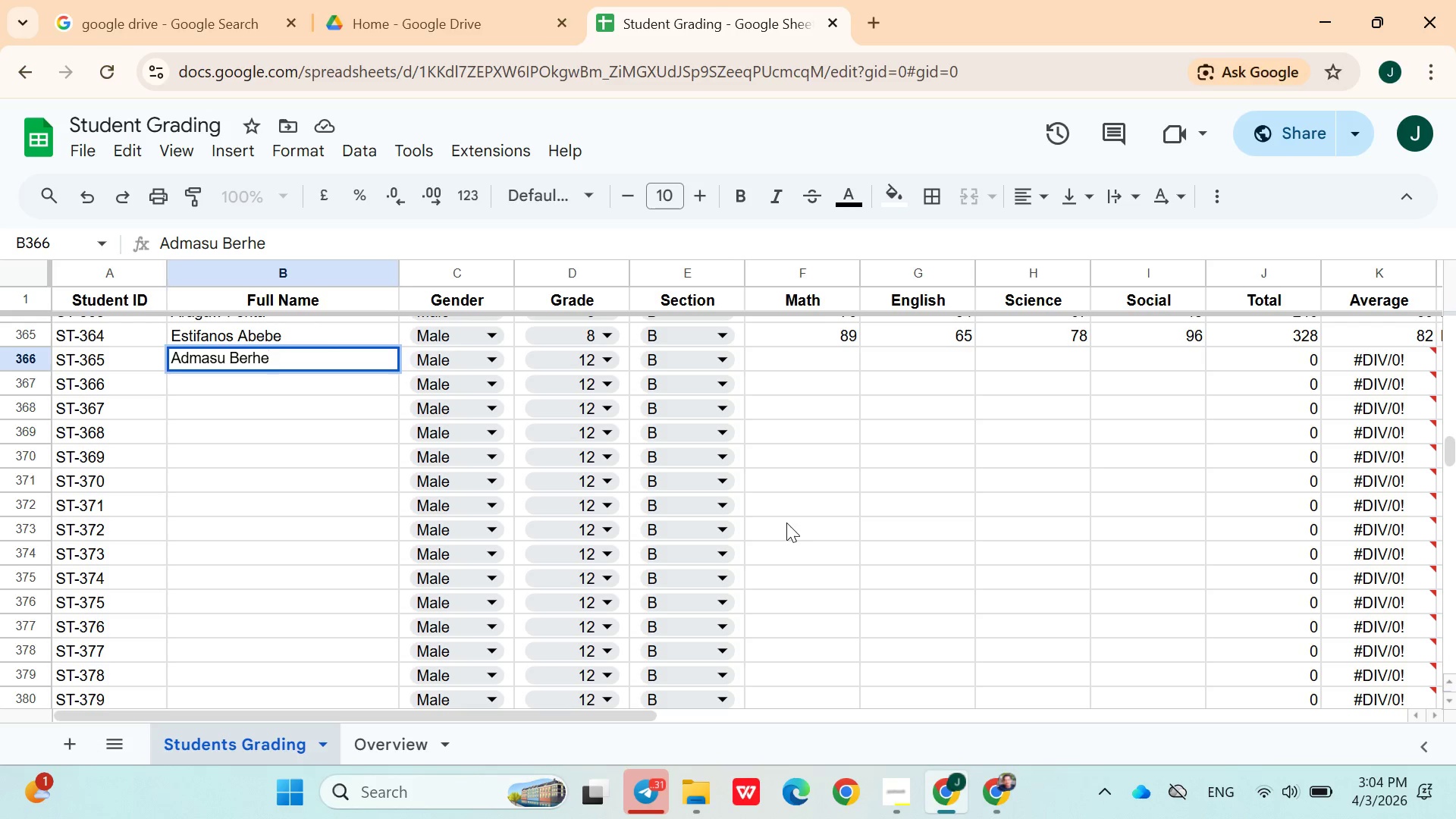 
left_click([557, 359])
 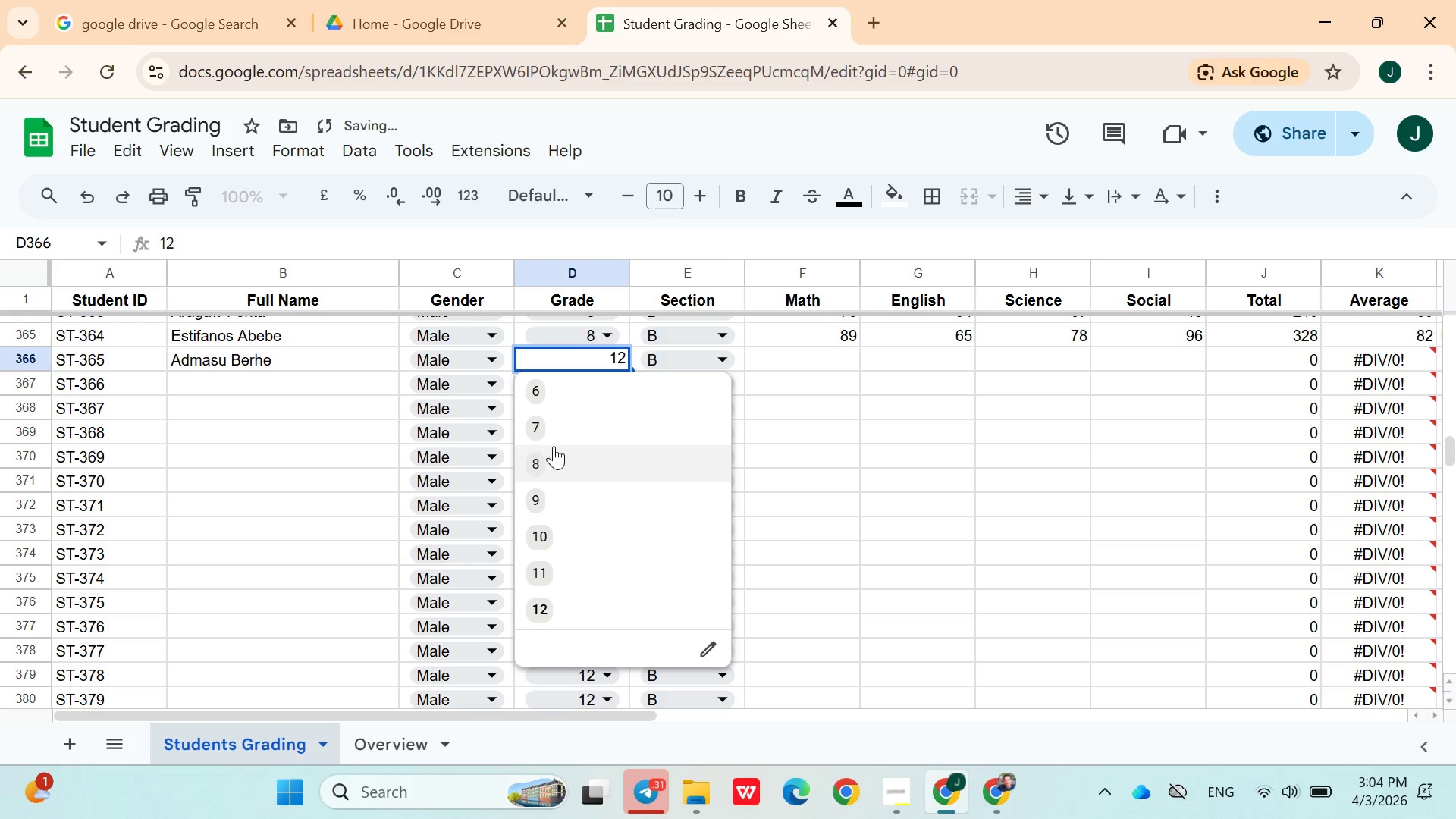 
left_click([547, 400])
 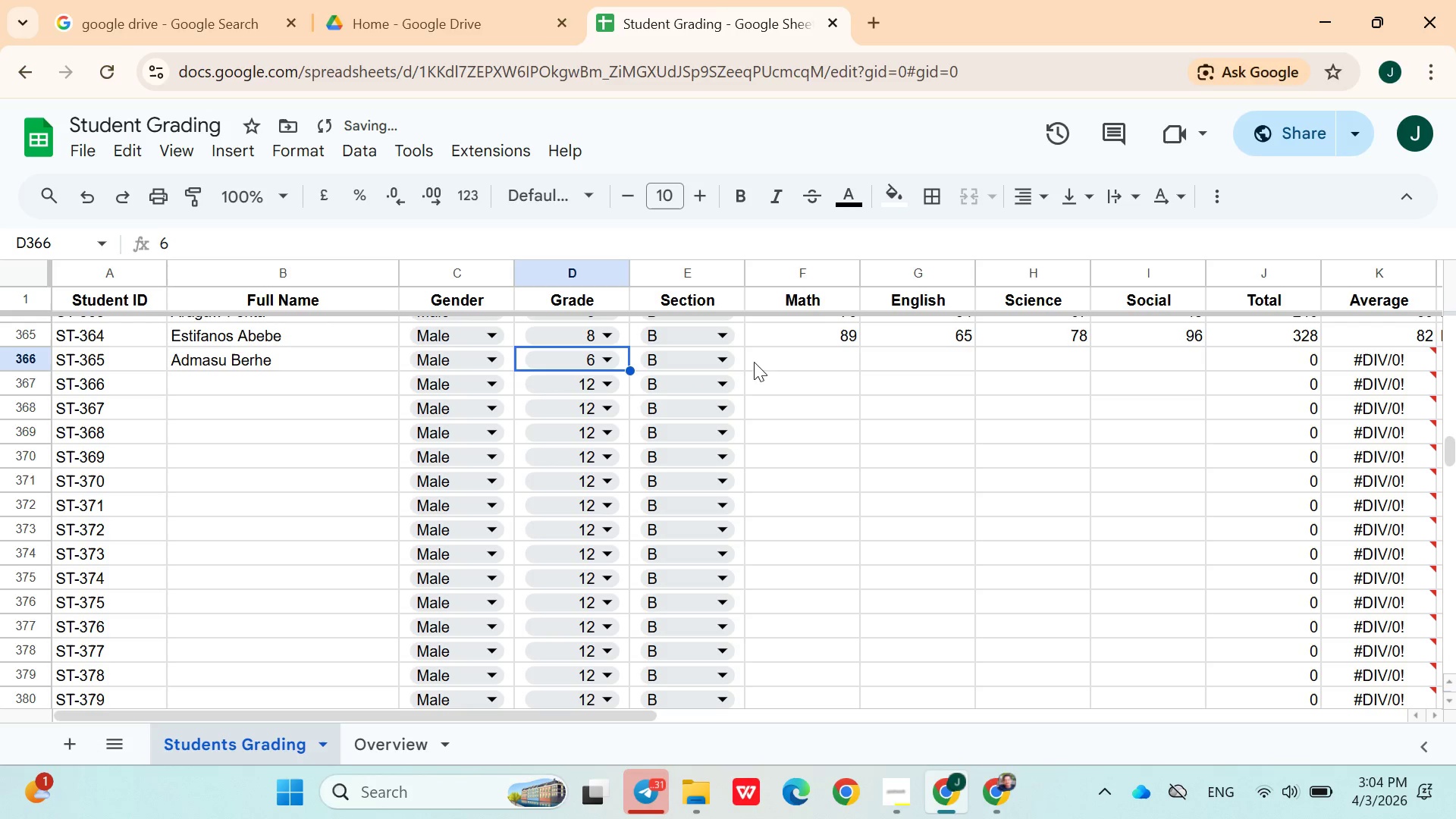 
left_click([764, 358])
 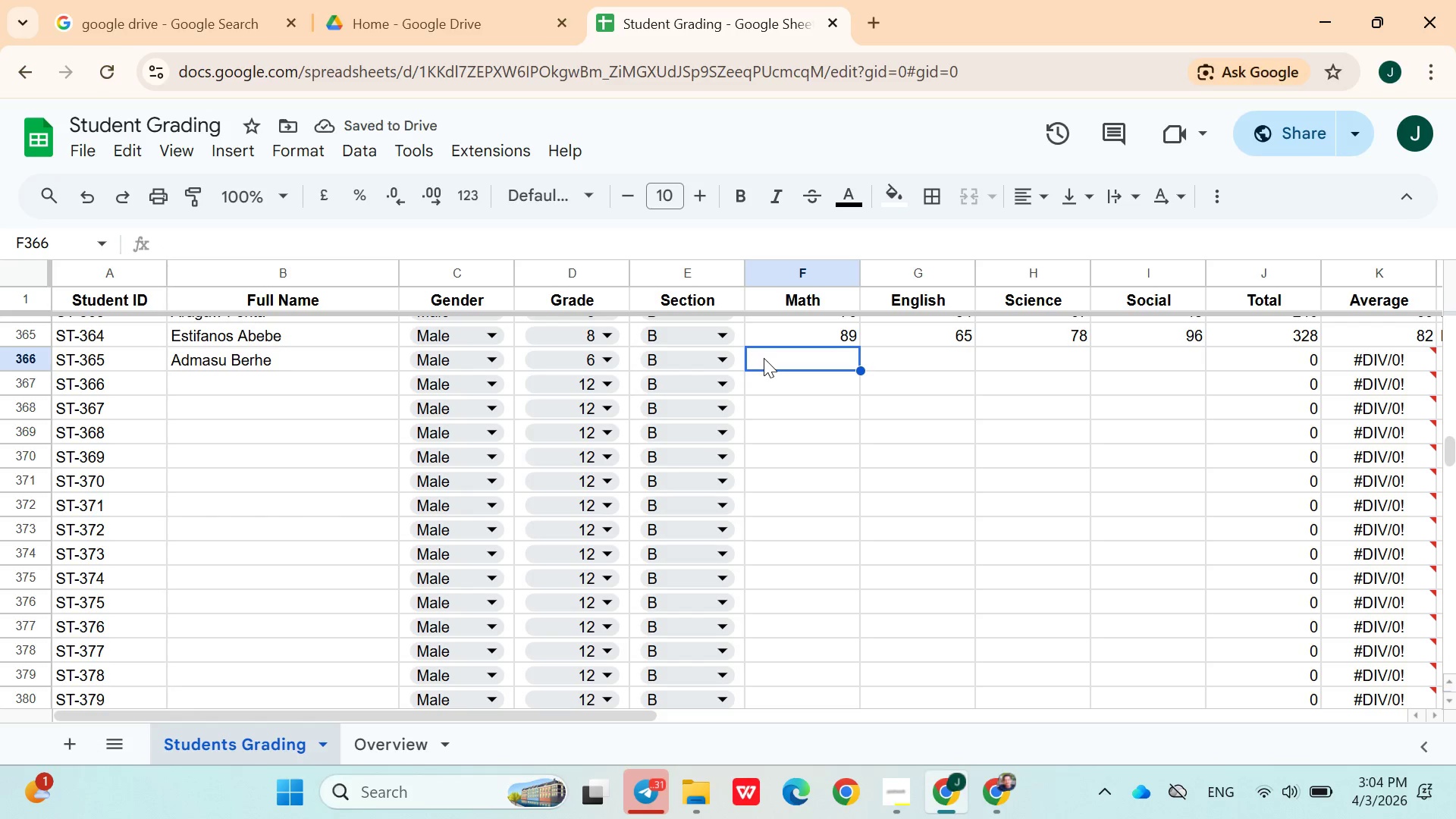 
type(90)
 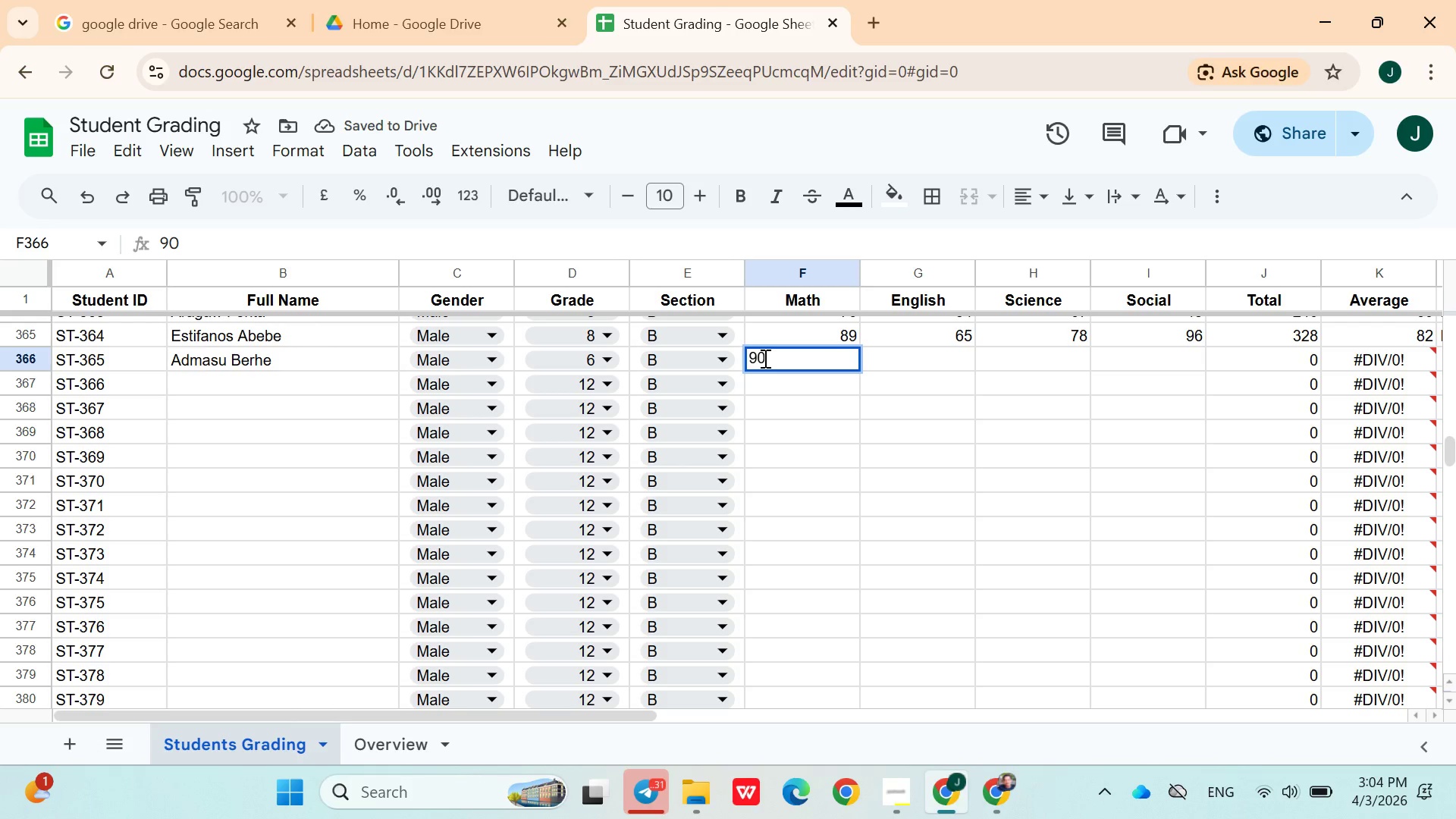 
key(ArrowRight)
 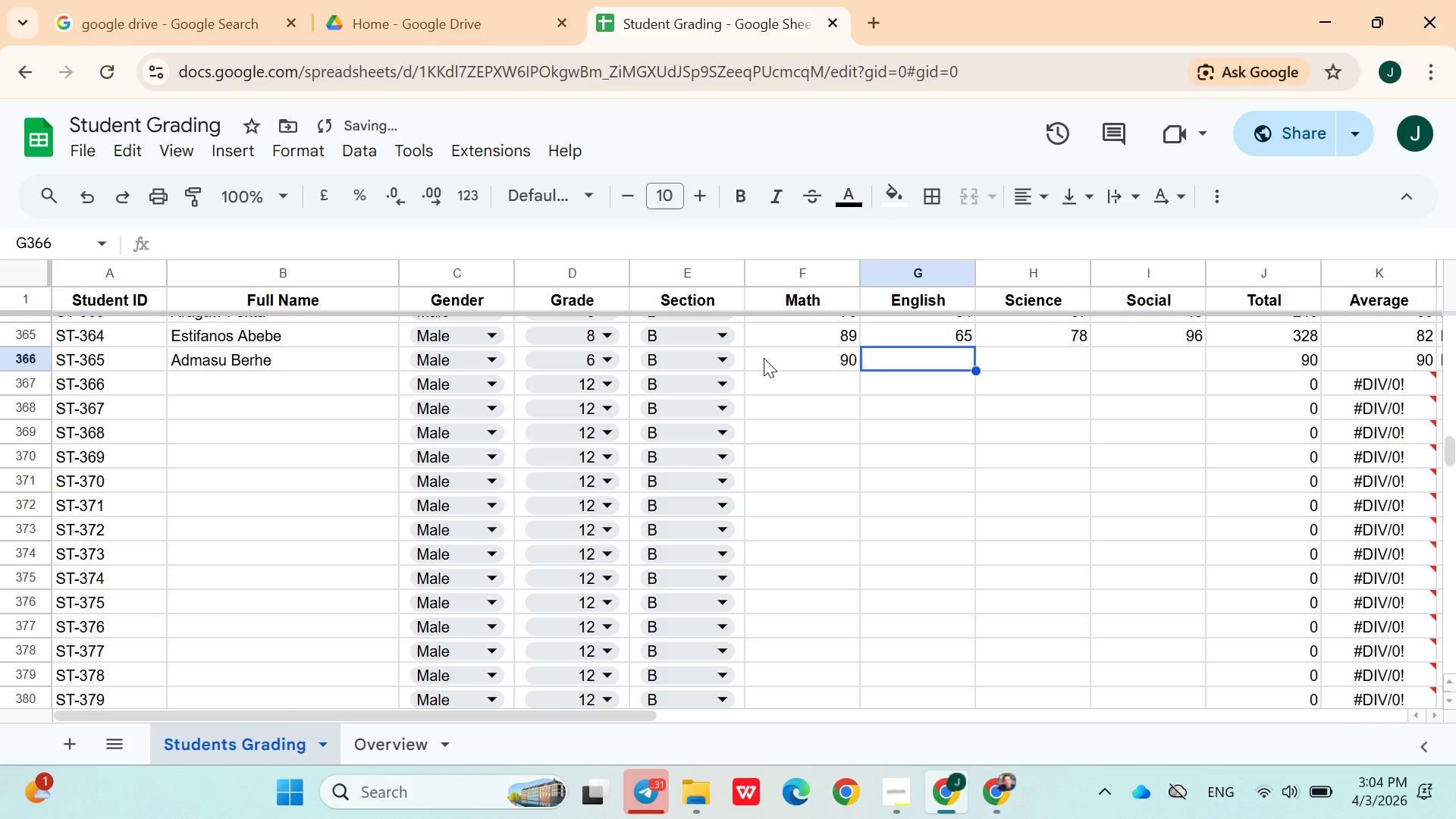 
type(78)
 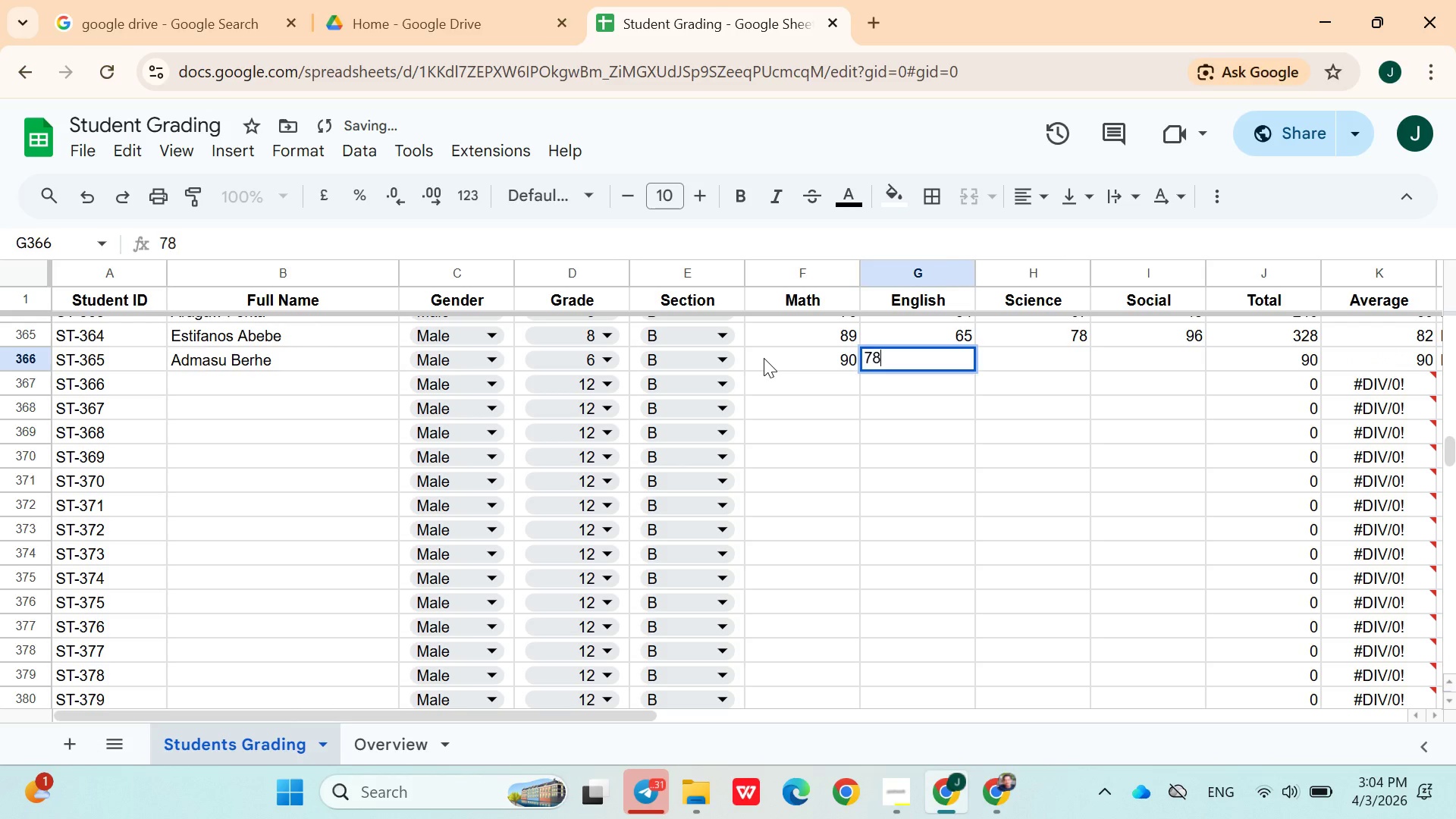 
key(ArrowRight)
 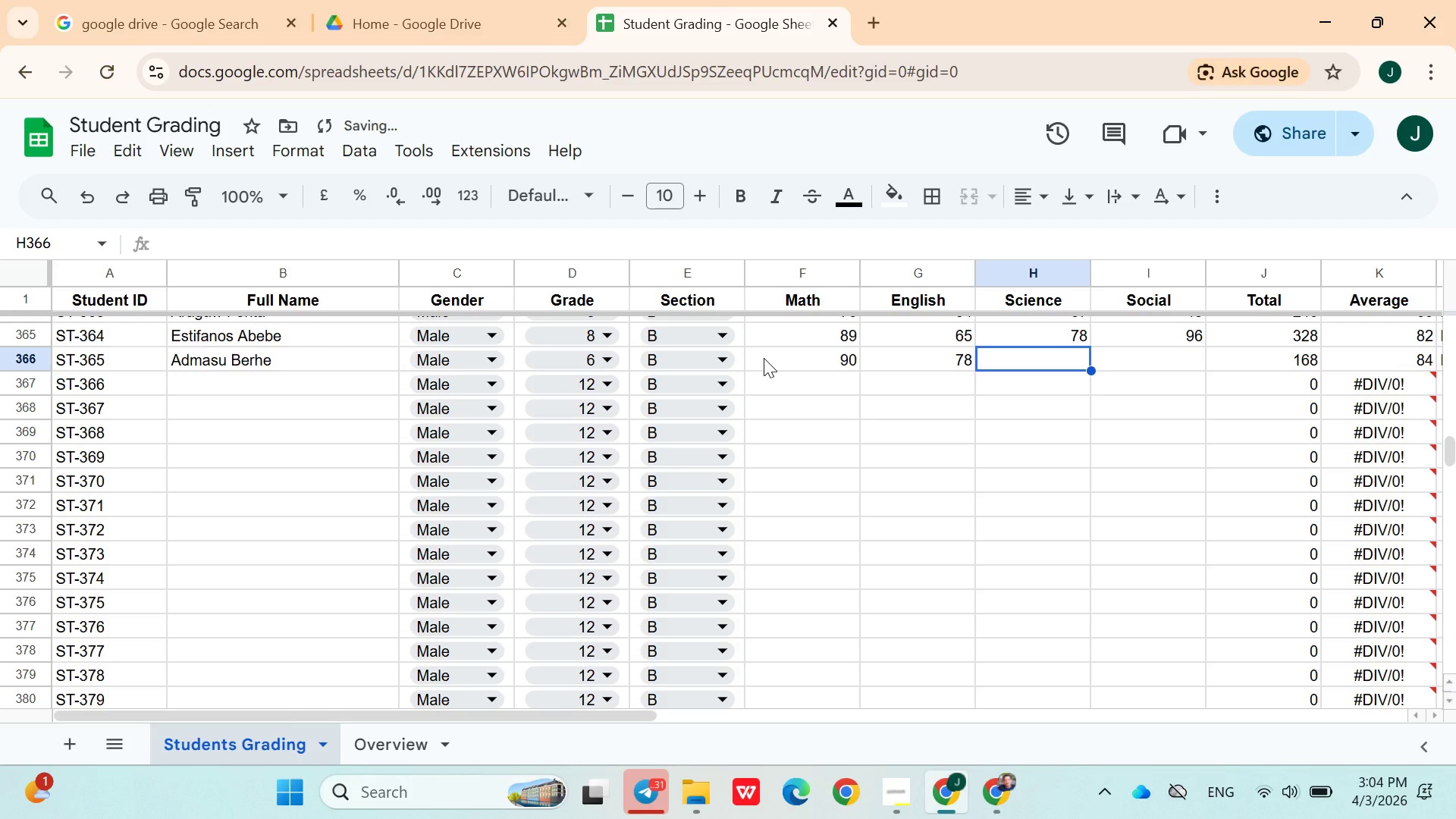 
type(89)
 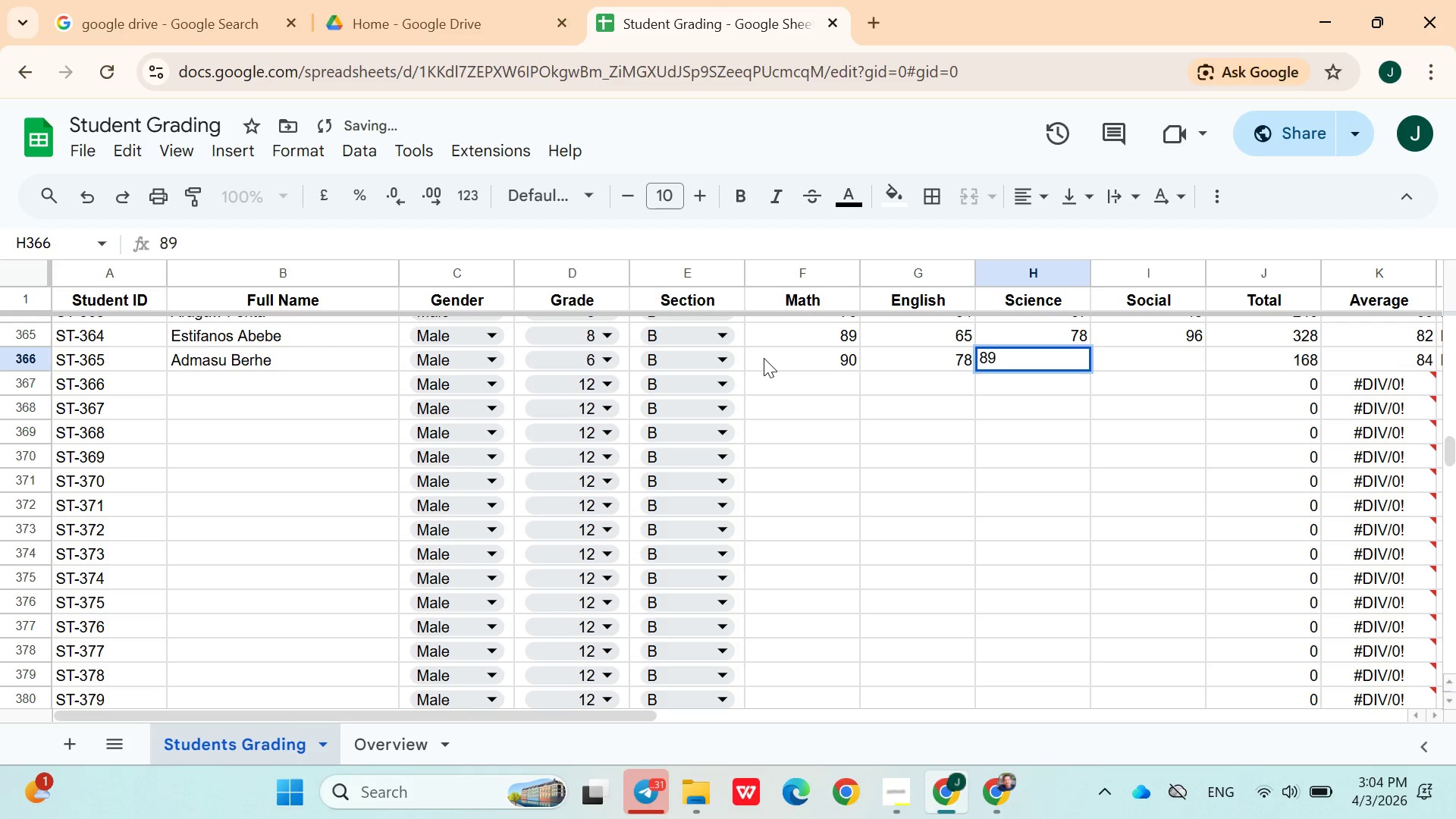 
key(ArrowRight)
 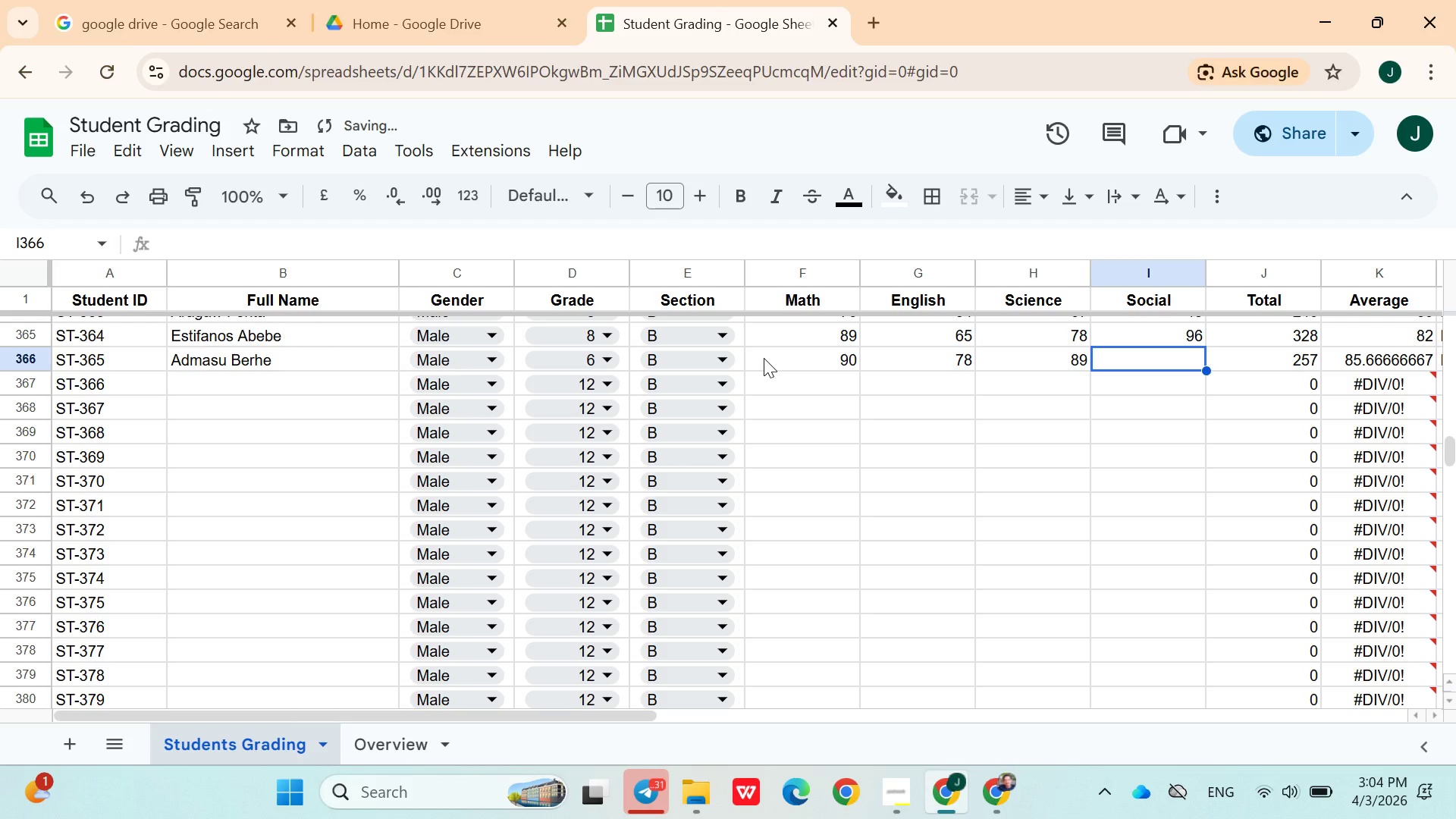 
type(65)
 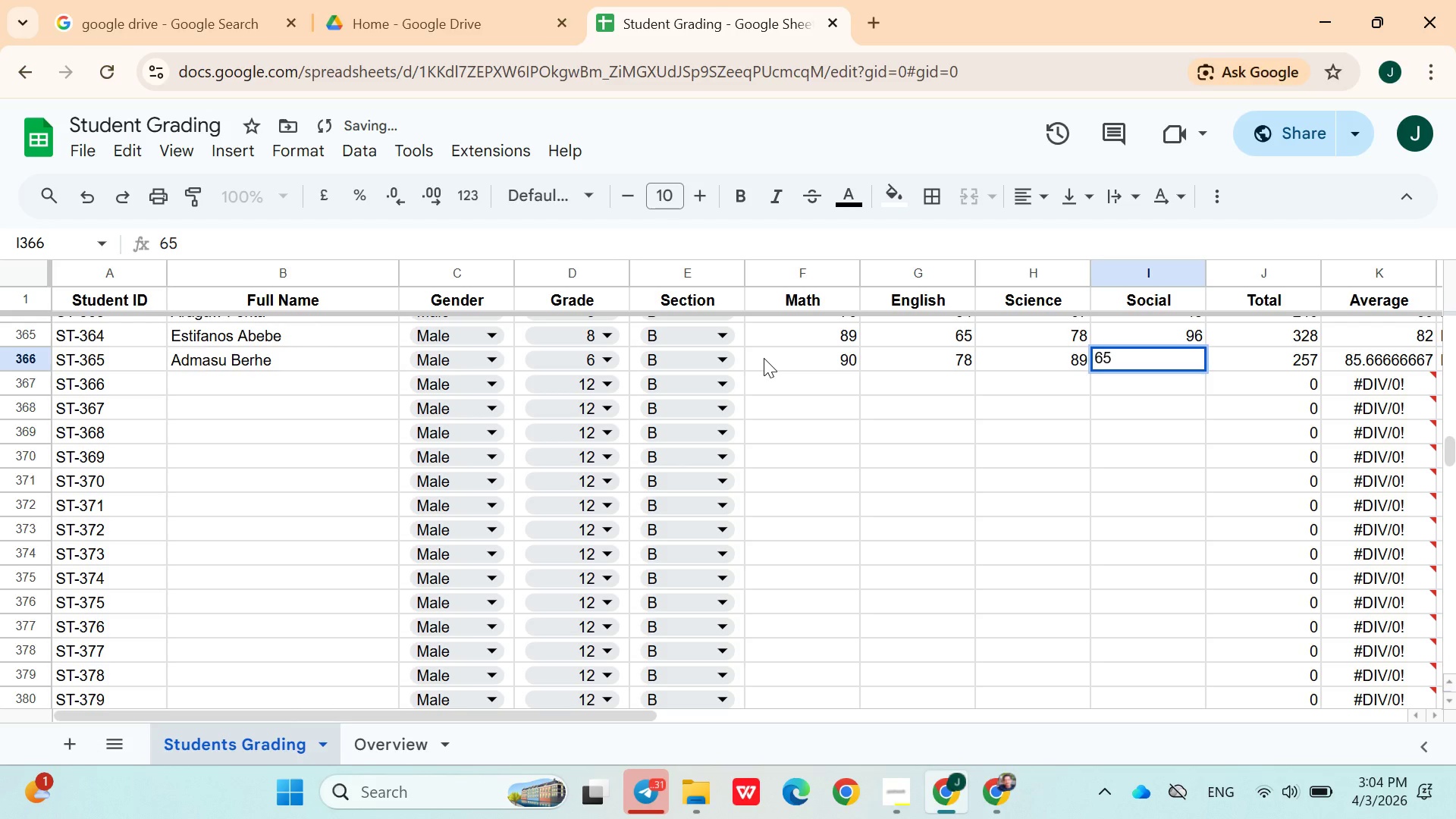 
key(ArrowDown)
 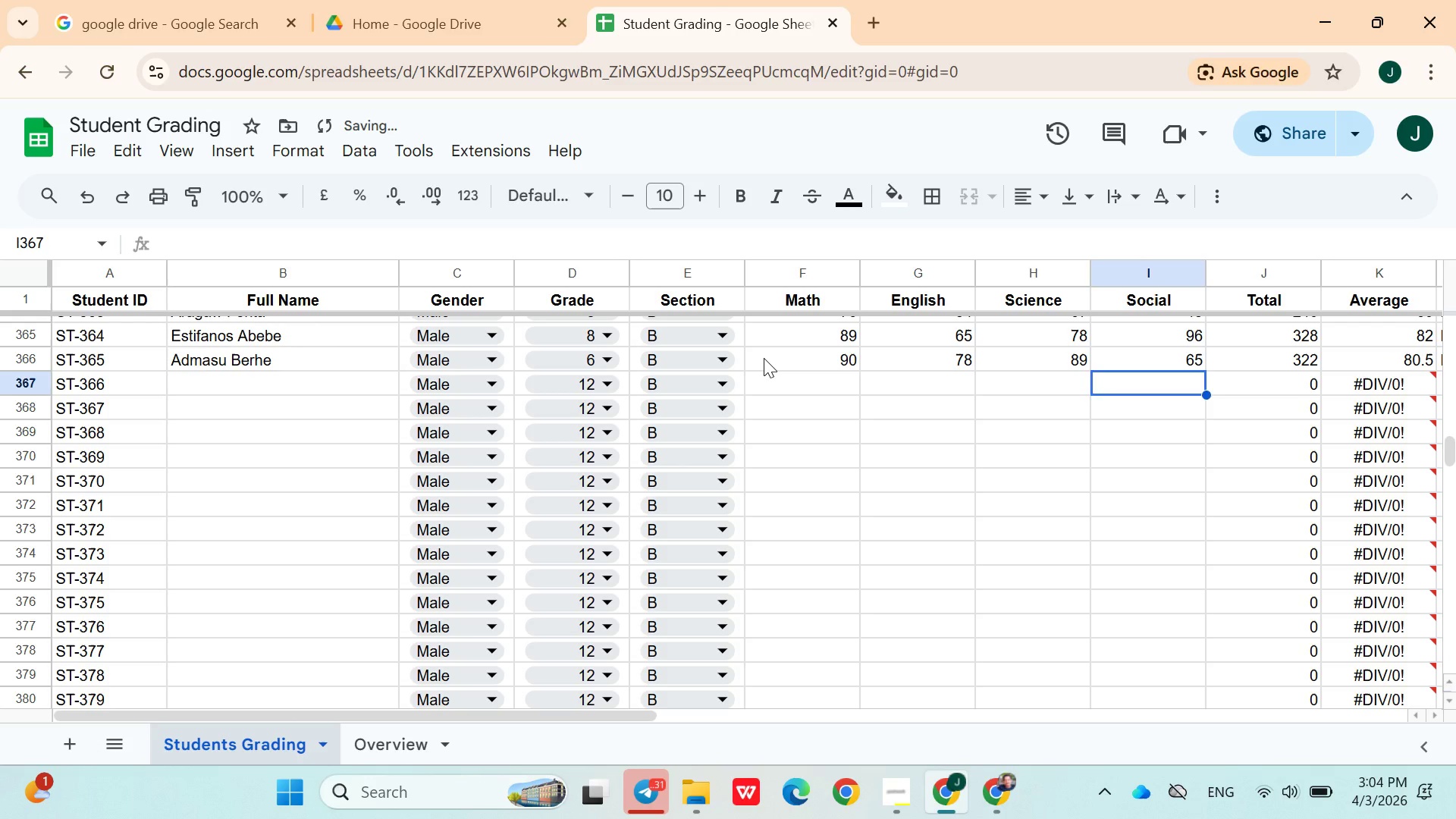 
hold_key(key=ArrowLeft, duration=0.84)
 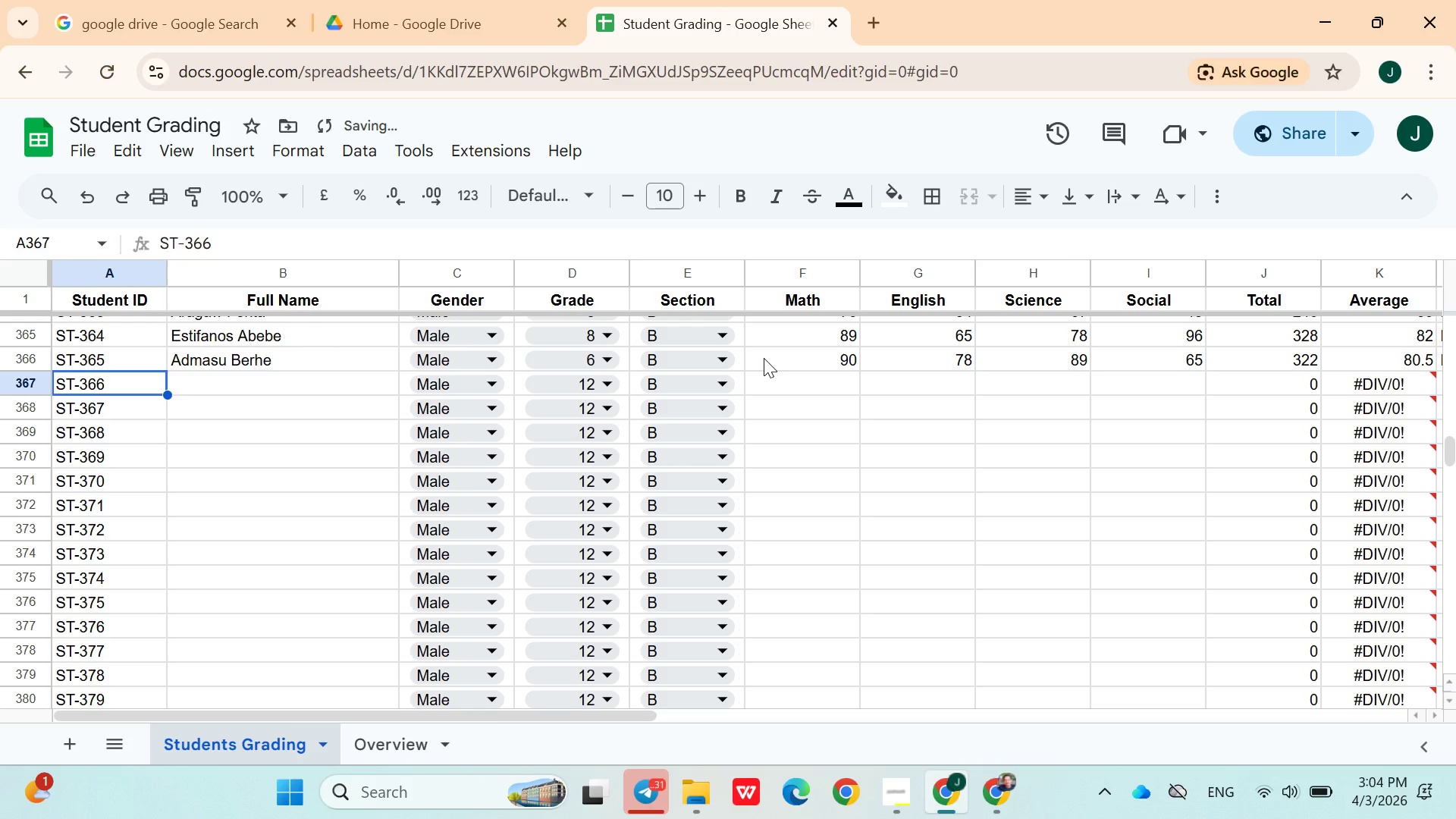 
key(ArrowRight)
 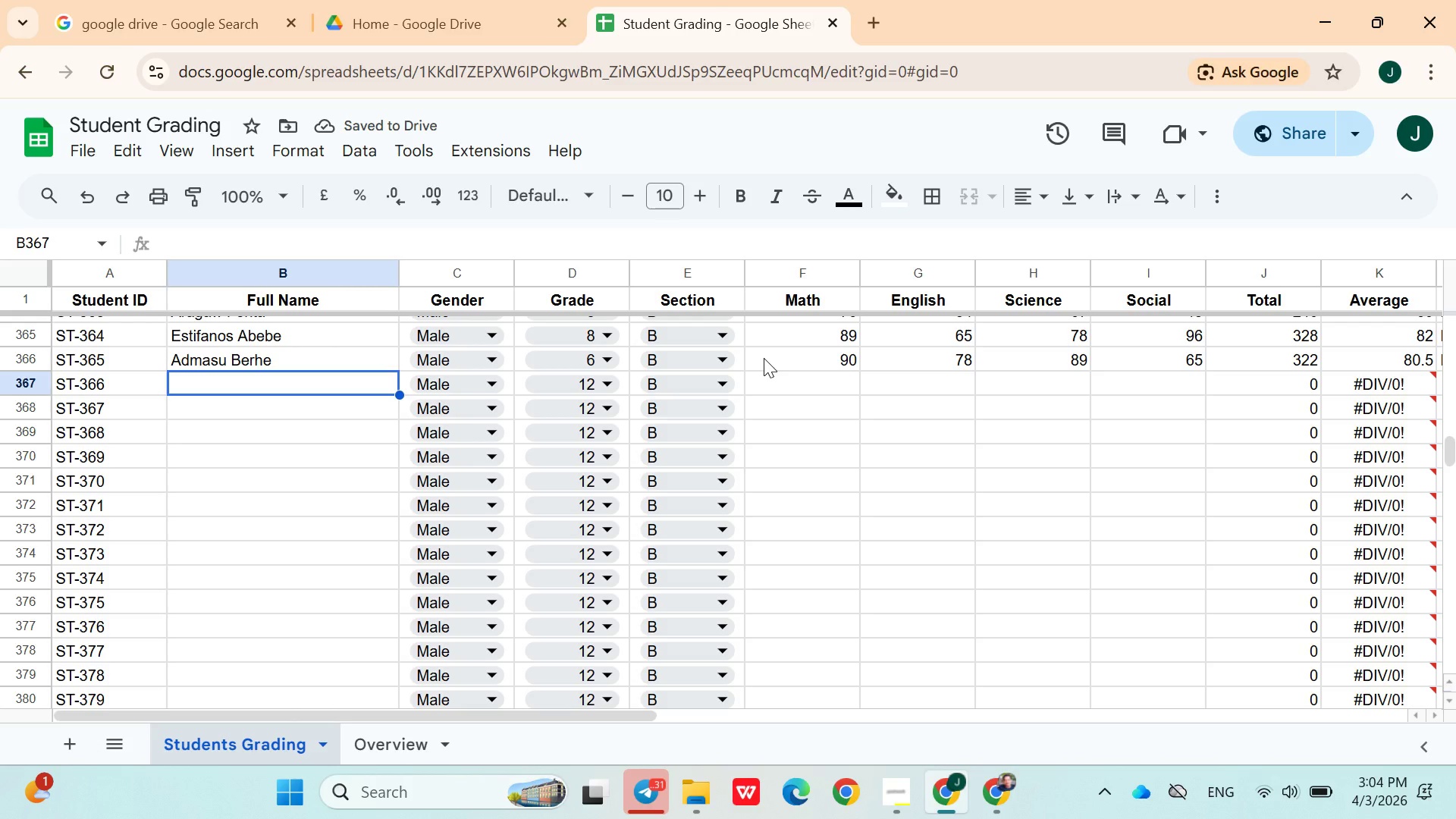 
type(Eliyas Muluneh)
 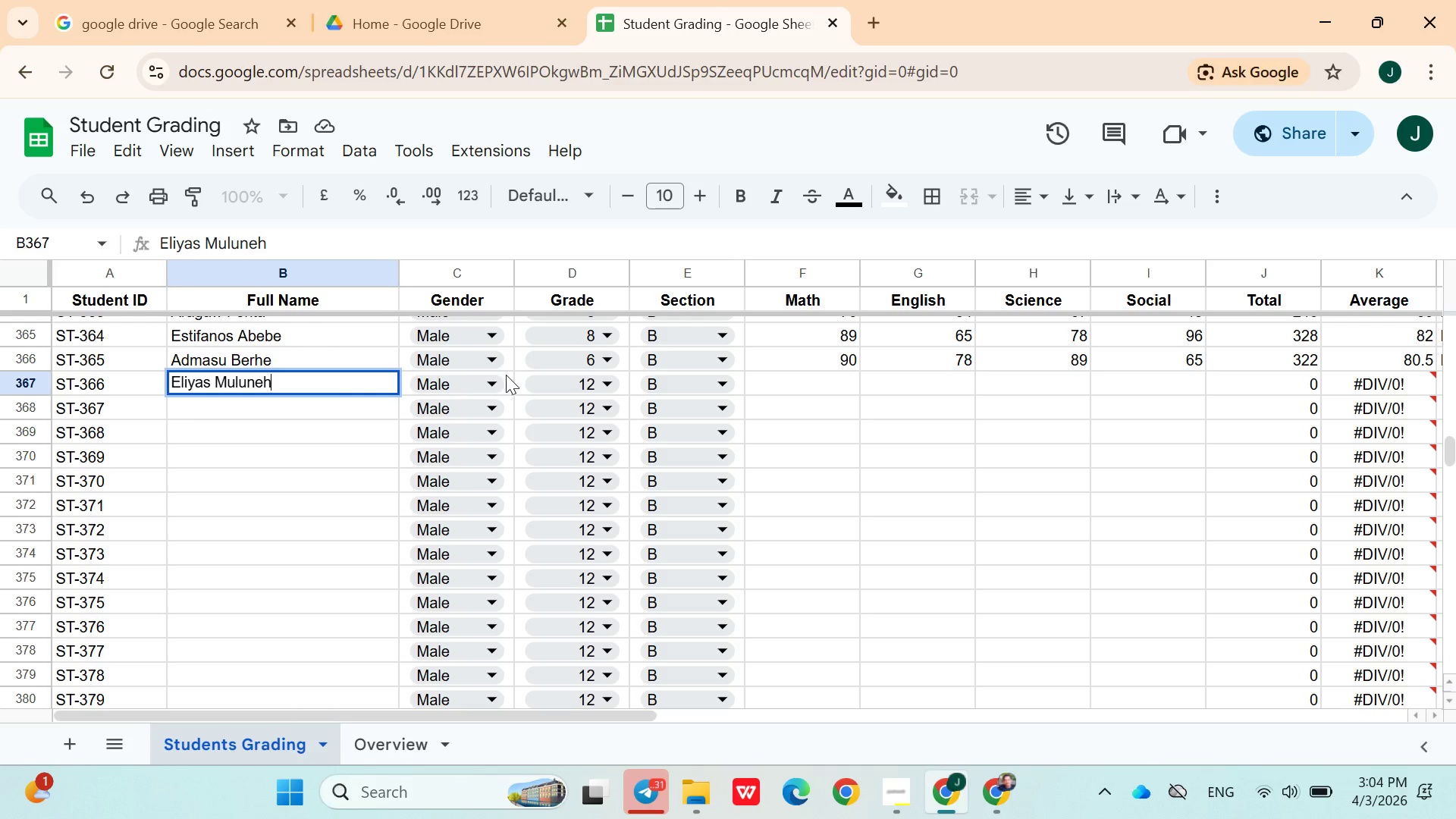 
left_click([540, 381])
 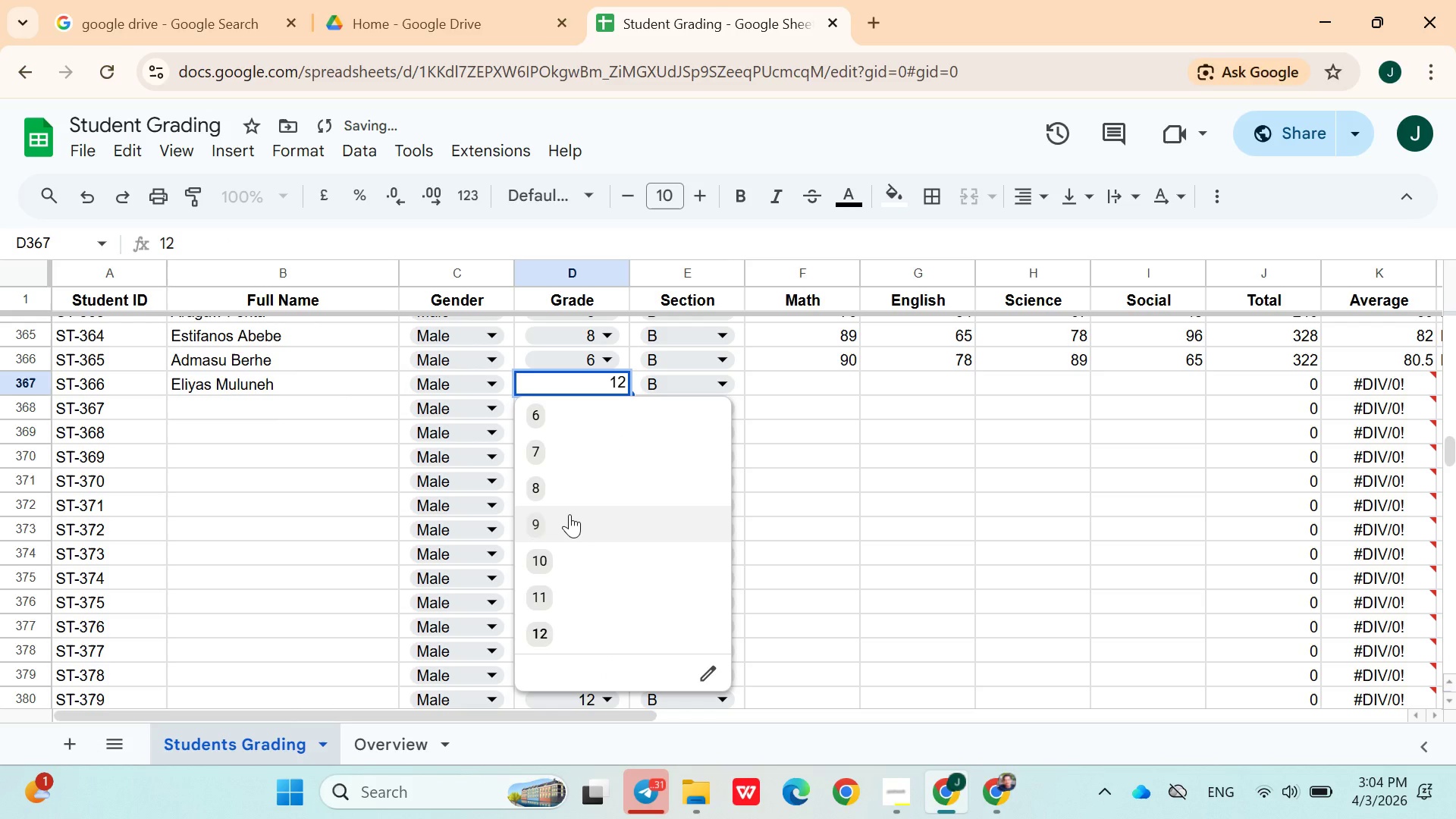 
left_click([570, 514])
 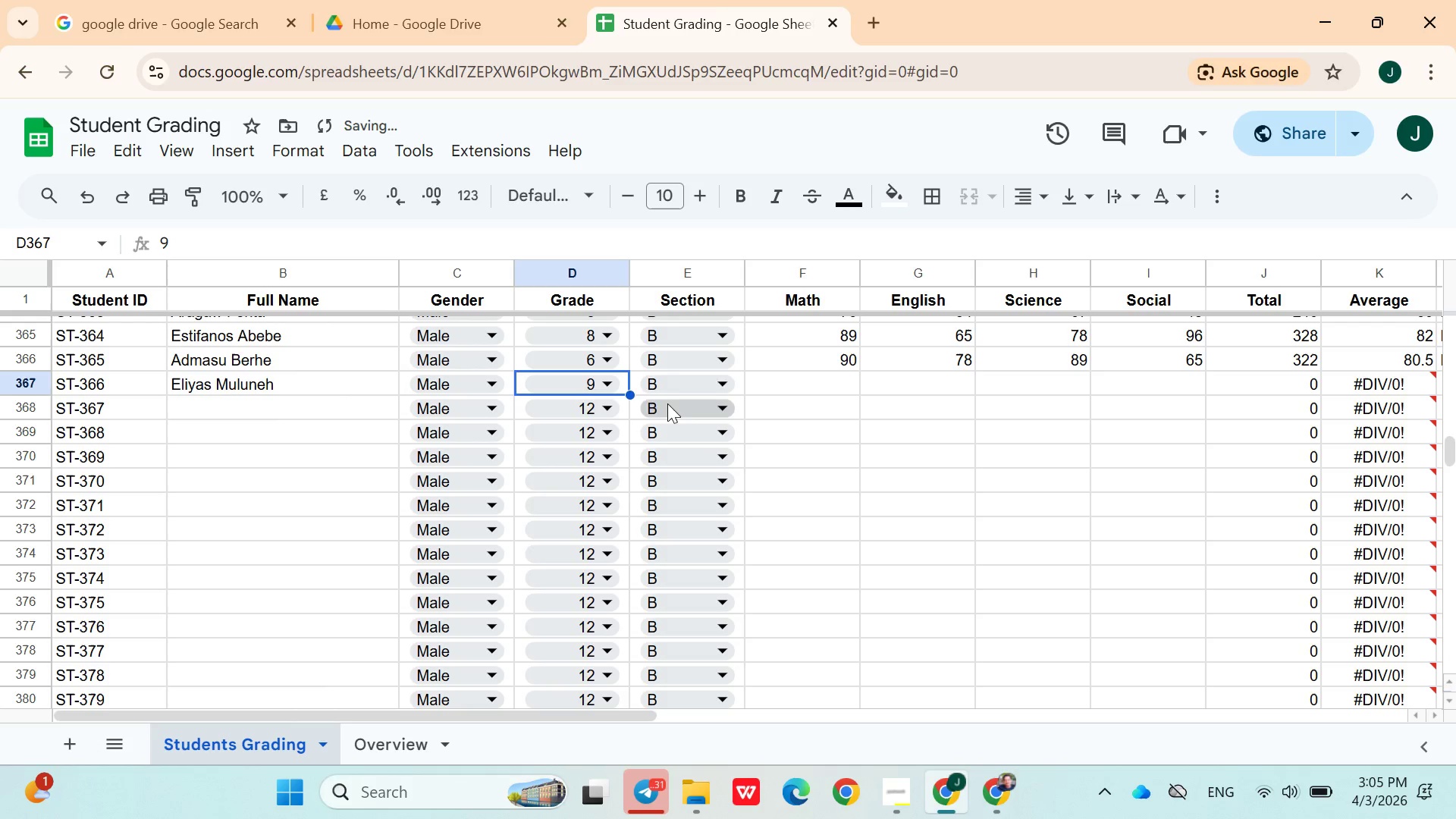 
left_click([670, 394])
 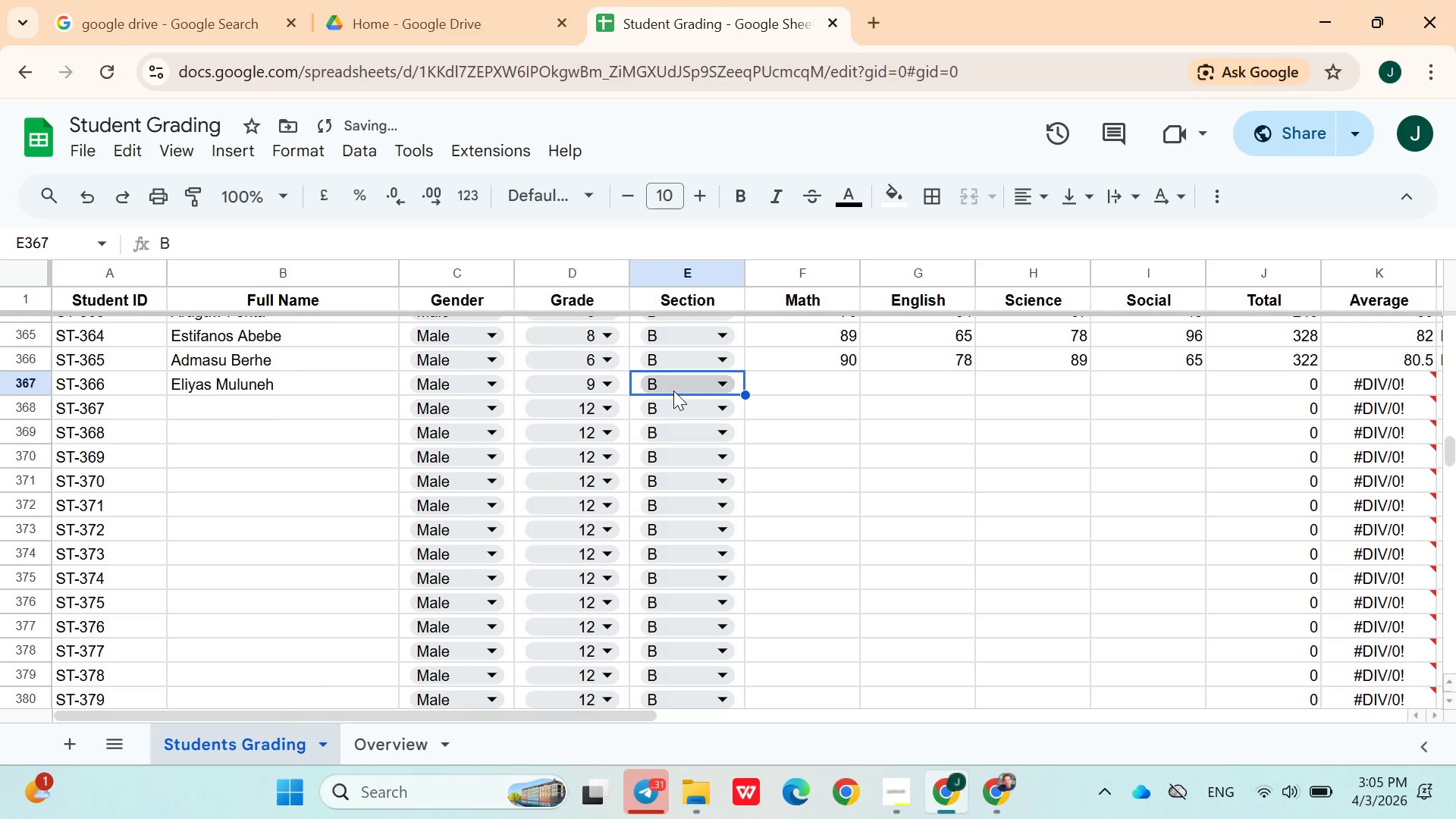 
left_click([675, 386])
 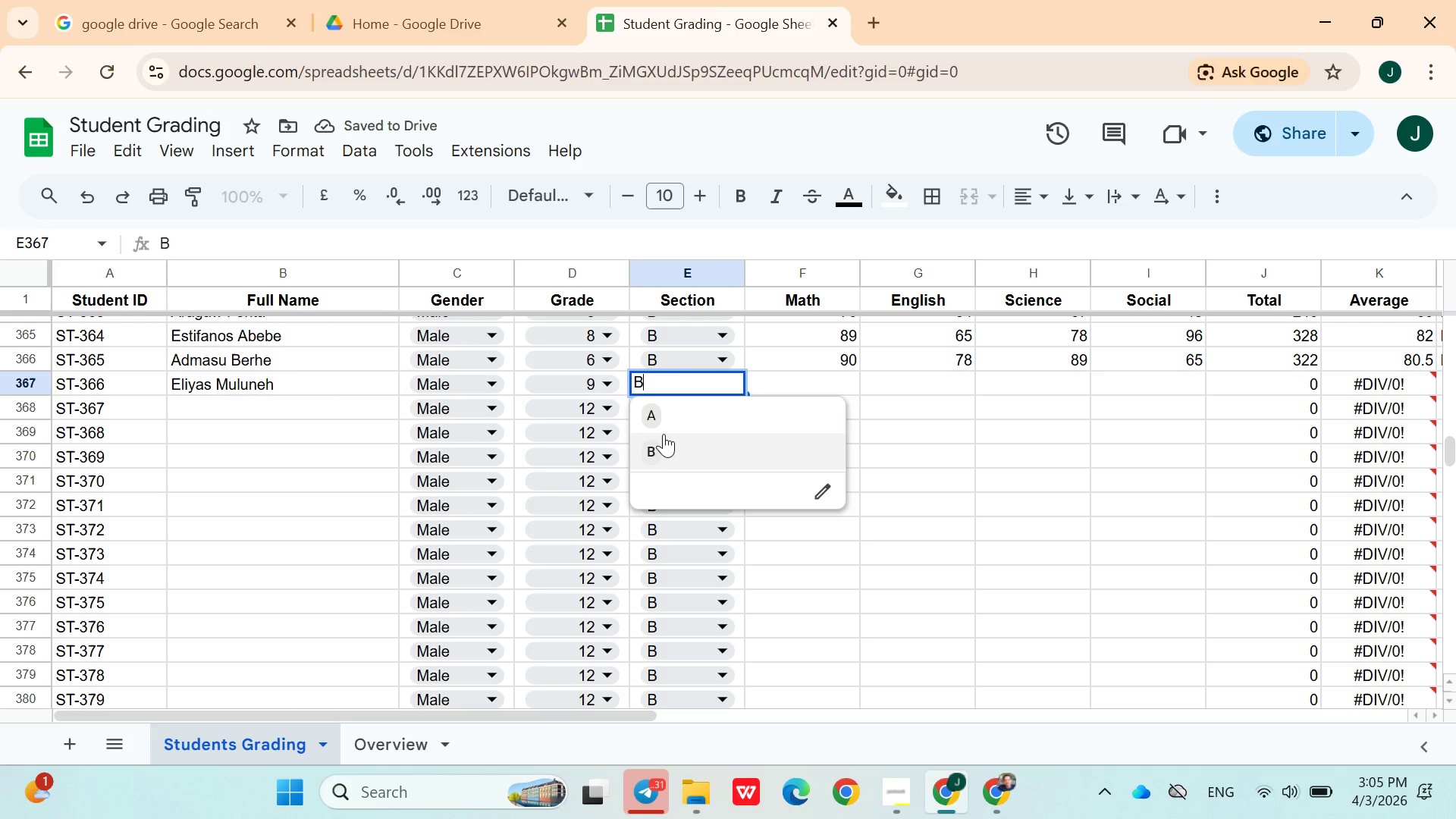 
left_click([666, 423])
 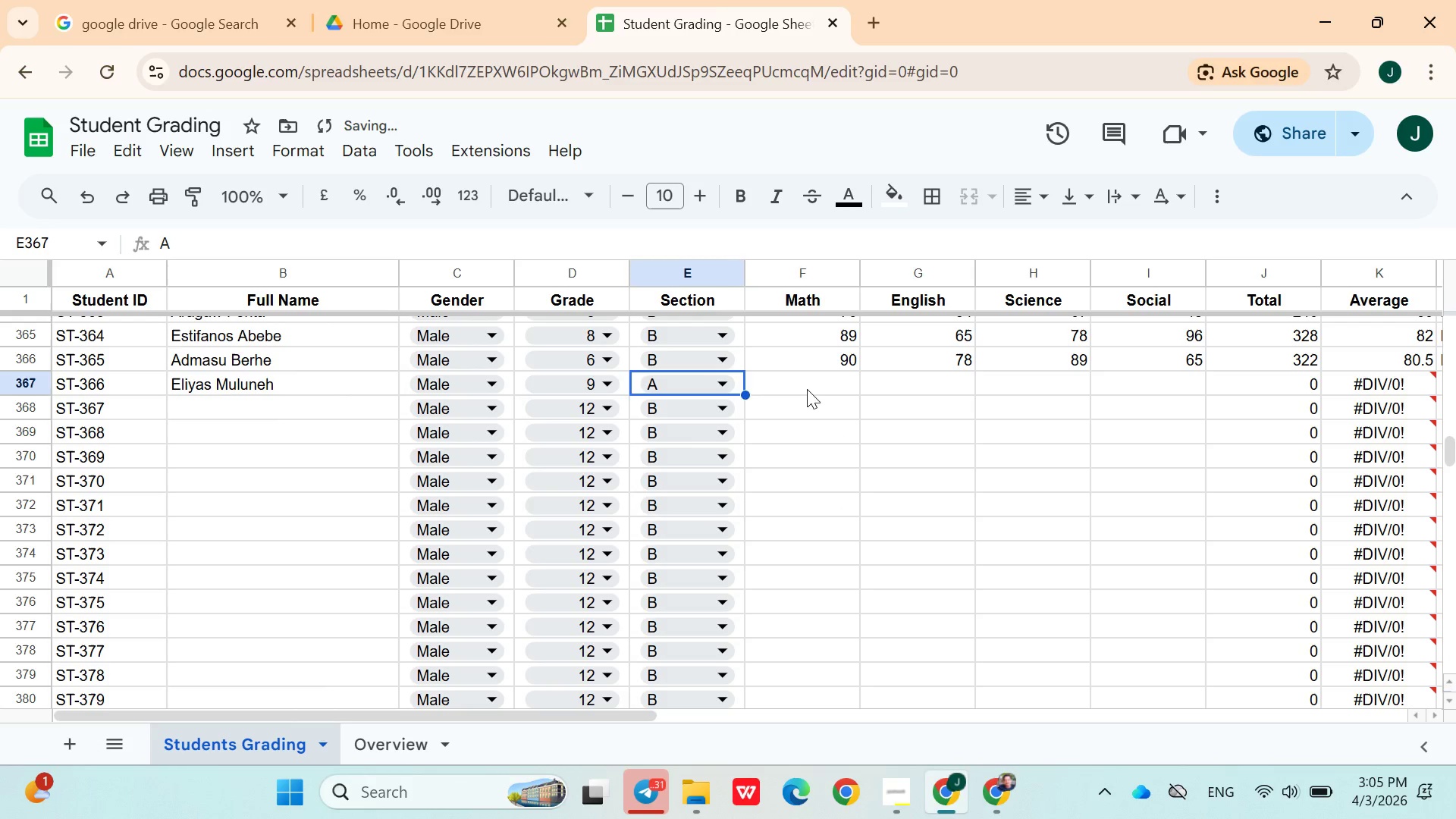 
left_click([807, 388])
 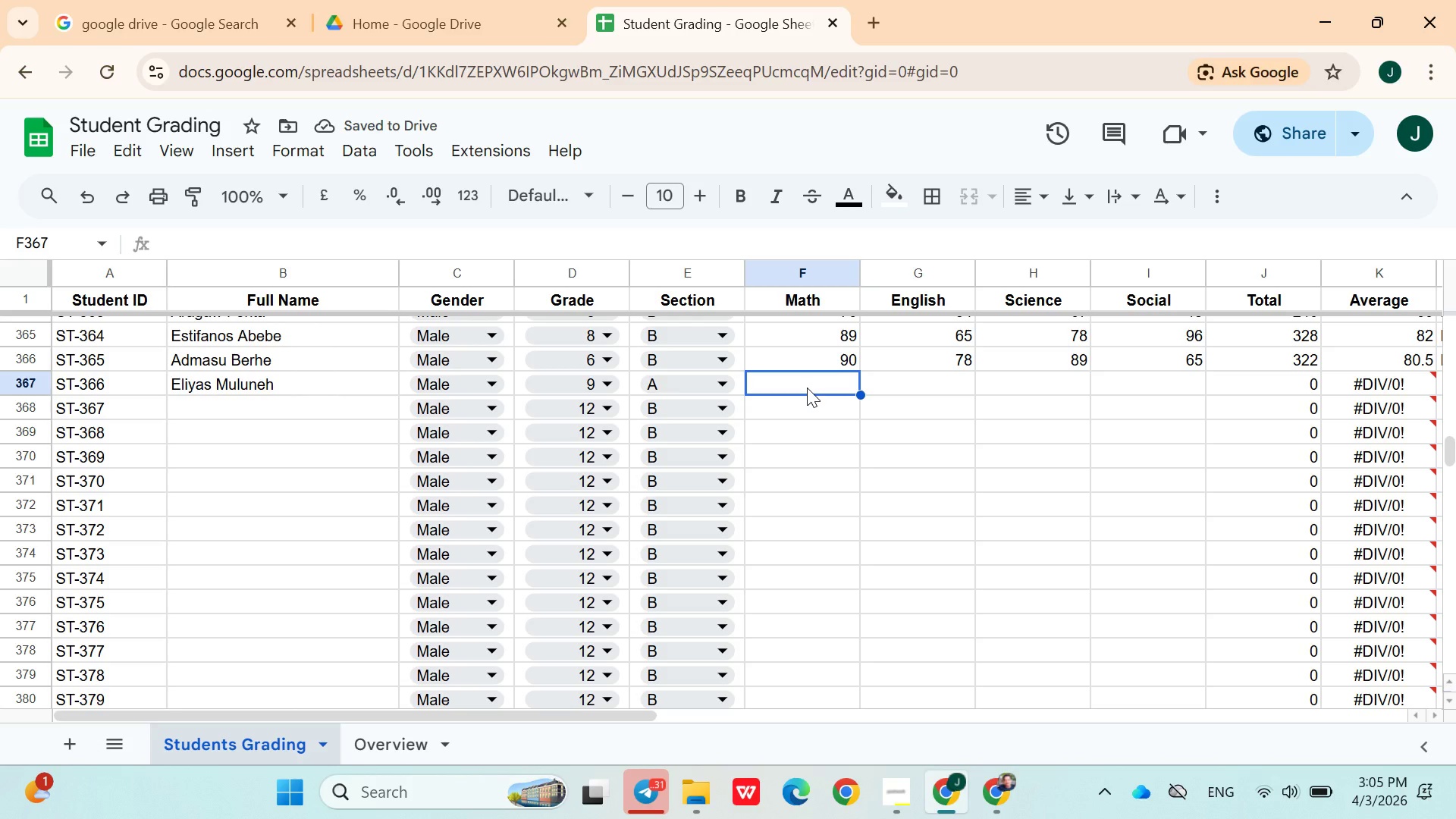 
type(54)
 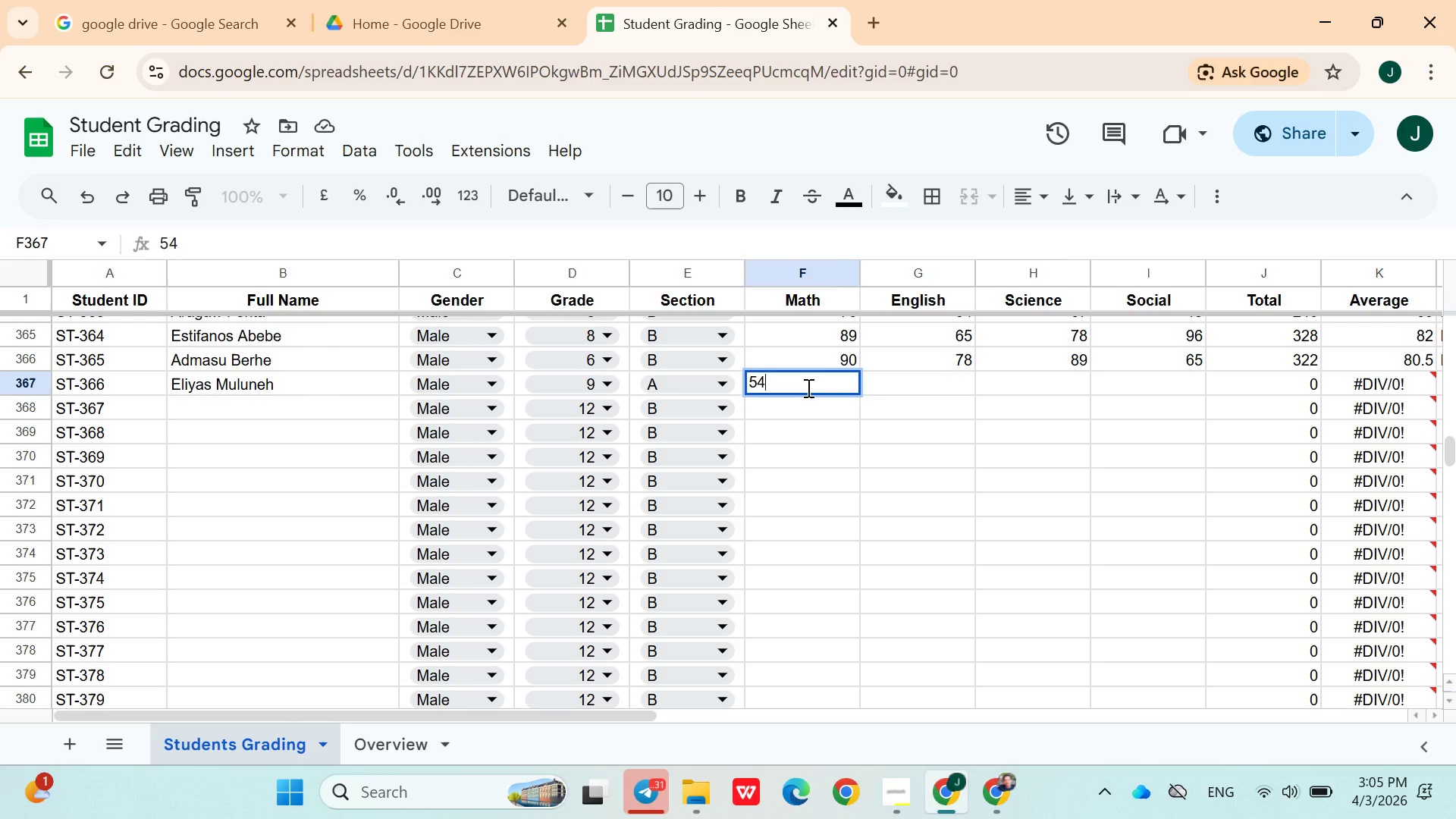 
key(ArrowRight)
 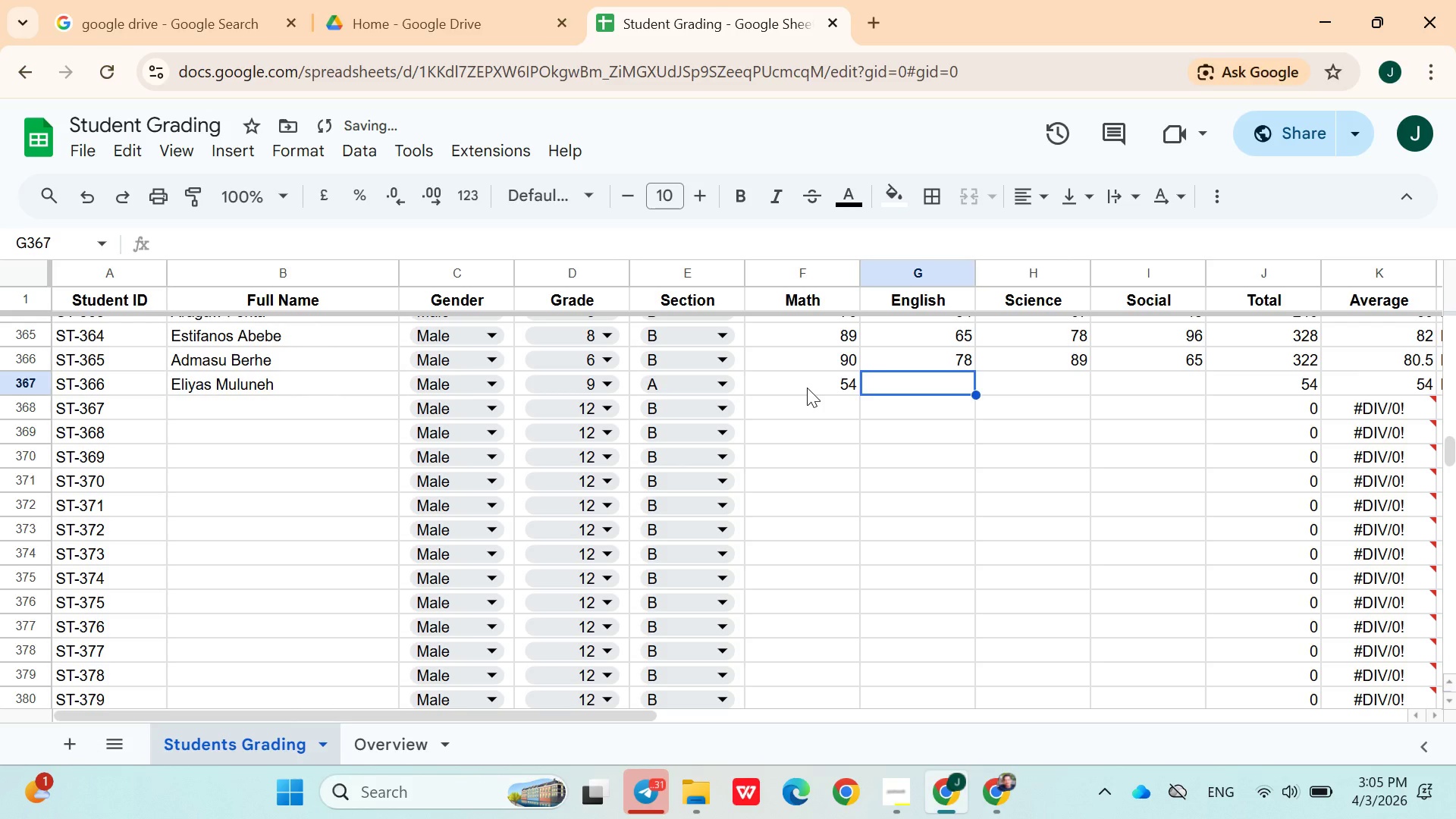 
type(34)
 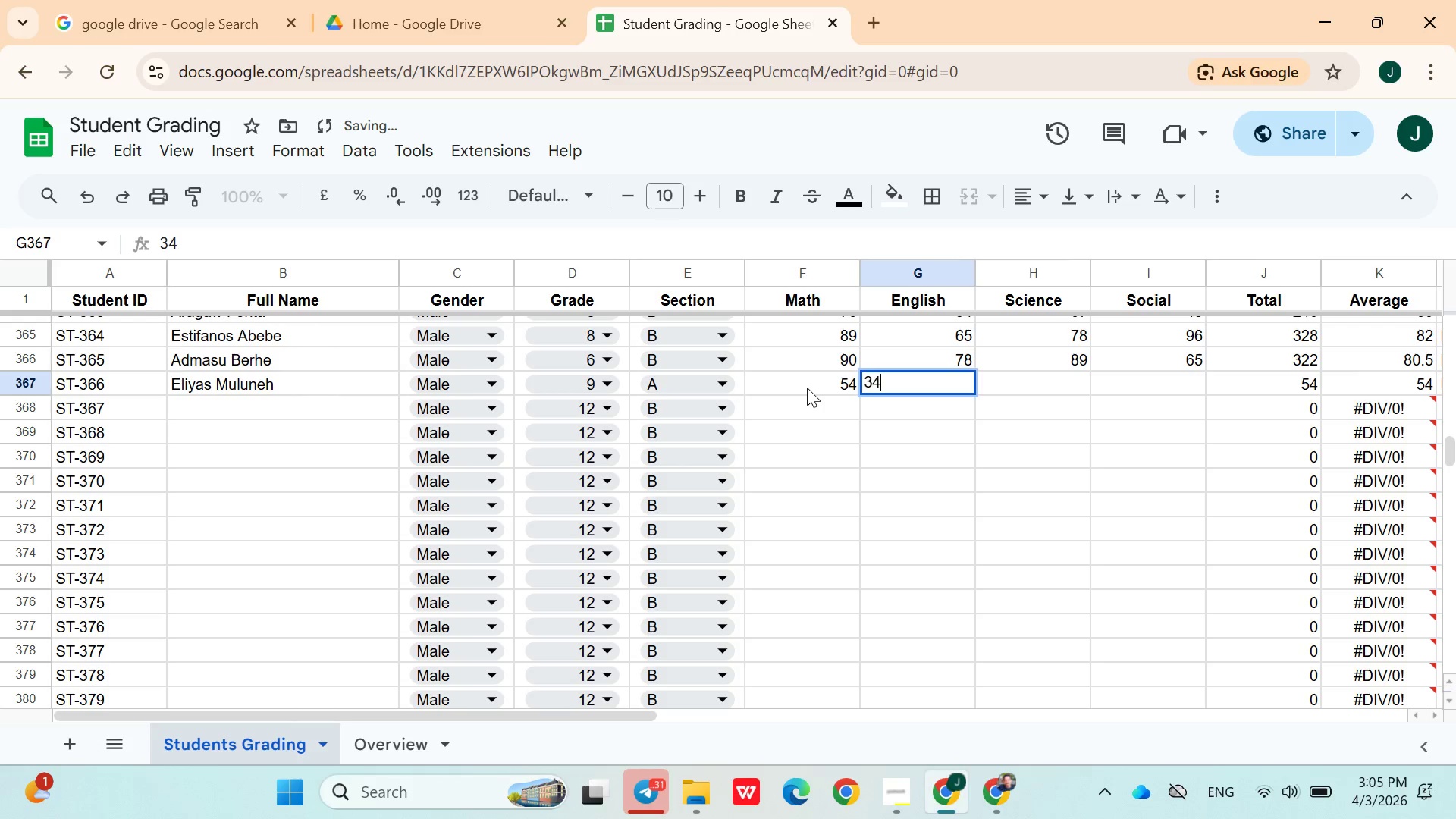 
key(ArrowRight)
 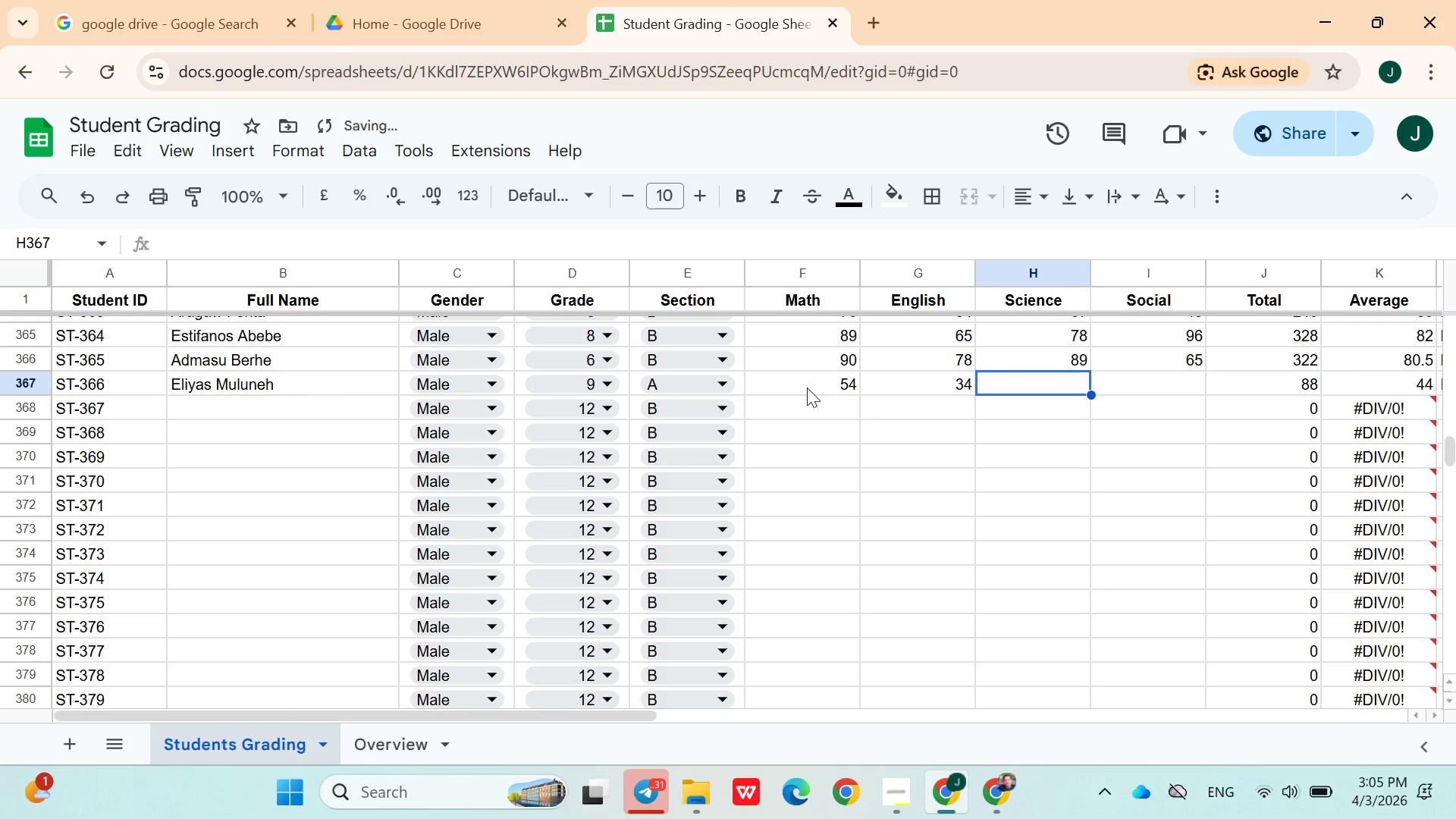 
type(54)
key(Backspace)
key(Backspace)
type(45)
 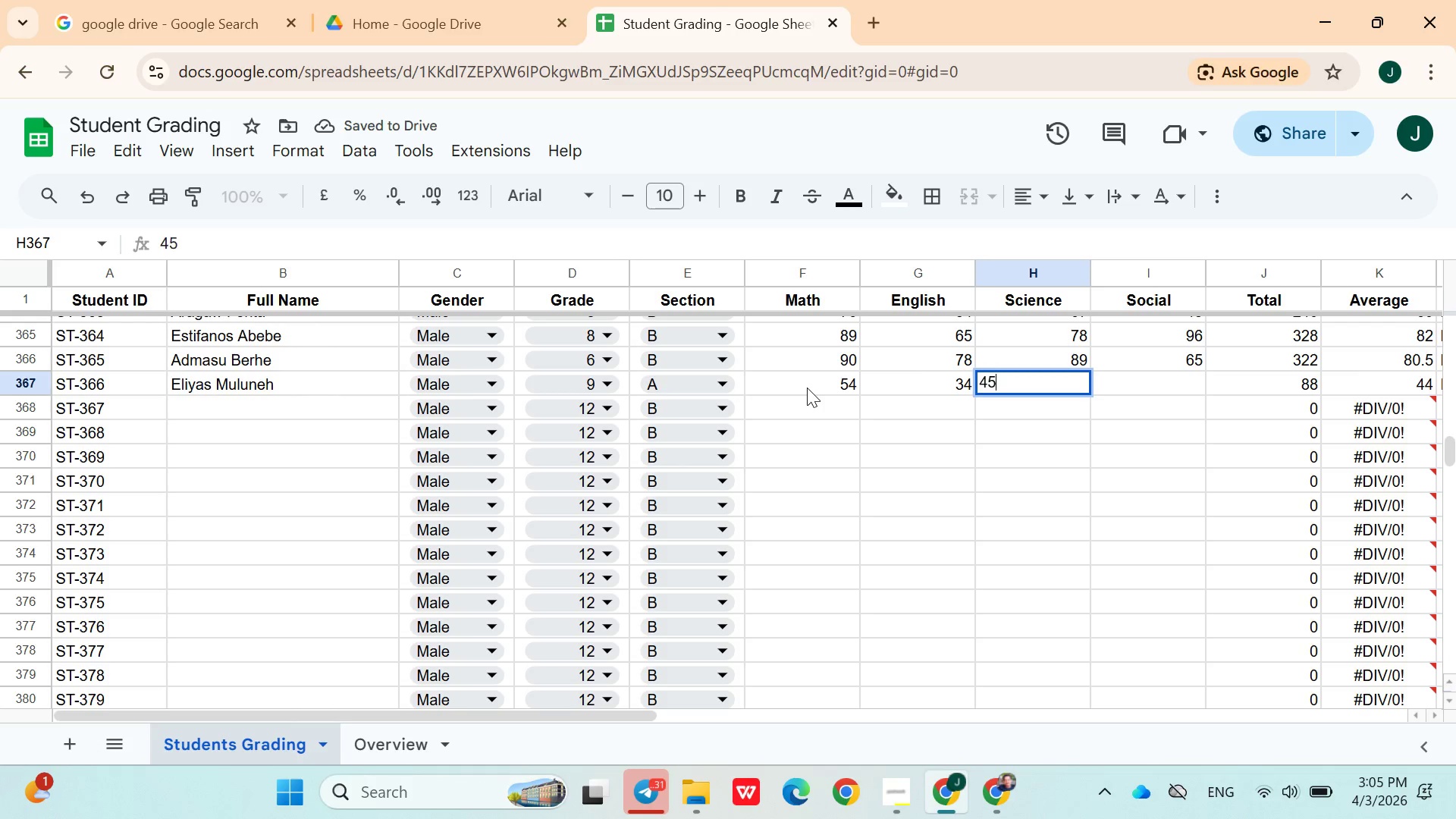 
key(ArrowRight)
 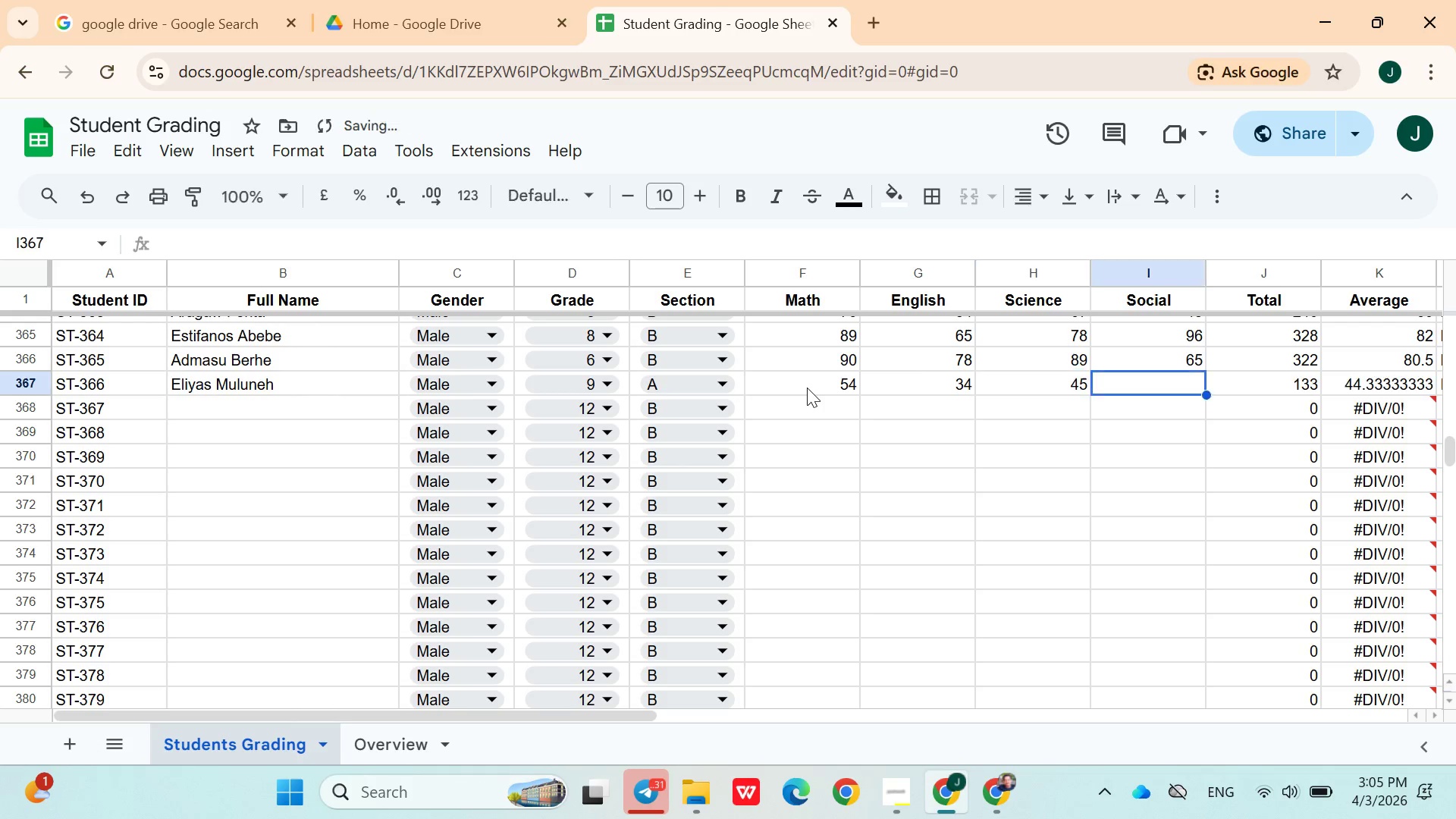 
type(34)
 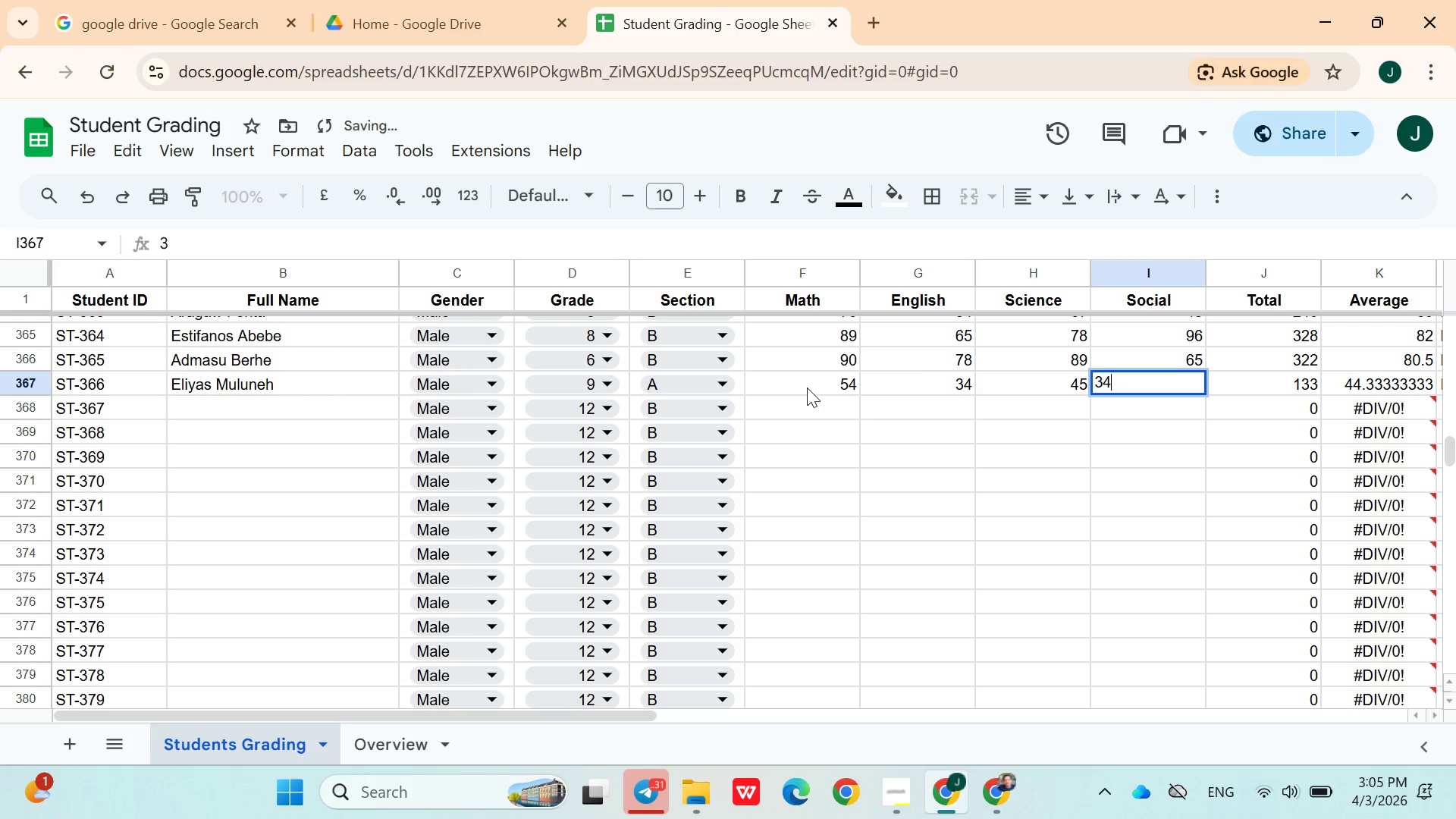 
key(ArrowRight)
 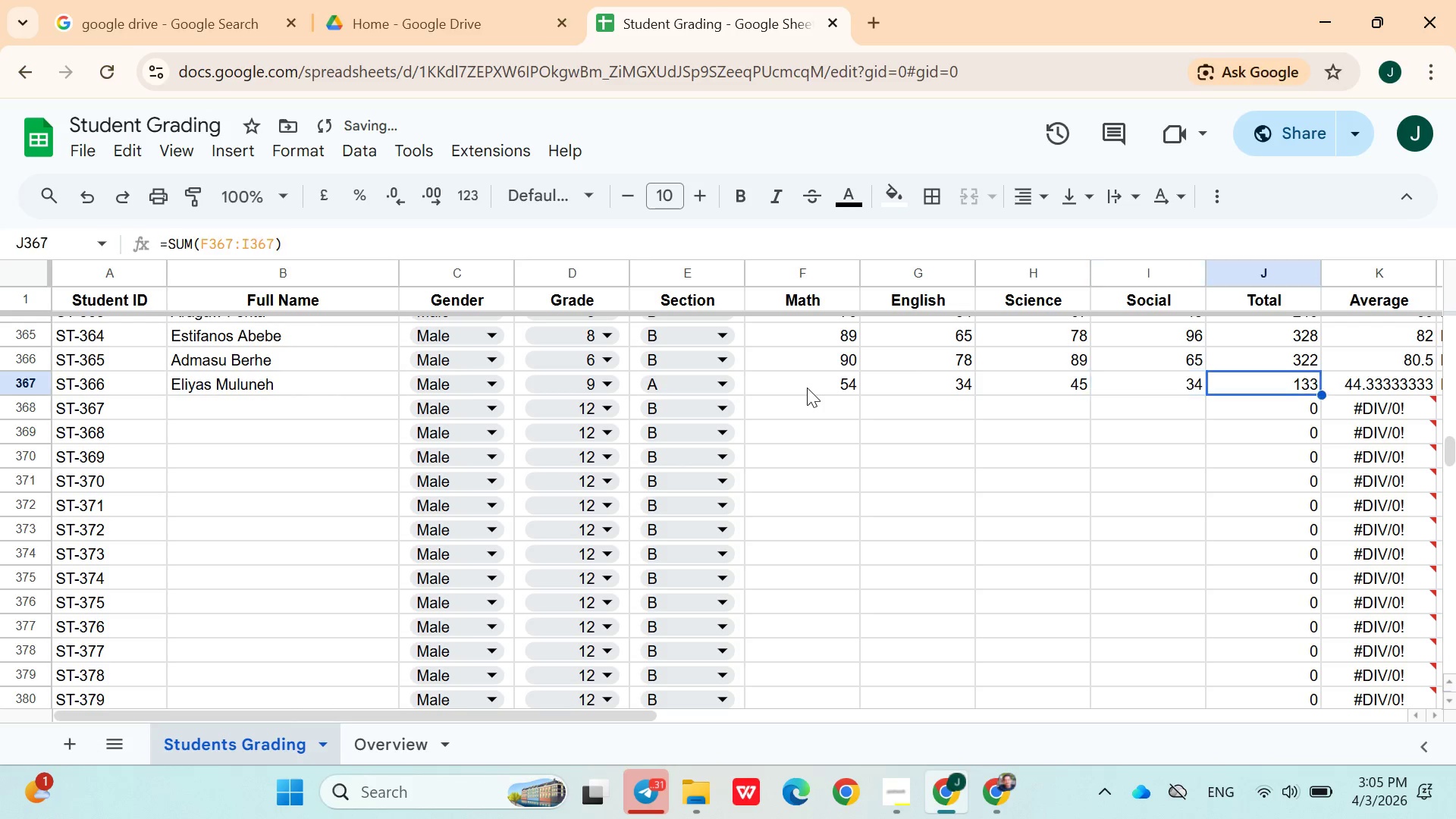 
key(ArrowDown)
 